 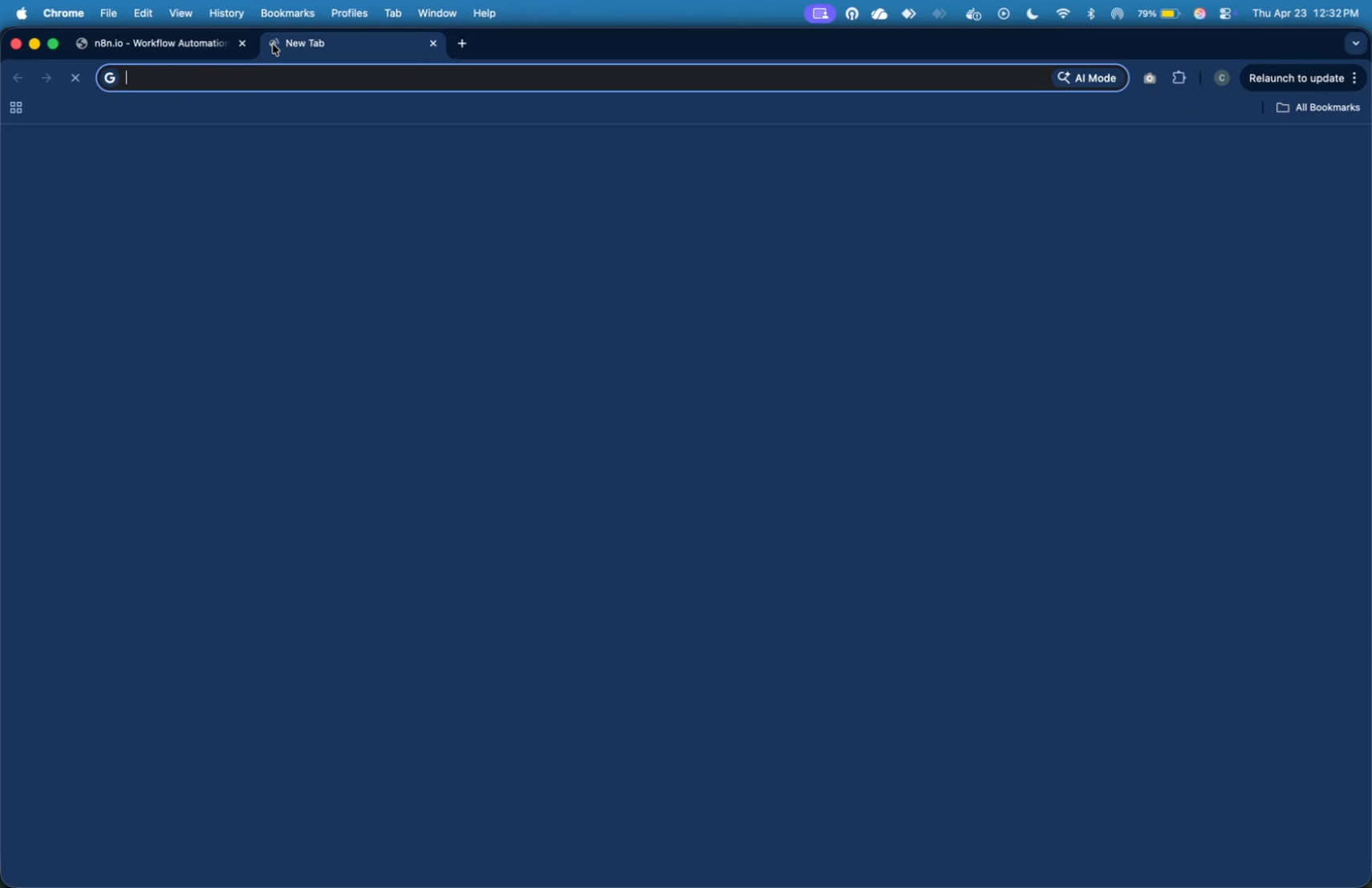 
type(google sheets)
 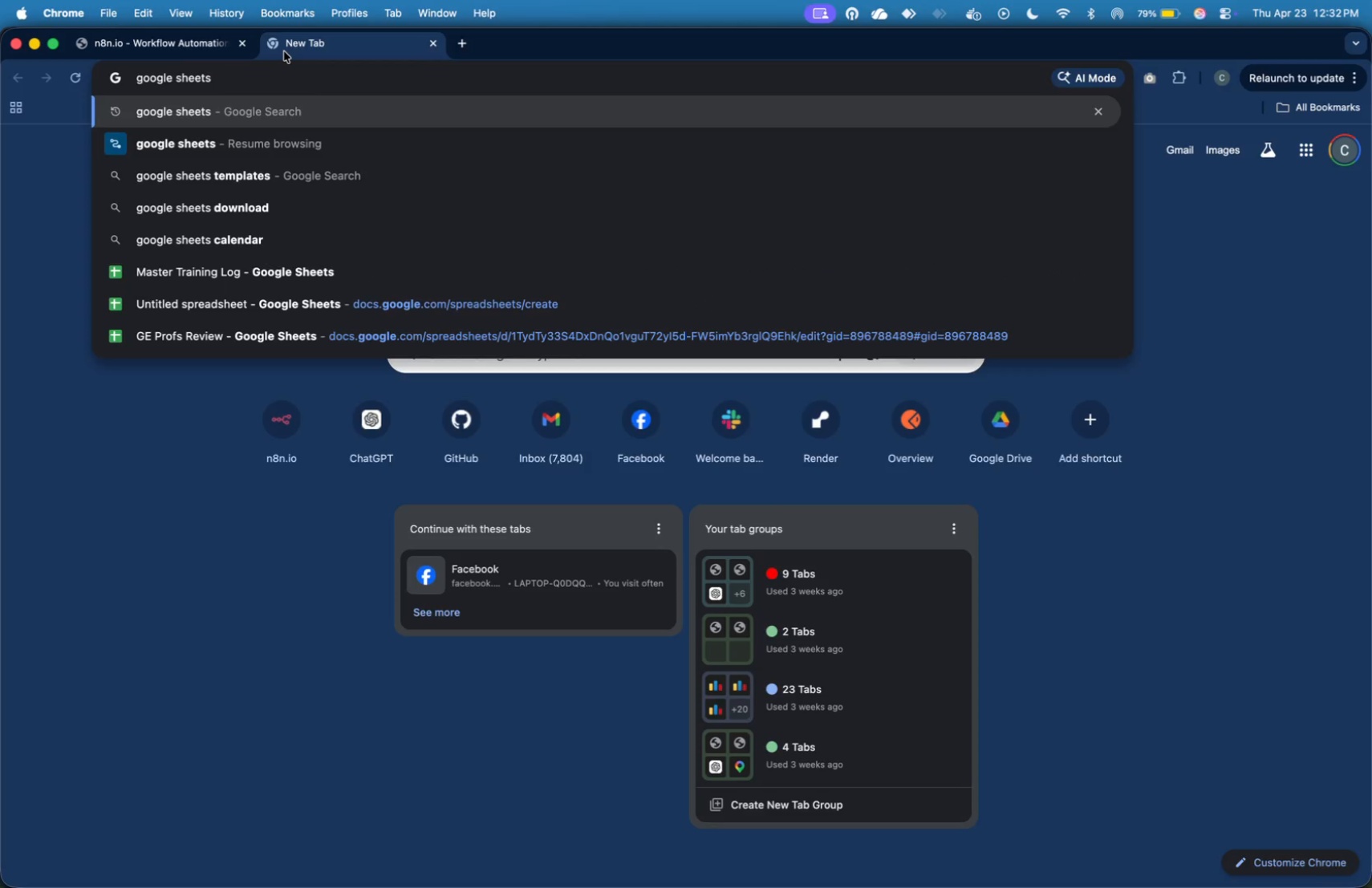 
key(Enter)
 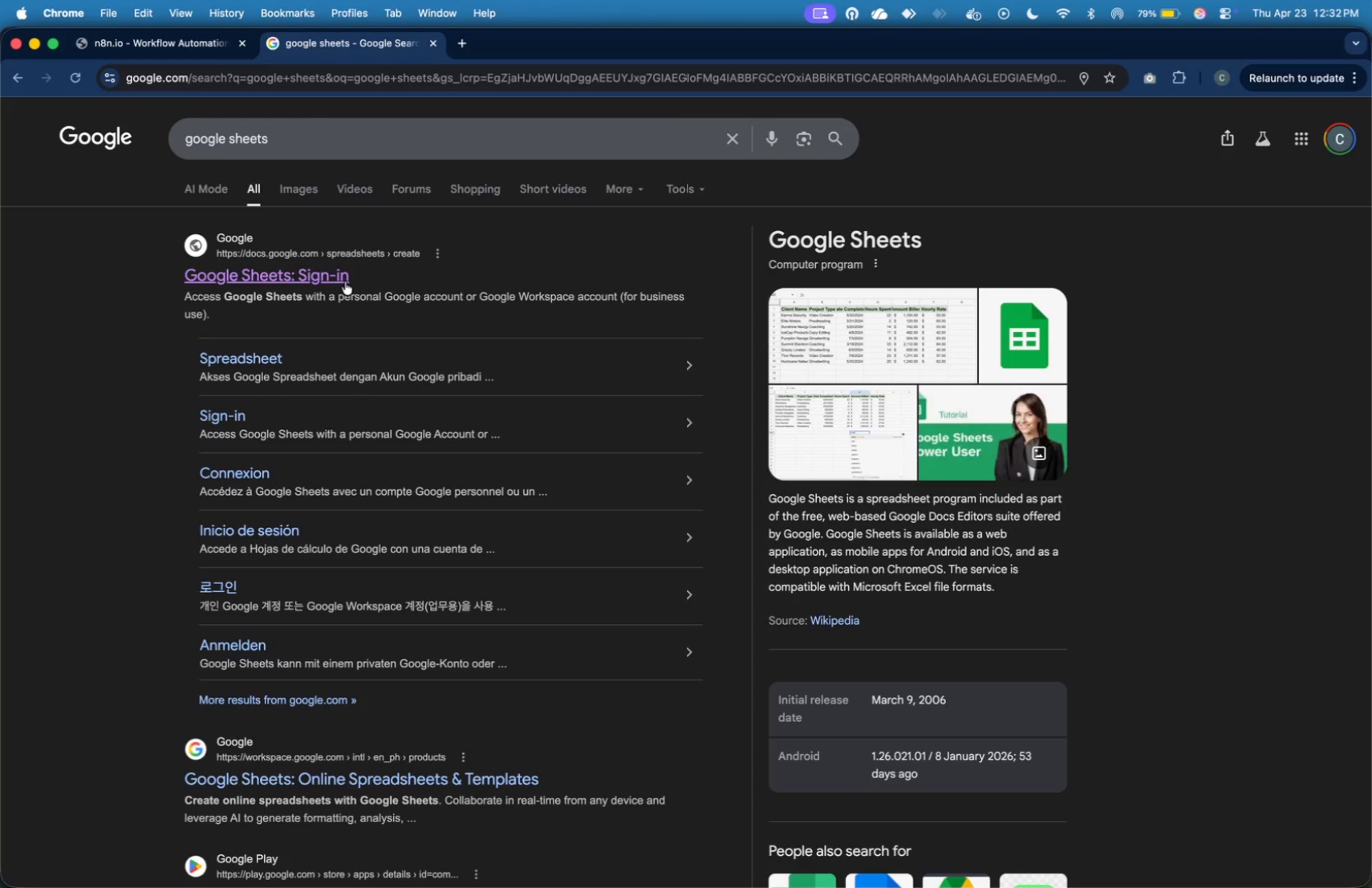 
left_click([335, 275])
 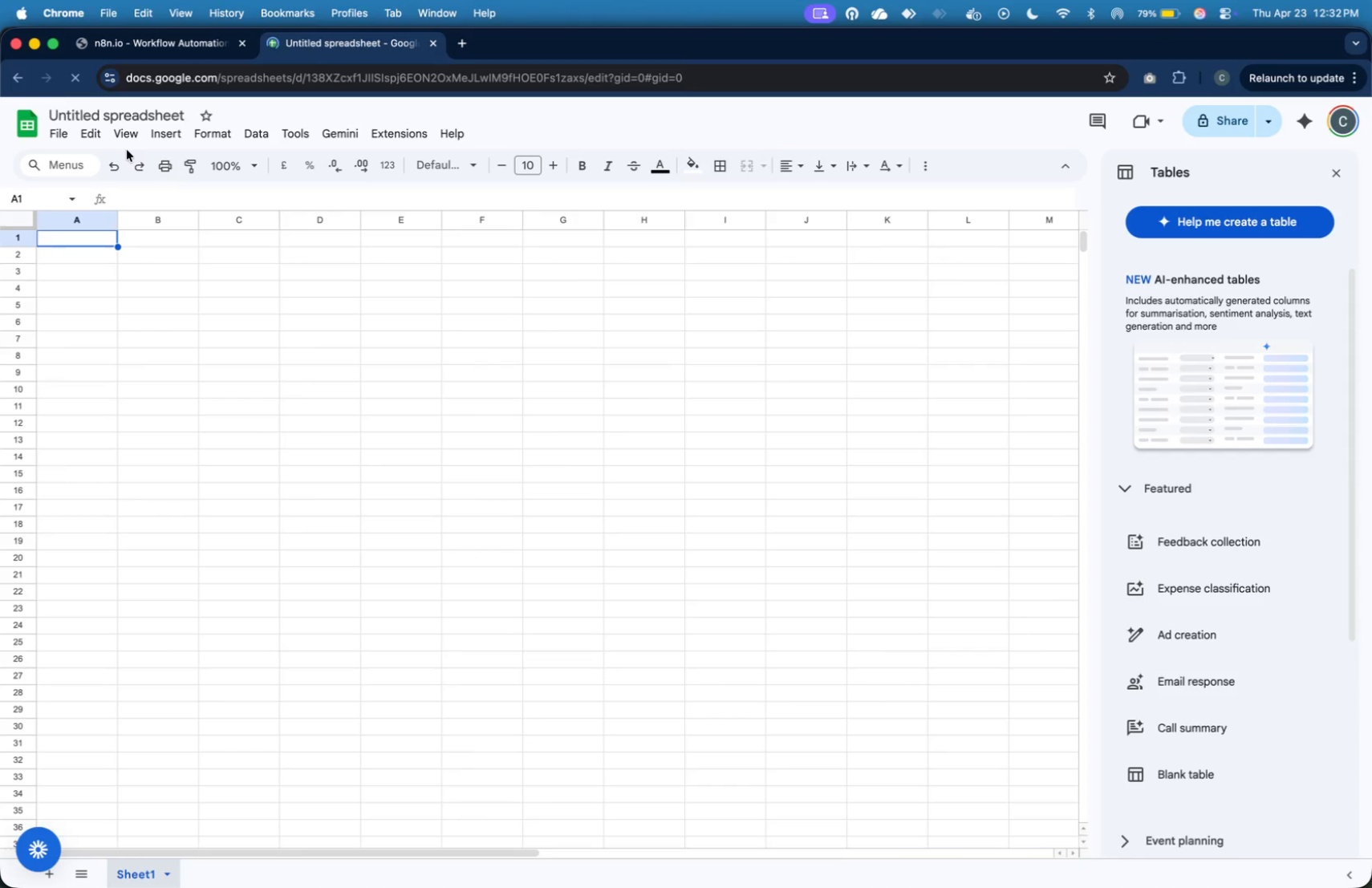 
wait(10.85)
 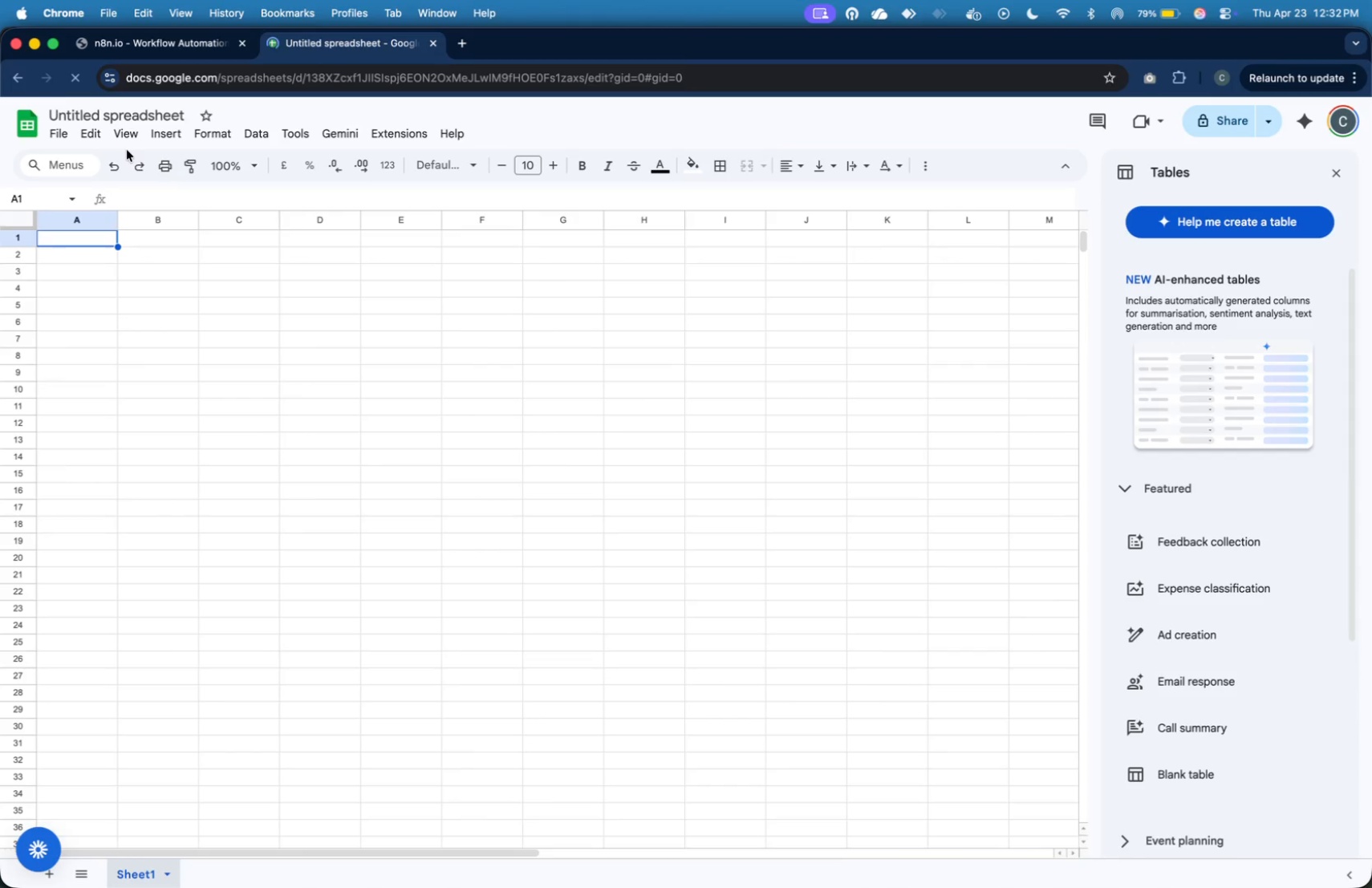 
left_click([1329, 179])
 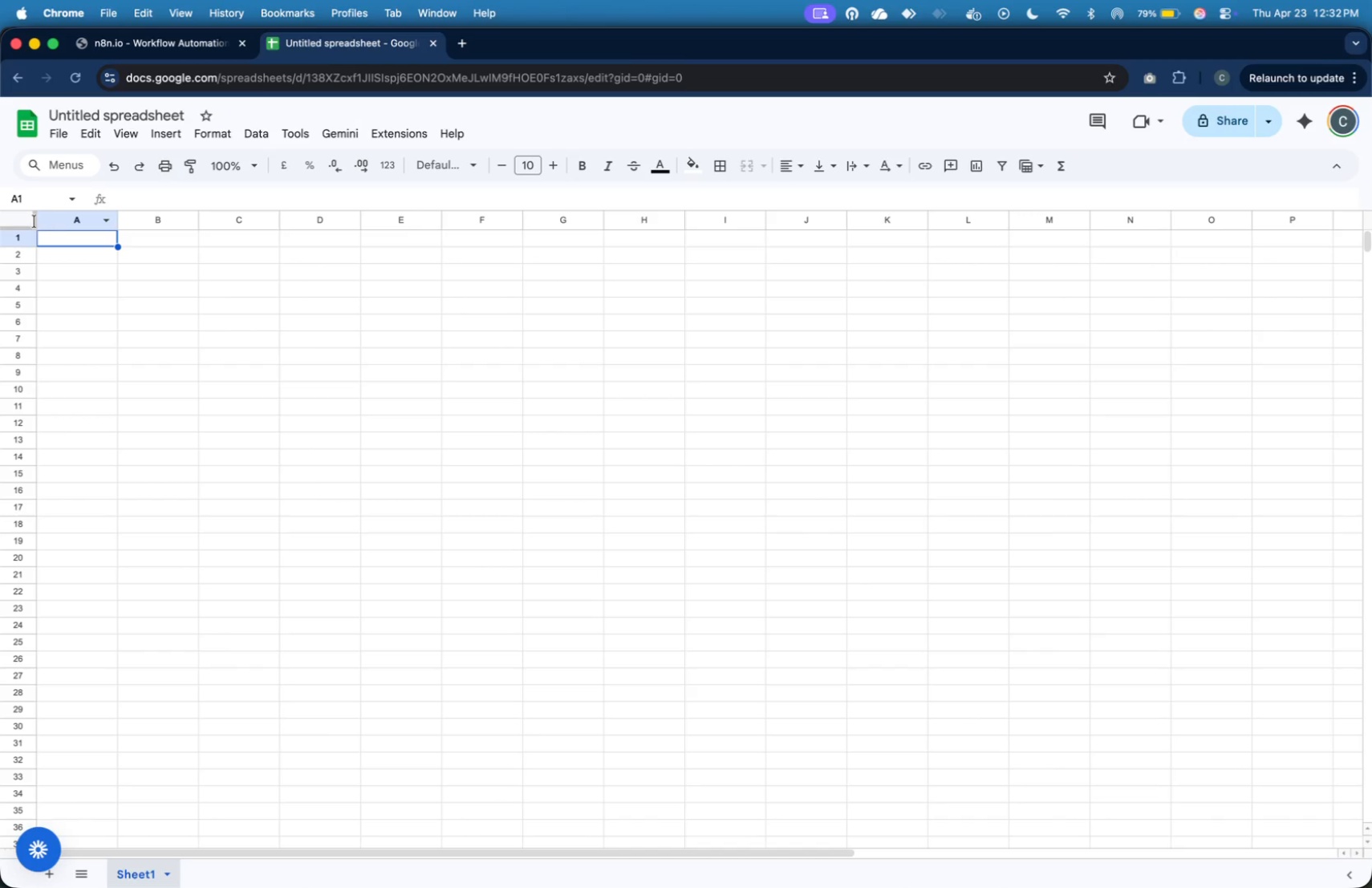 
left_click([26, 217])
 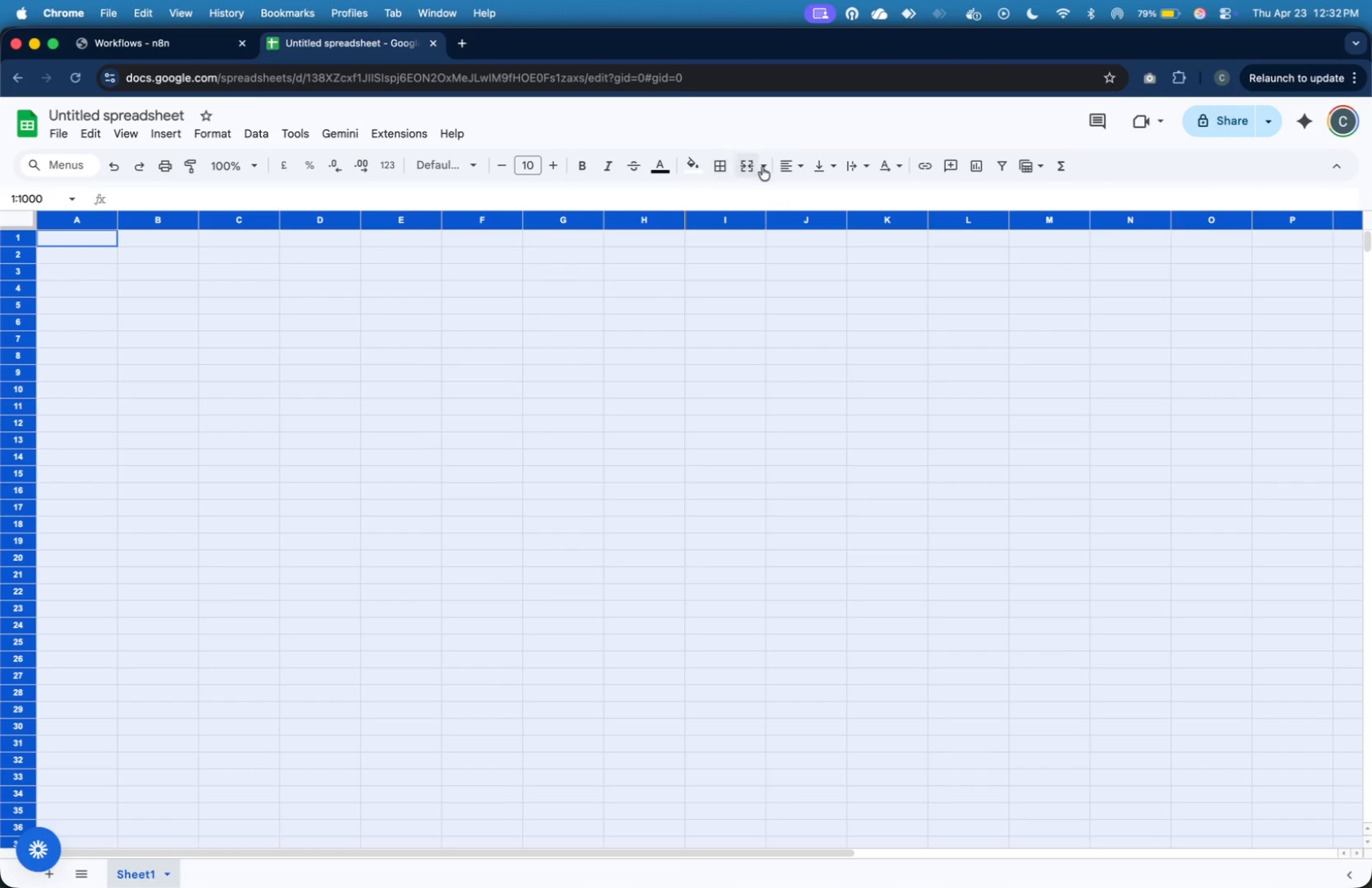 
left_click([787, 167])
 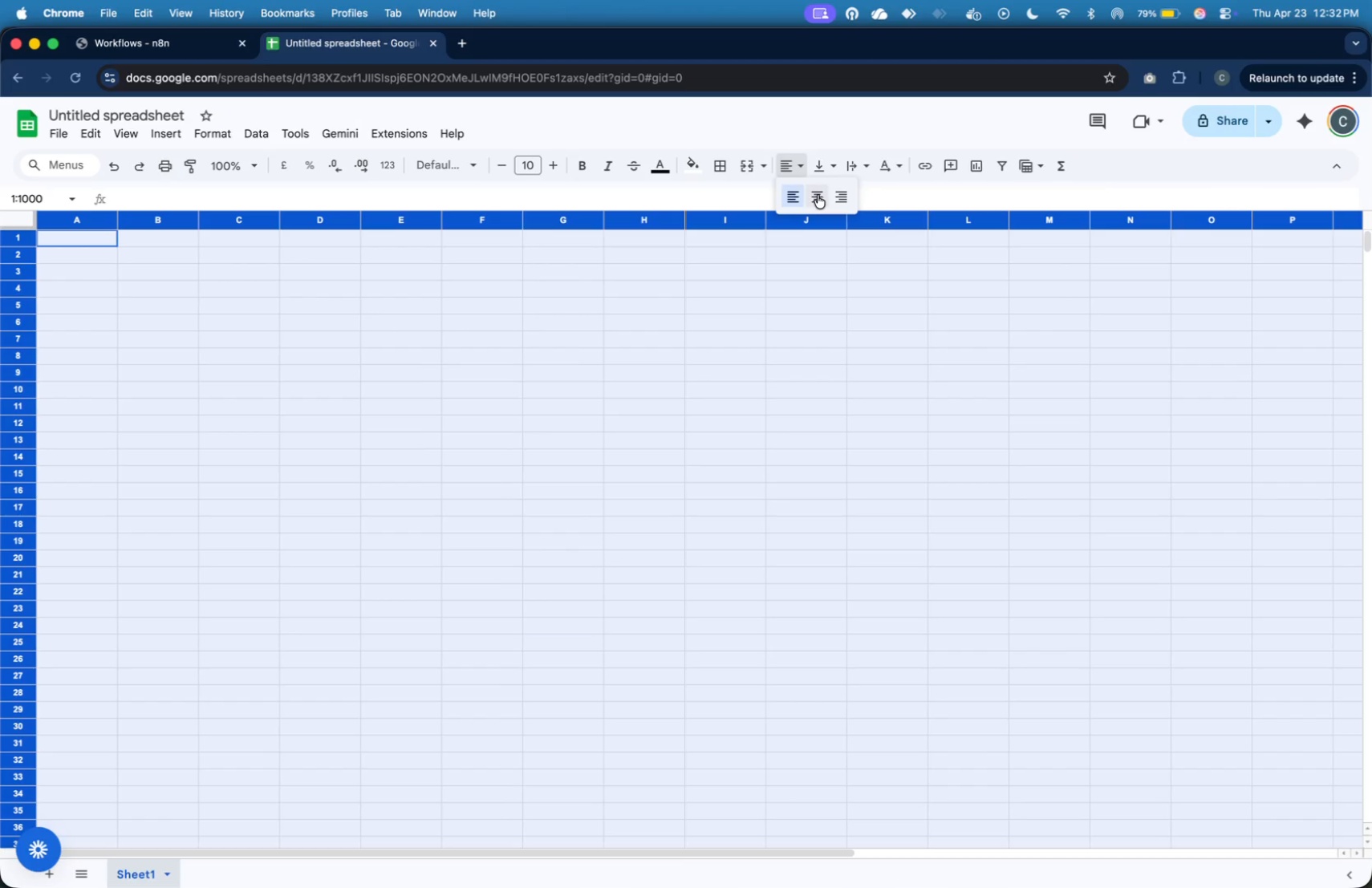 
left_click([818, 196])
 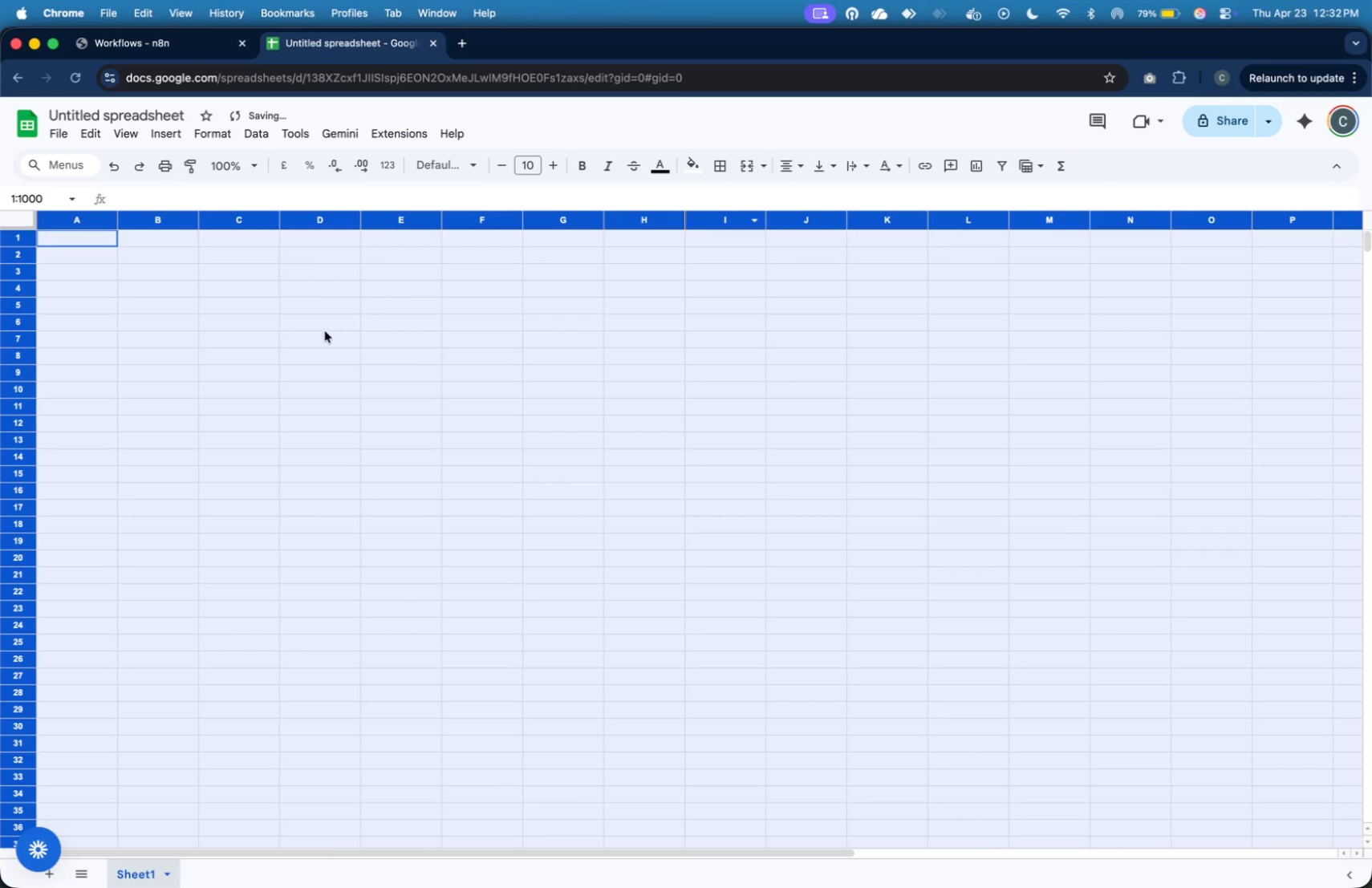 
left_click([314, 334])
 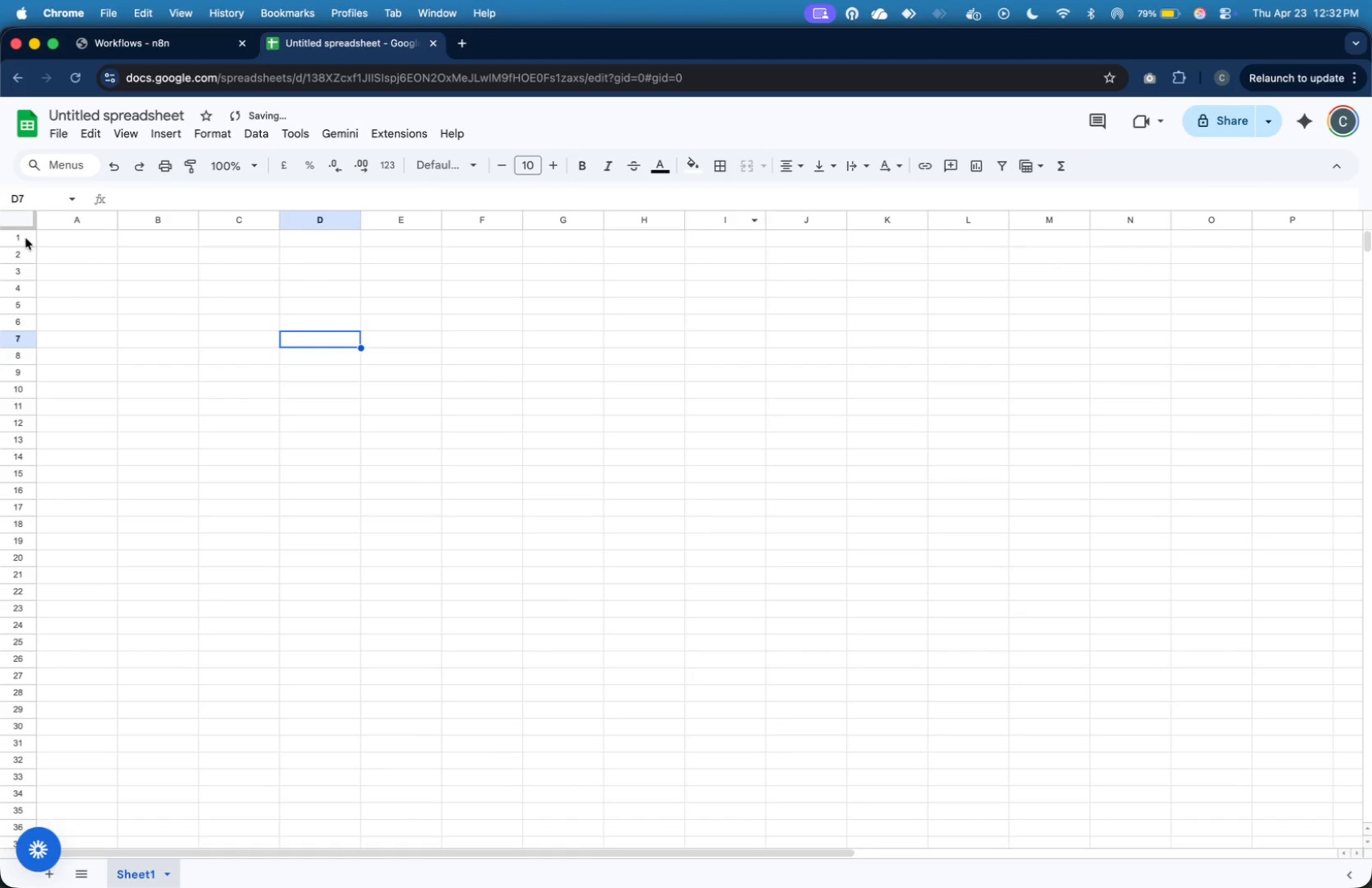 
left_click([26, 238])
 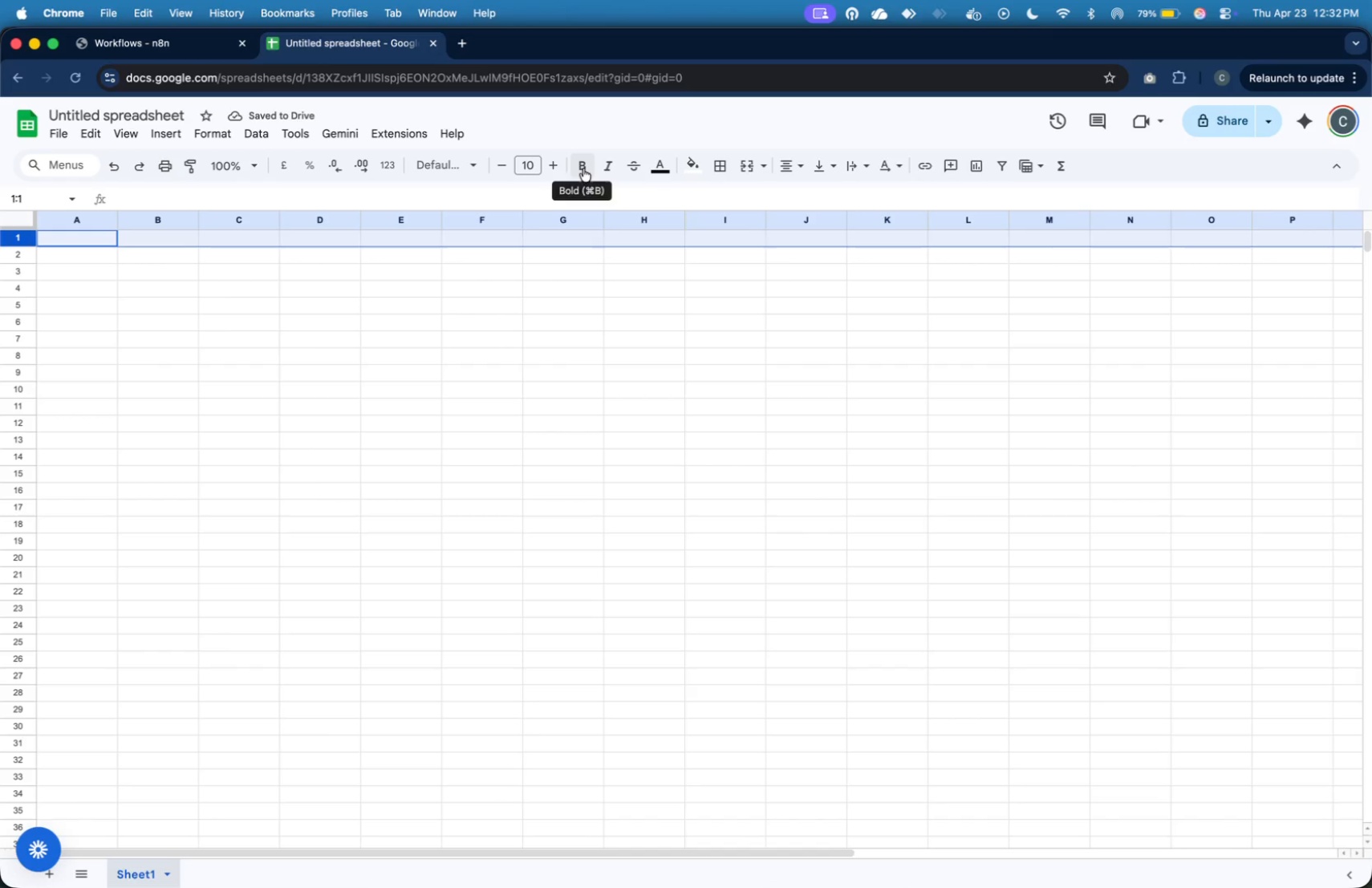 
left_click([583, 168])
 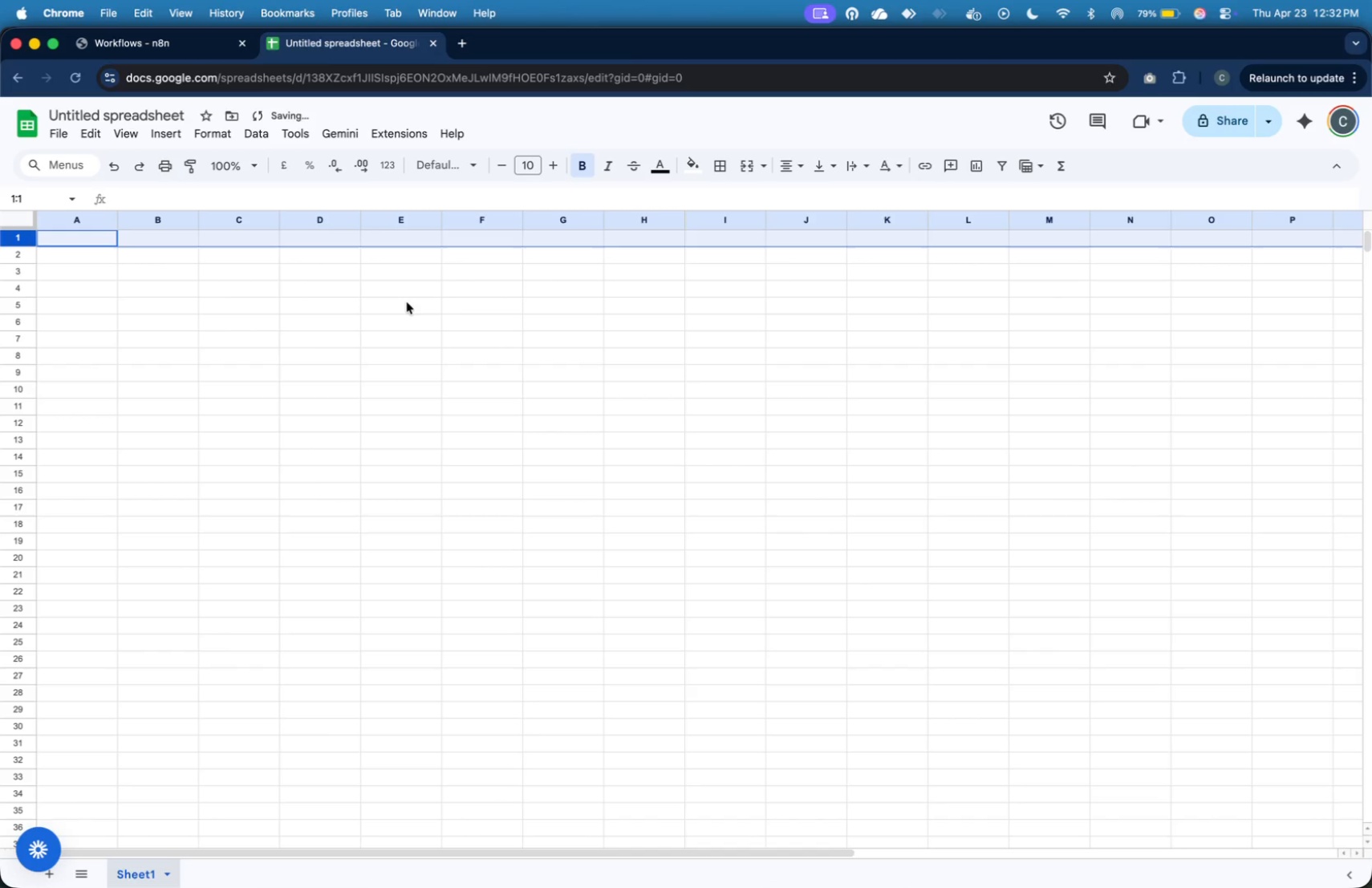 
left_click([398, 306])
 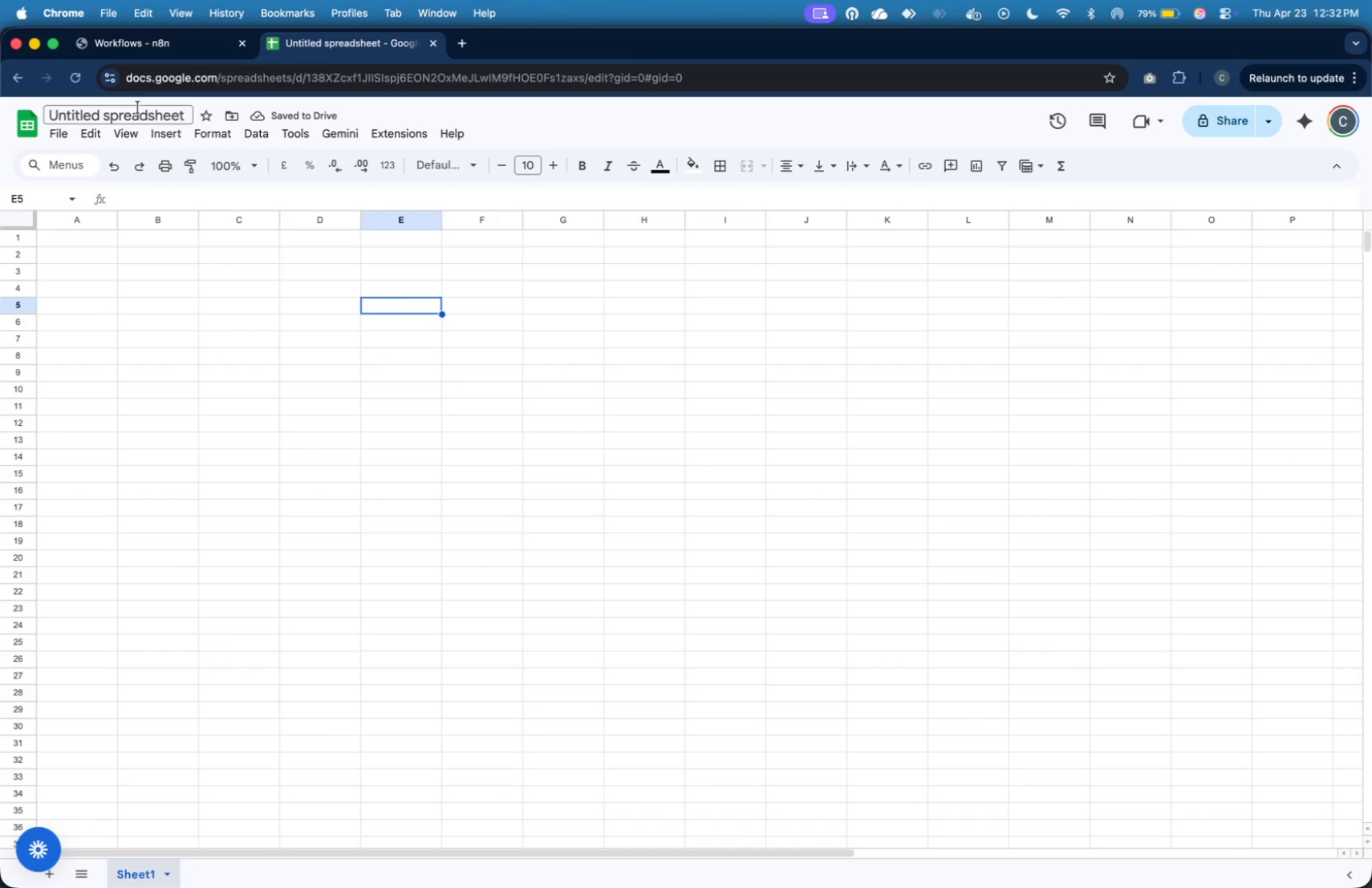 
left_click([139, 109])
 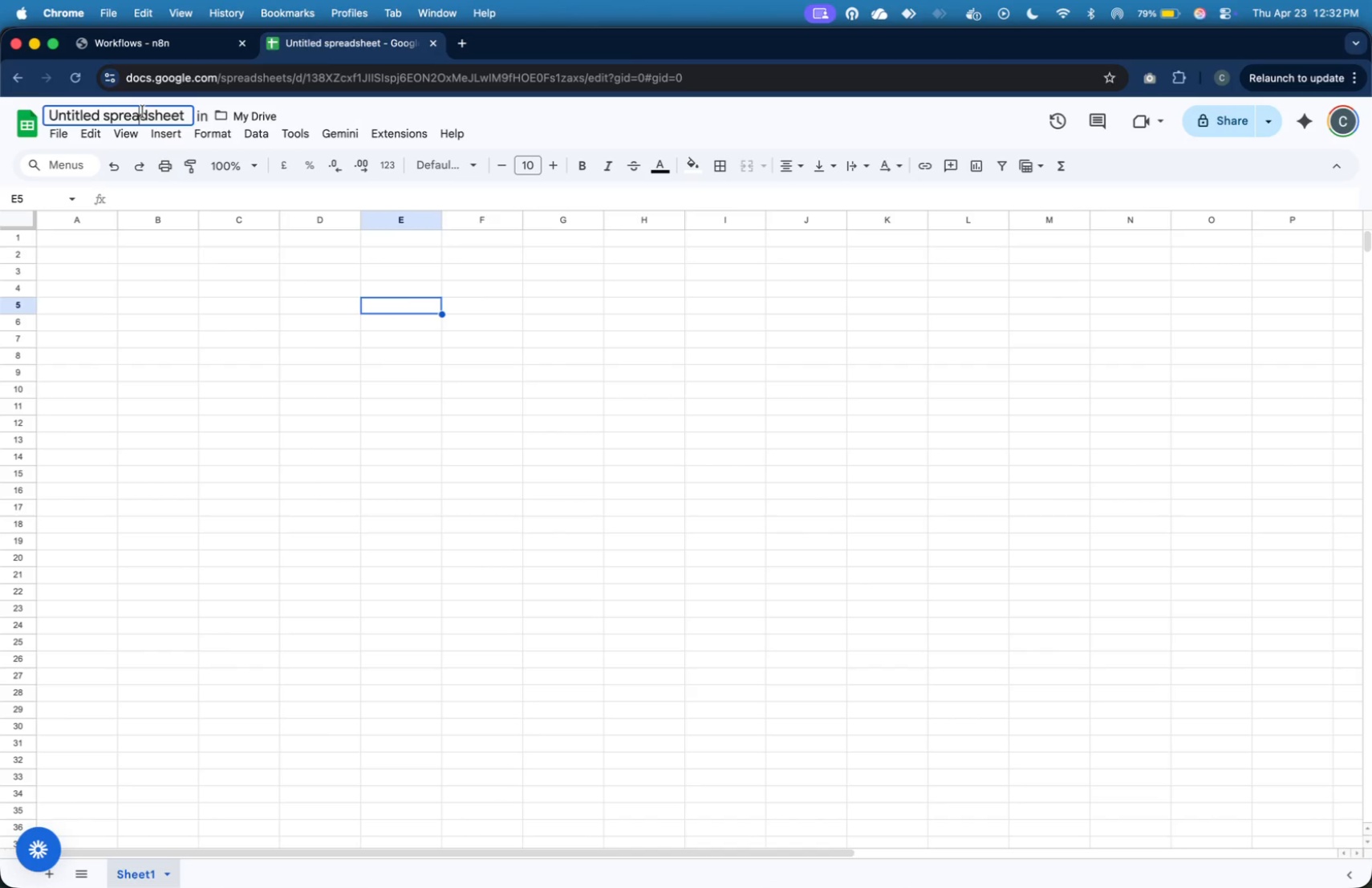 
key(Meta+A)
 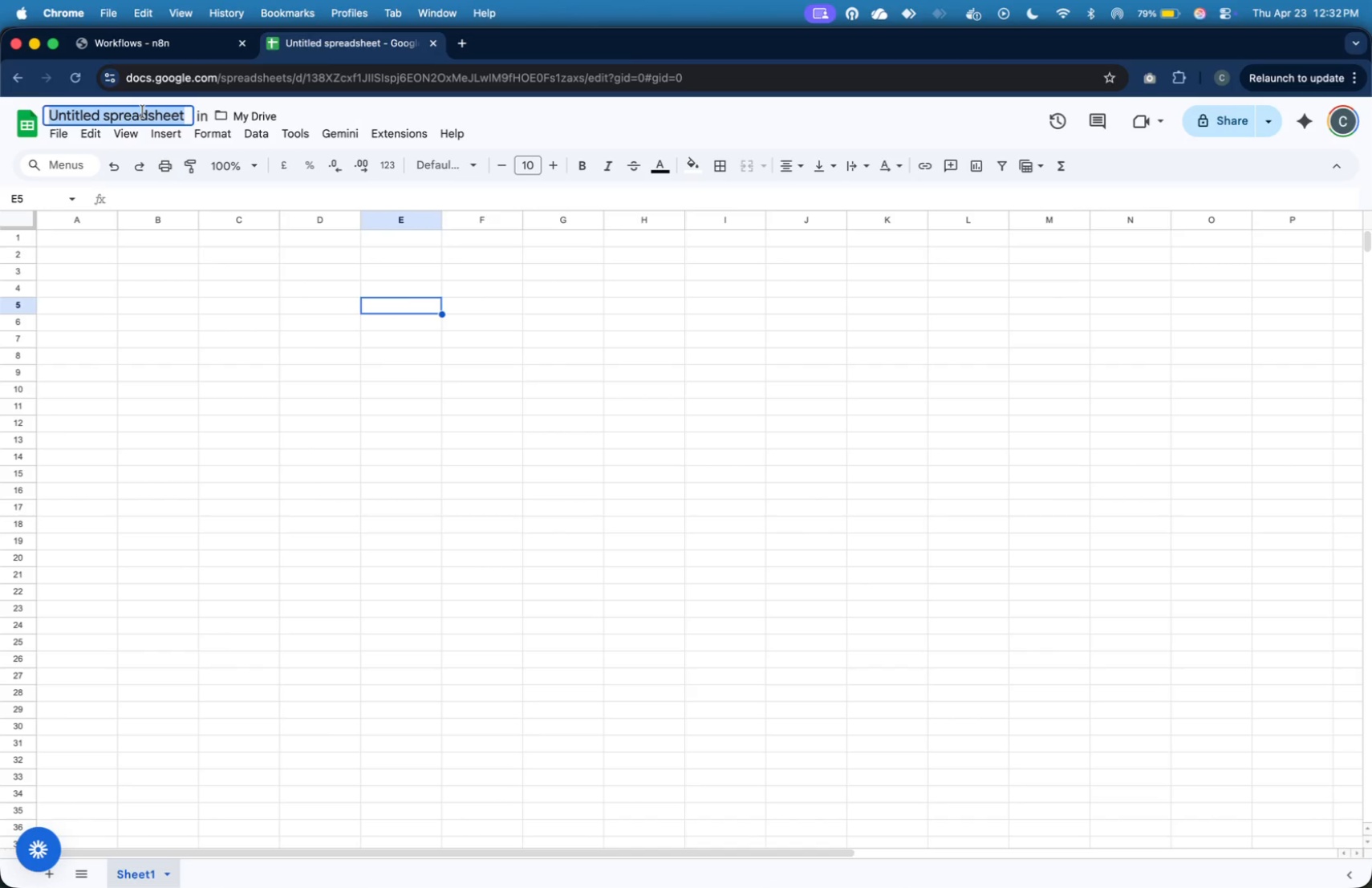 
type(Aura & Bone Lead System)
 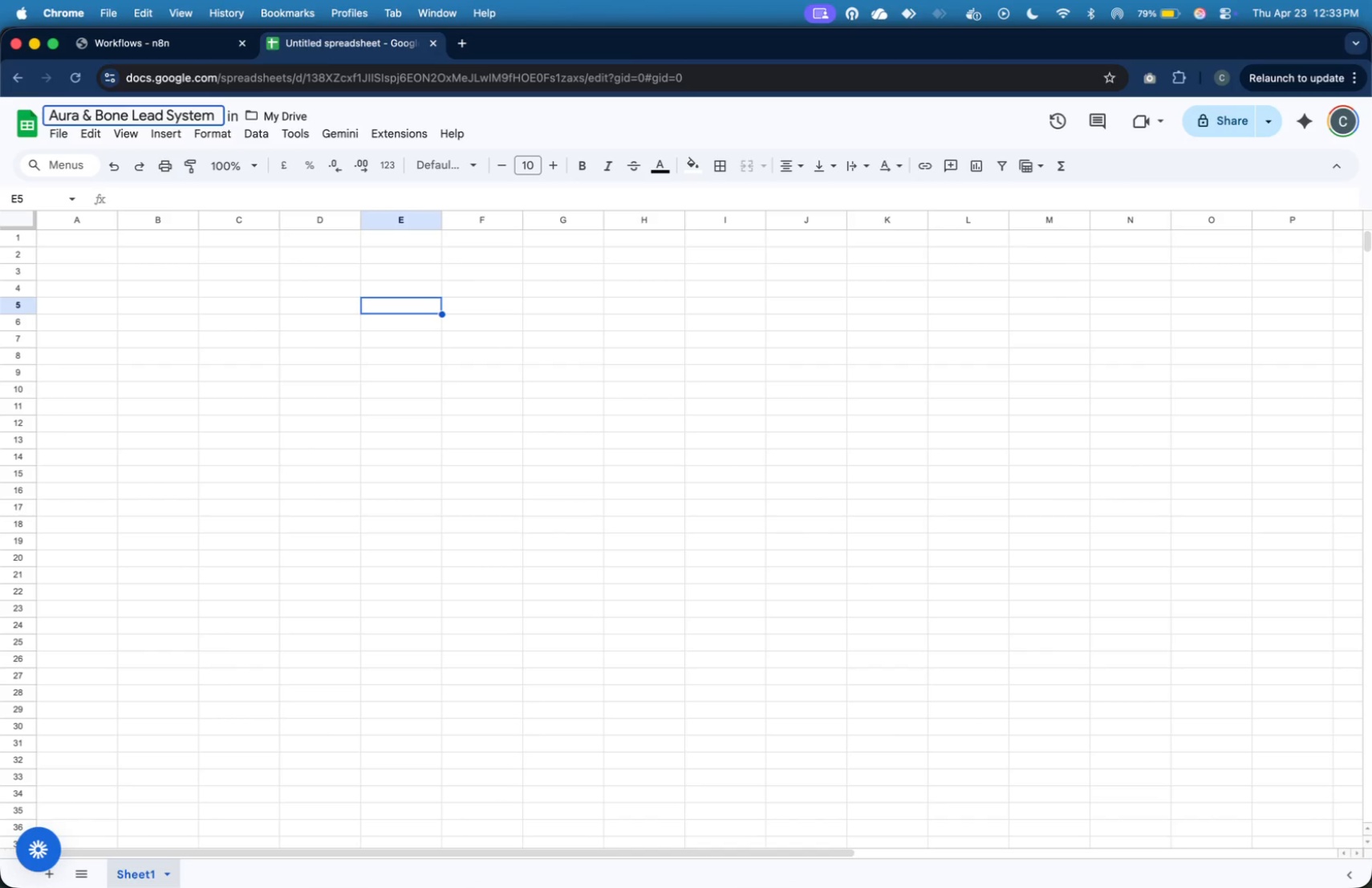 
left_click([69, 240])
 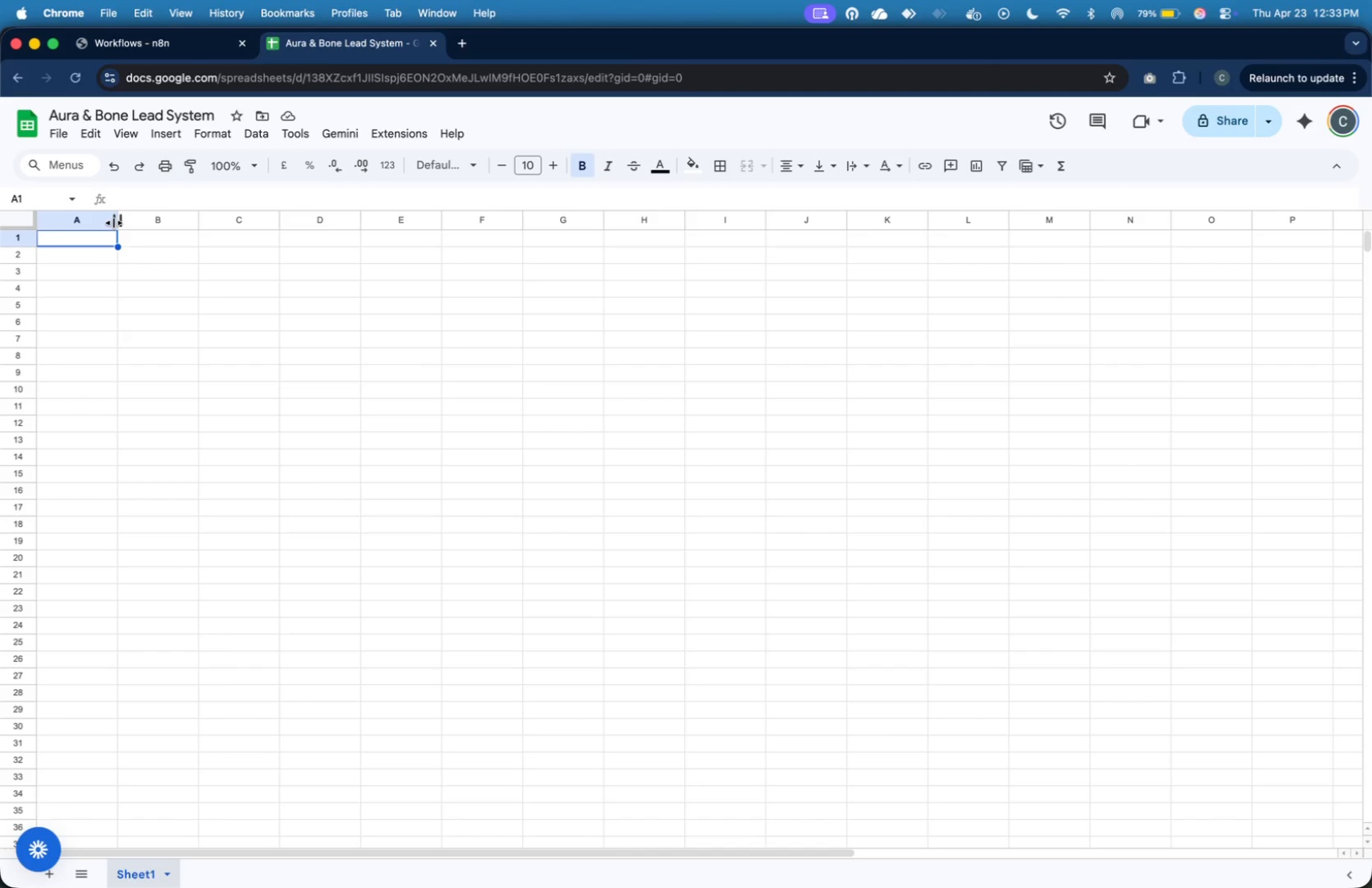 
left_click_drag(start_coordinate=[114, 223], to_coordinate=[221, 272])
 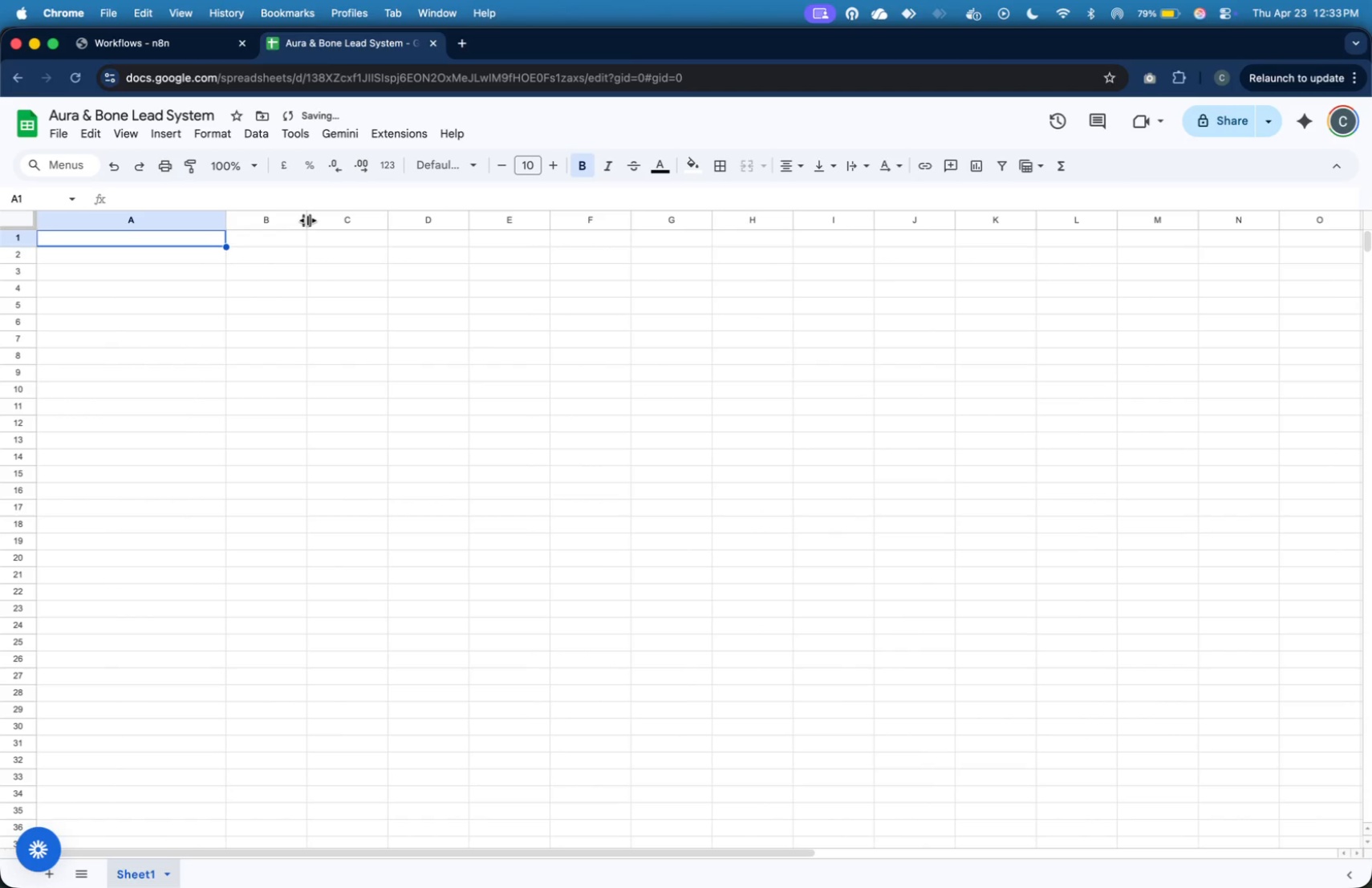 
left_click_drag(start_coordinate=[308, 221], to_coordinate=[384, 257])
 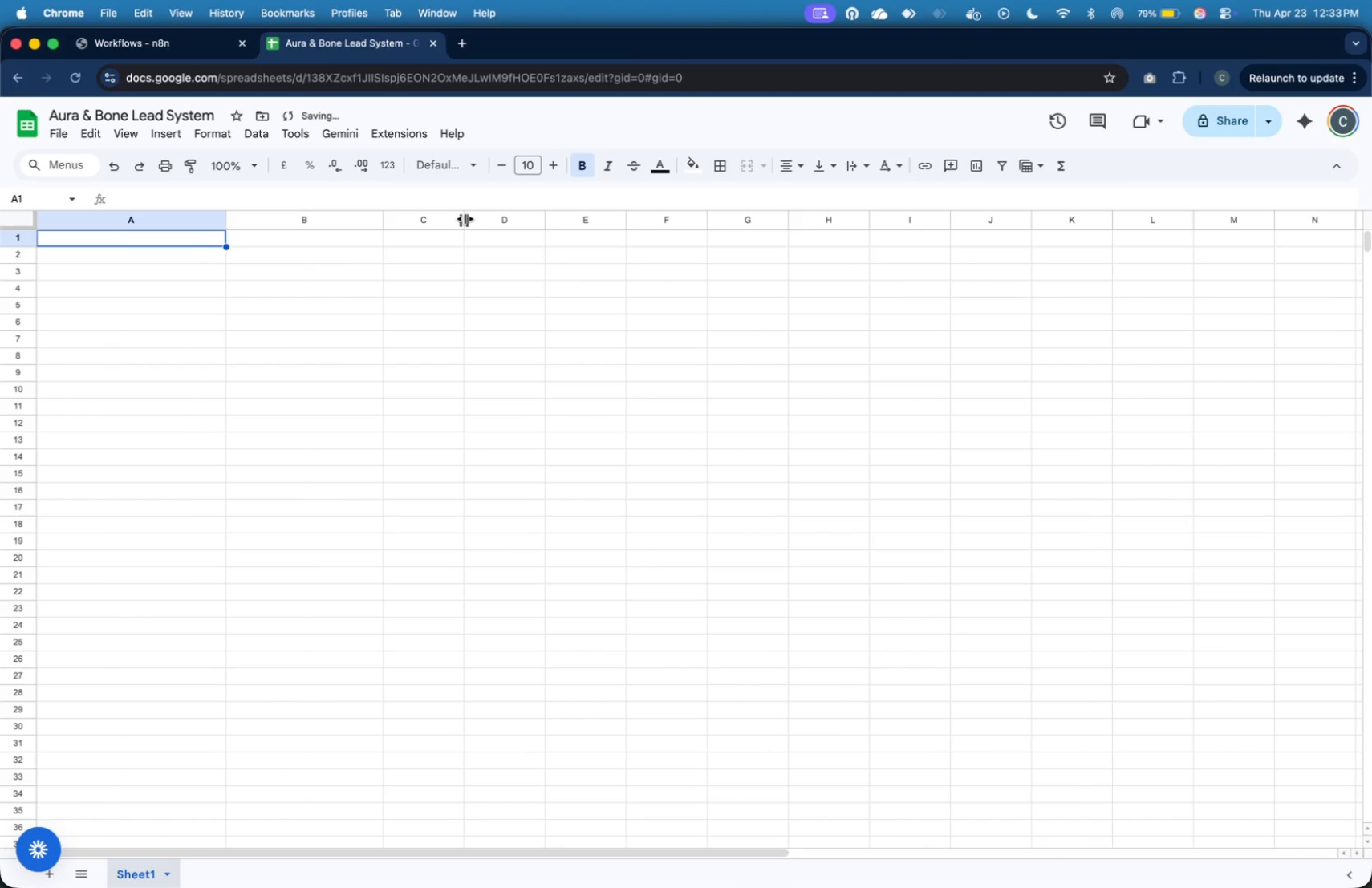 
left_click_drag(start_coordinate=[465, 220], to_coordinate=[550, 274])
 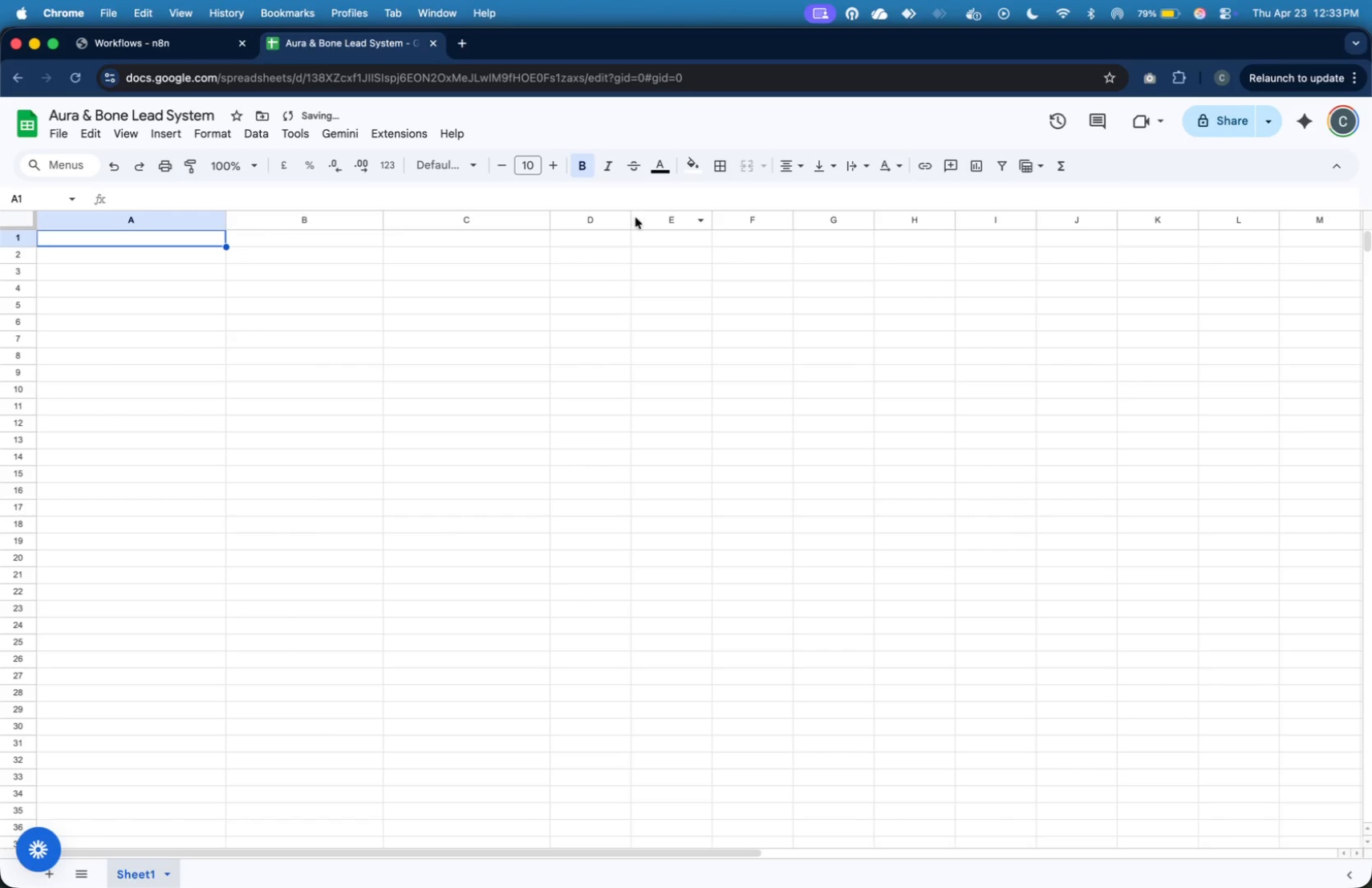 
left_click_drag(start_coordinate=[635, 217], to_coordinate=[639, 221])
 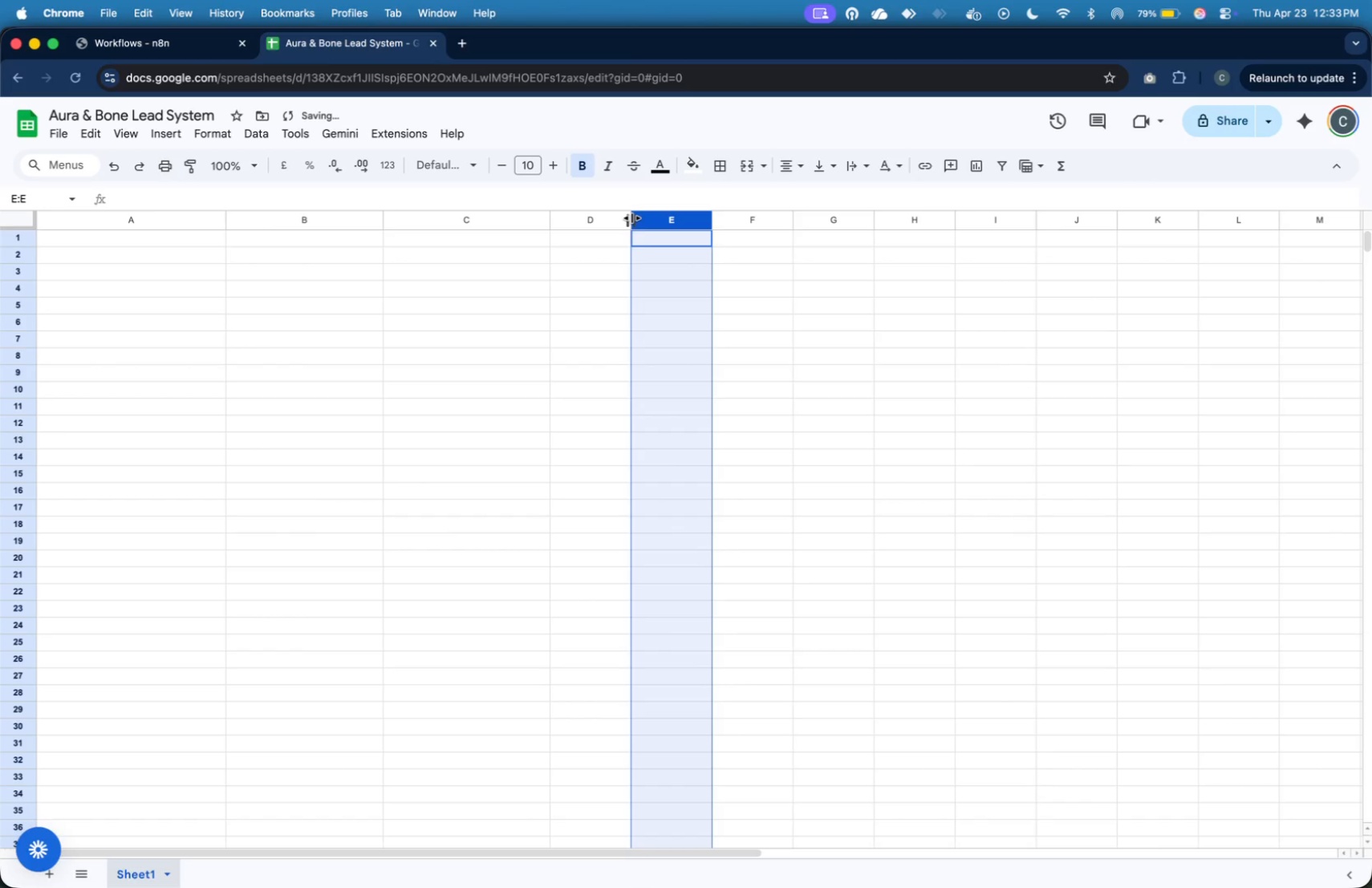 
left_click_drag(start_coordinate=[632, 218], to_coordinate=[712, 270])
 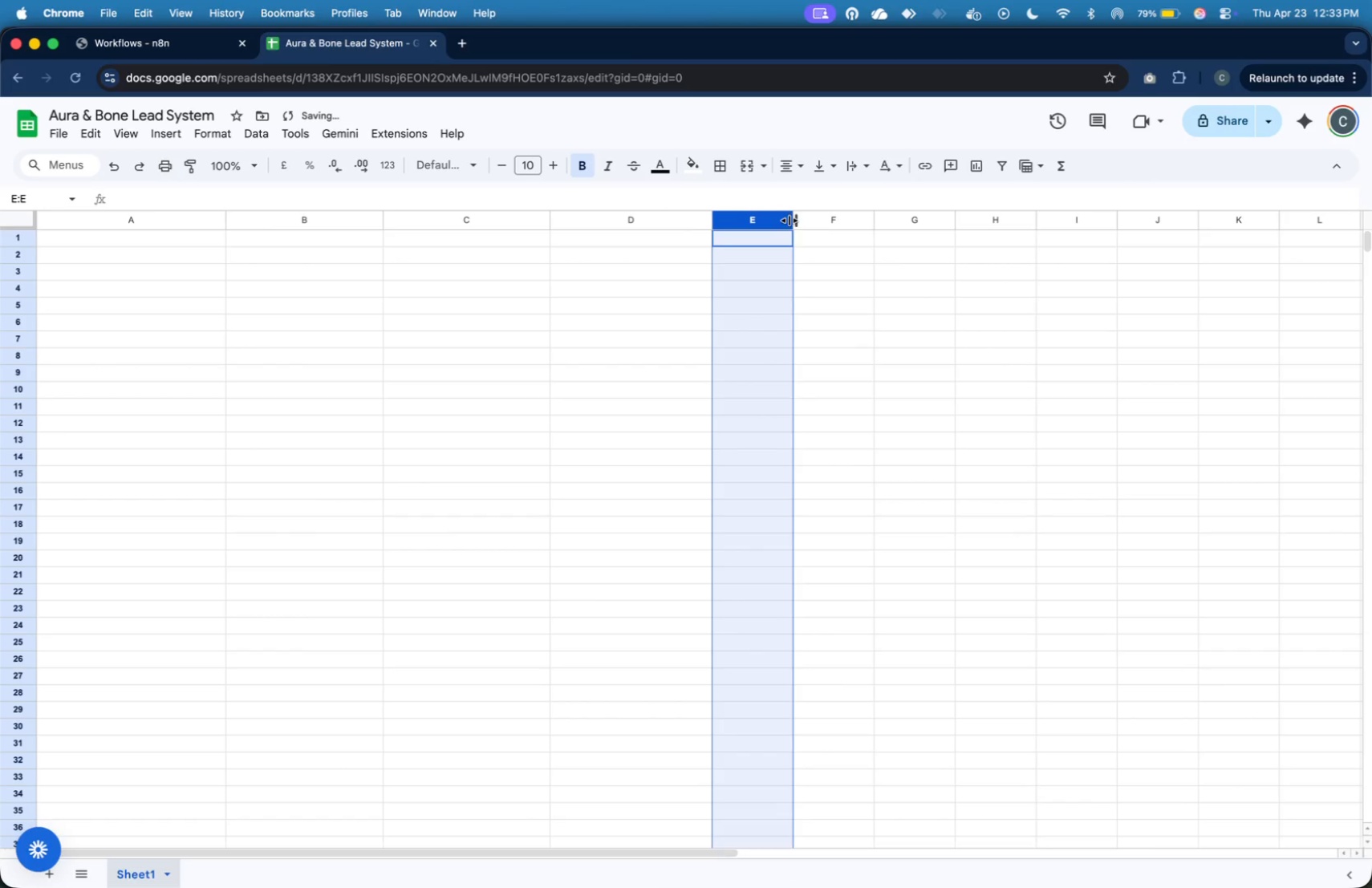 
left_click_drag(start_coordinate=[790, 221], to_coordinate=[871, 267])
 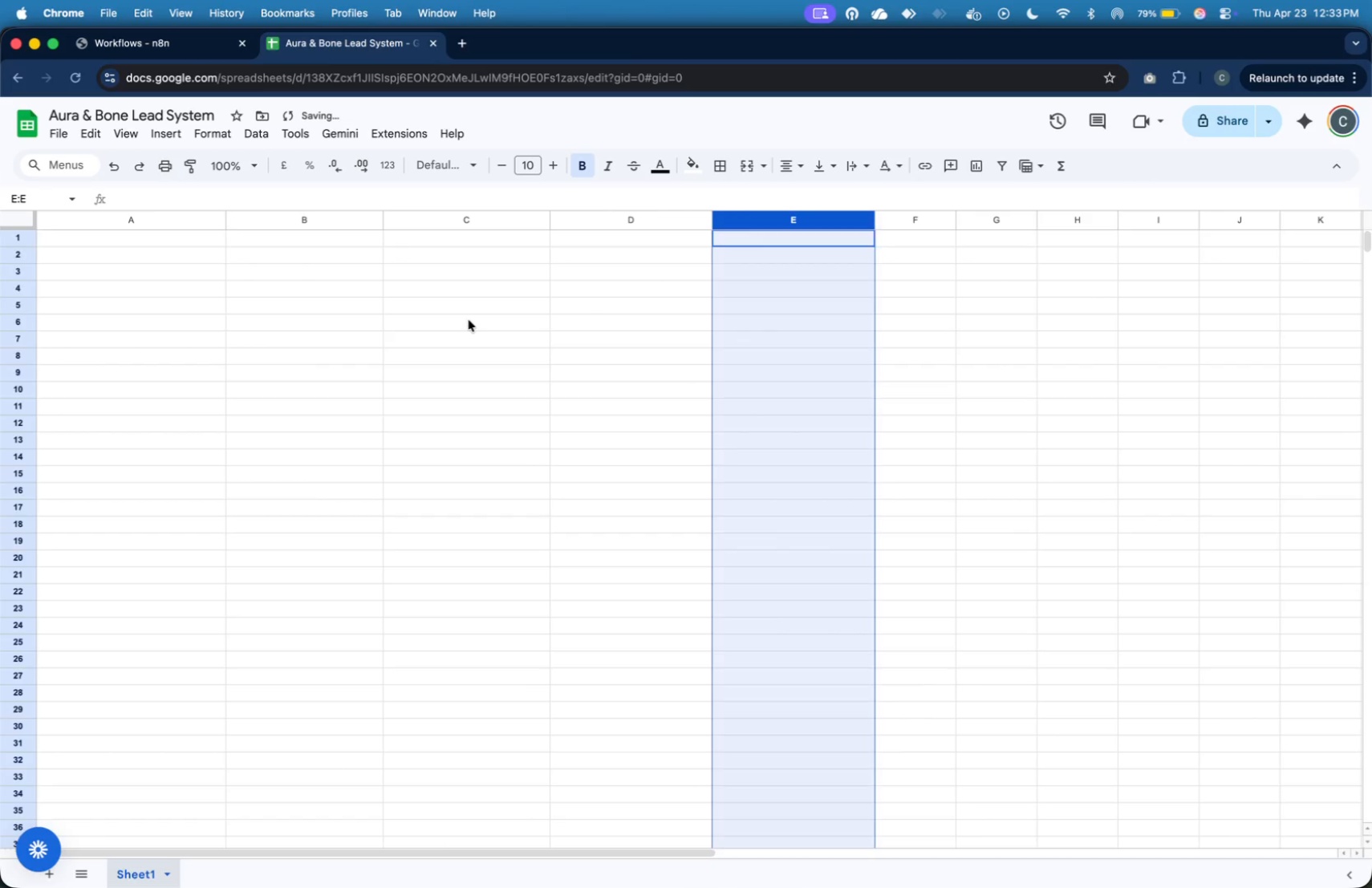 
left_click([469, 320])
 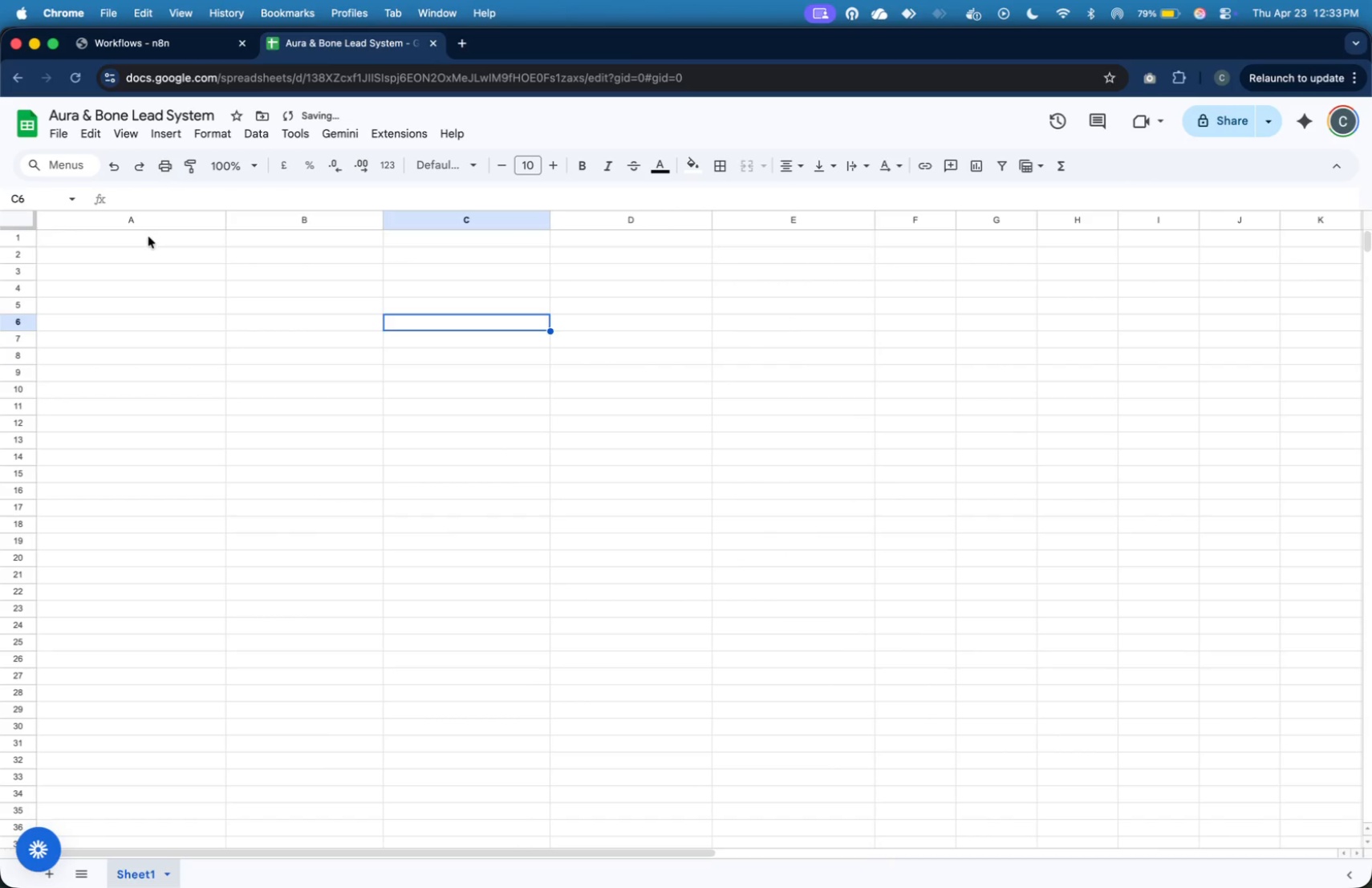 
left_click([148, 237])
 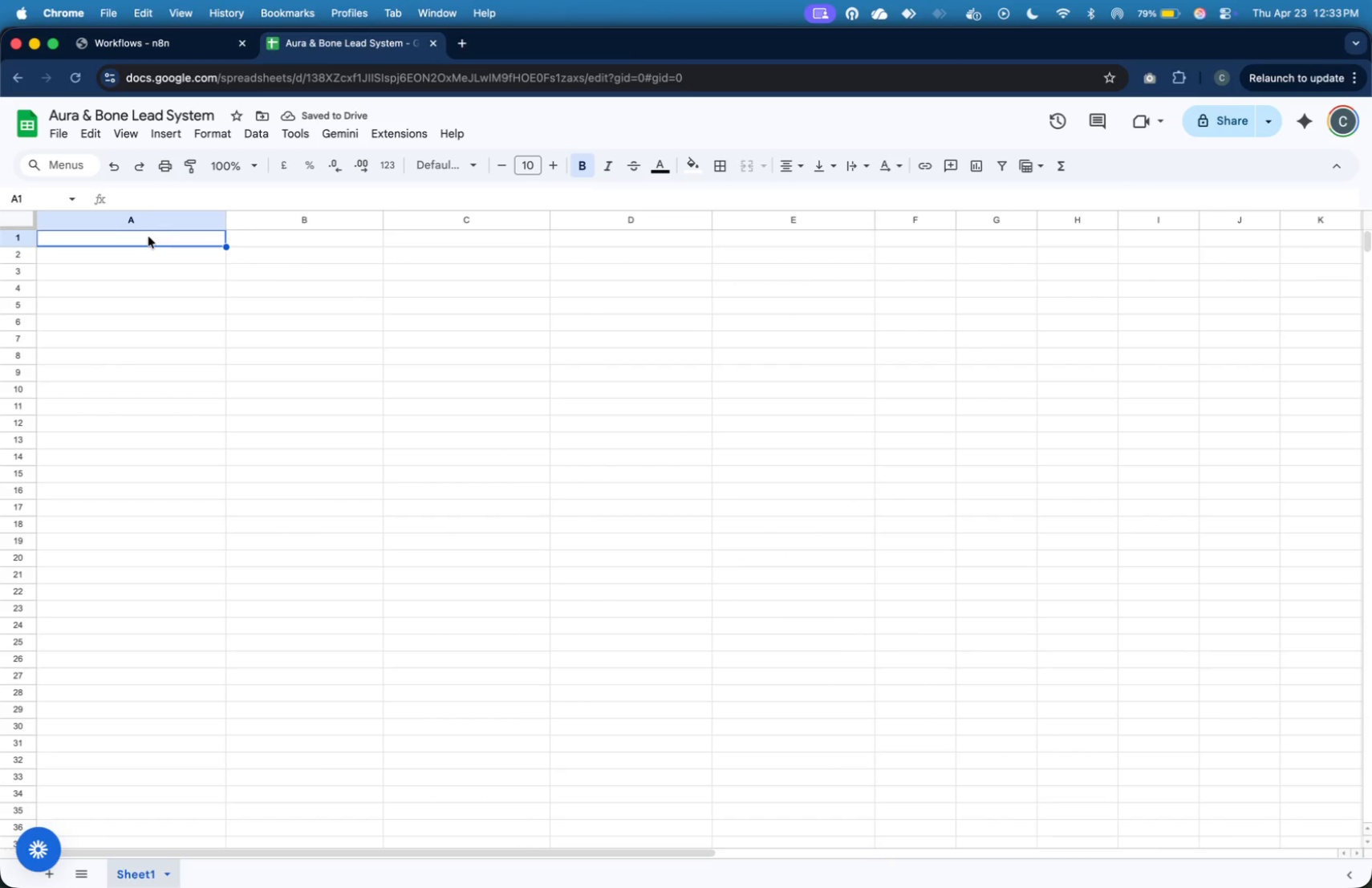 
type(Name)
key(Tab)
type(Email)
key(Tab)
type(Phone)
key(Tab)
type(Concern)
key(Tab)
type(Message)
key(Tab)
type(Preferred Date)
 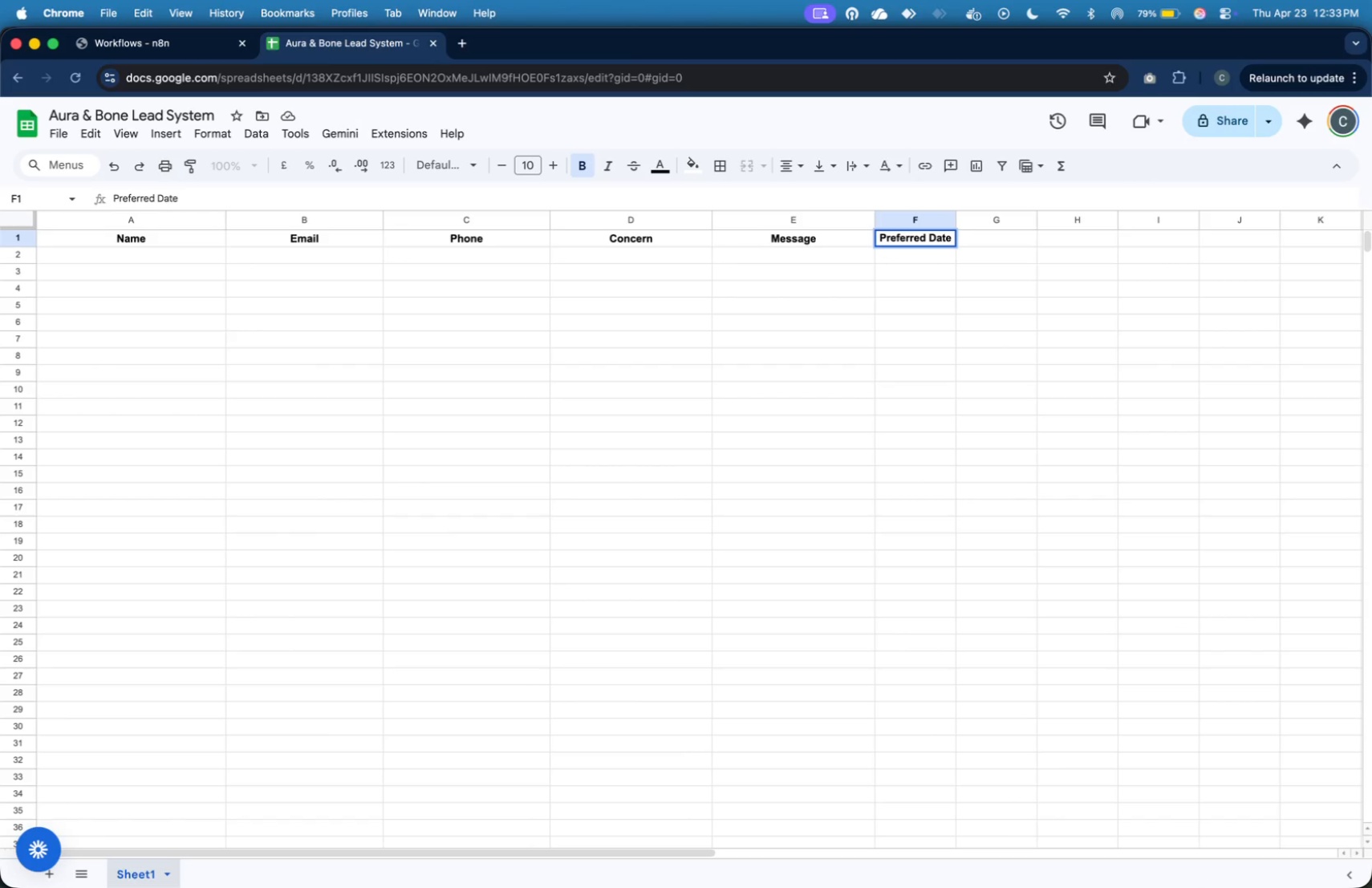 
key(Backquote)
 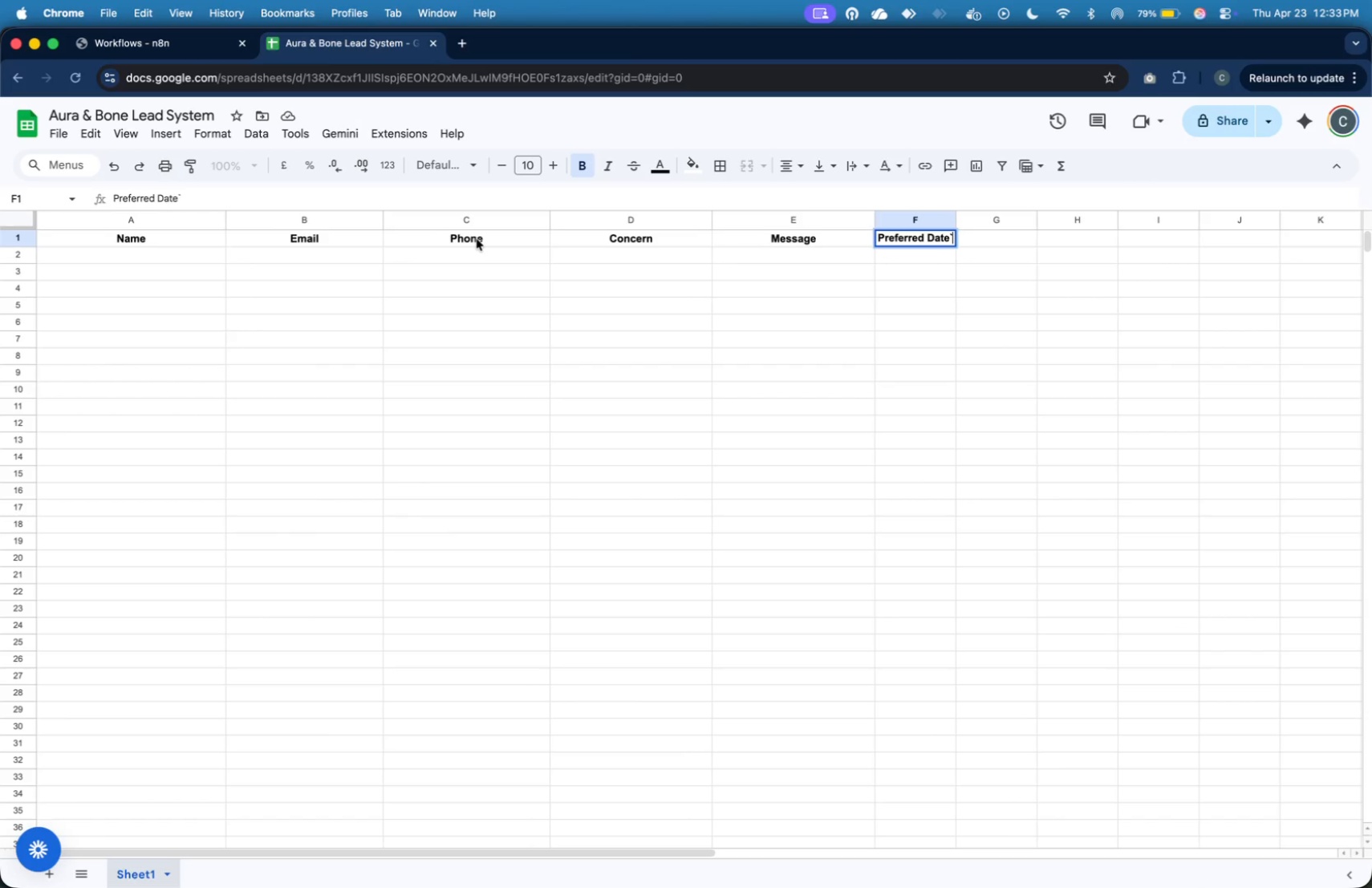 
key(Backspace)
 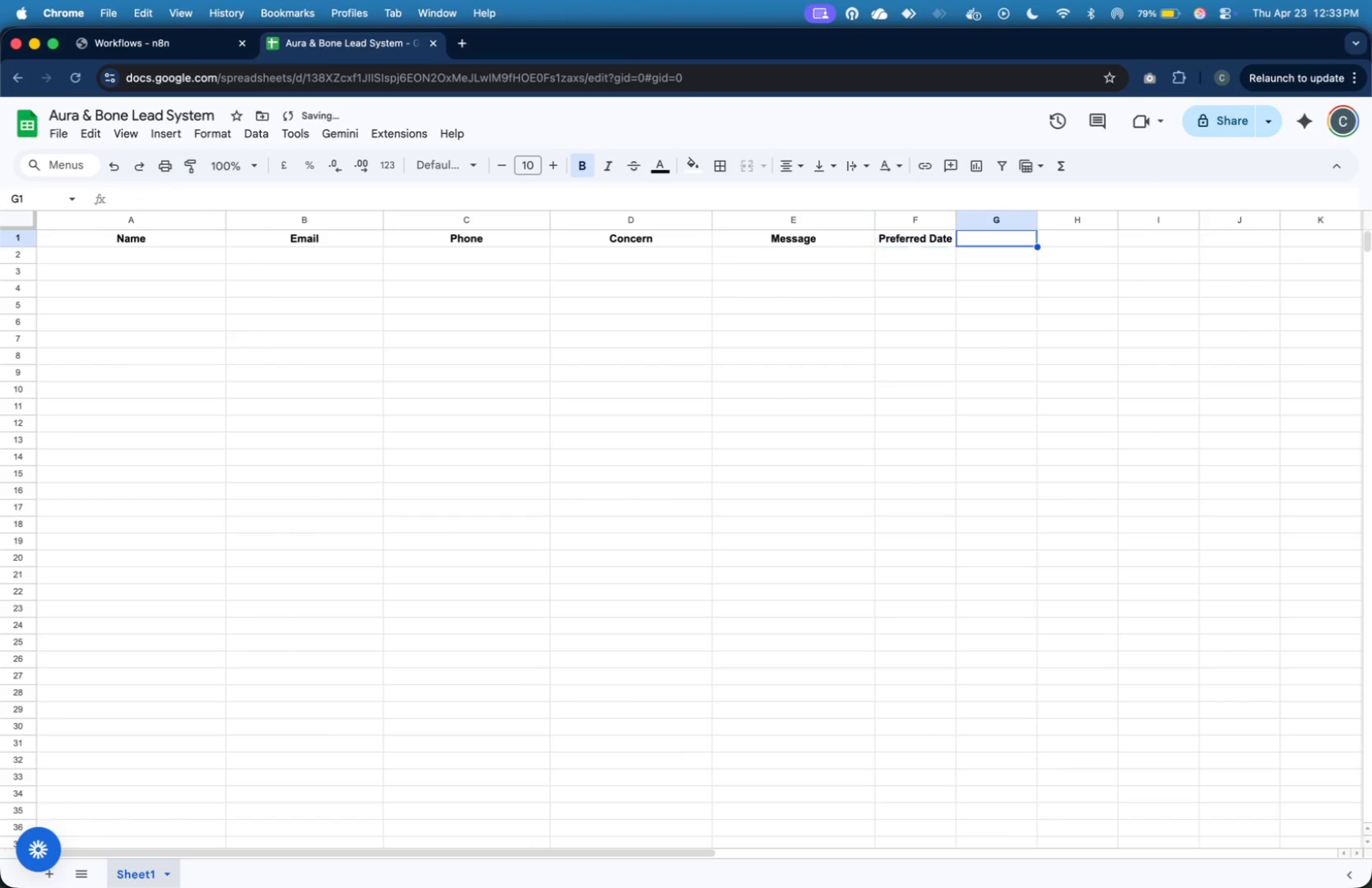 
key(Tab)
 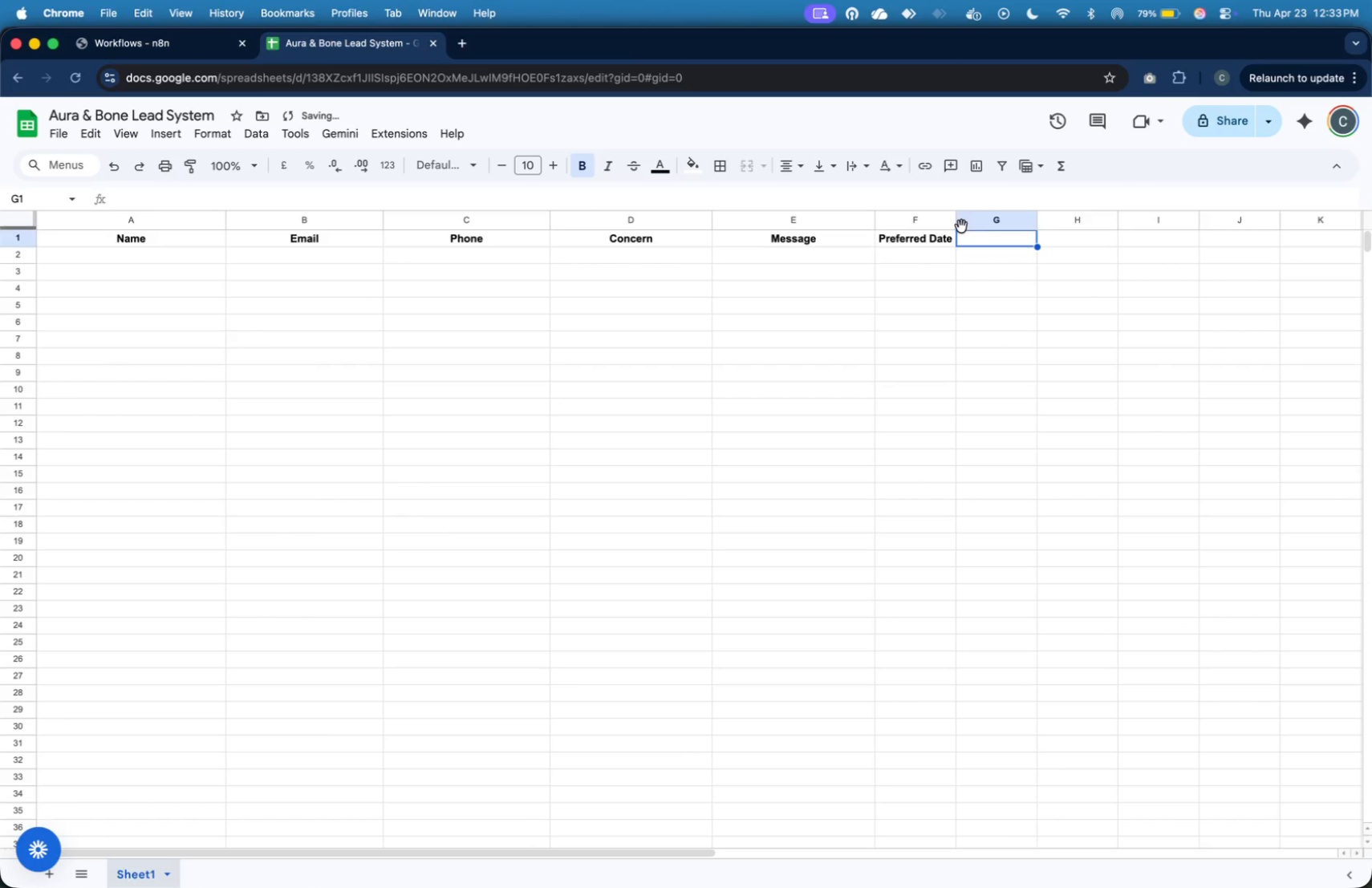 
left_click_drag(start_coordinate=[956, 222], to_coordinate=[1041, 276])
 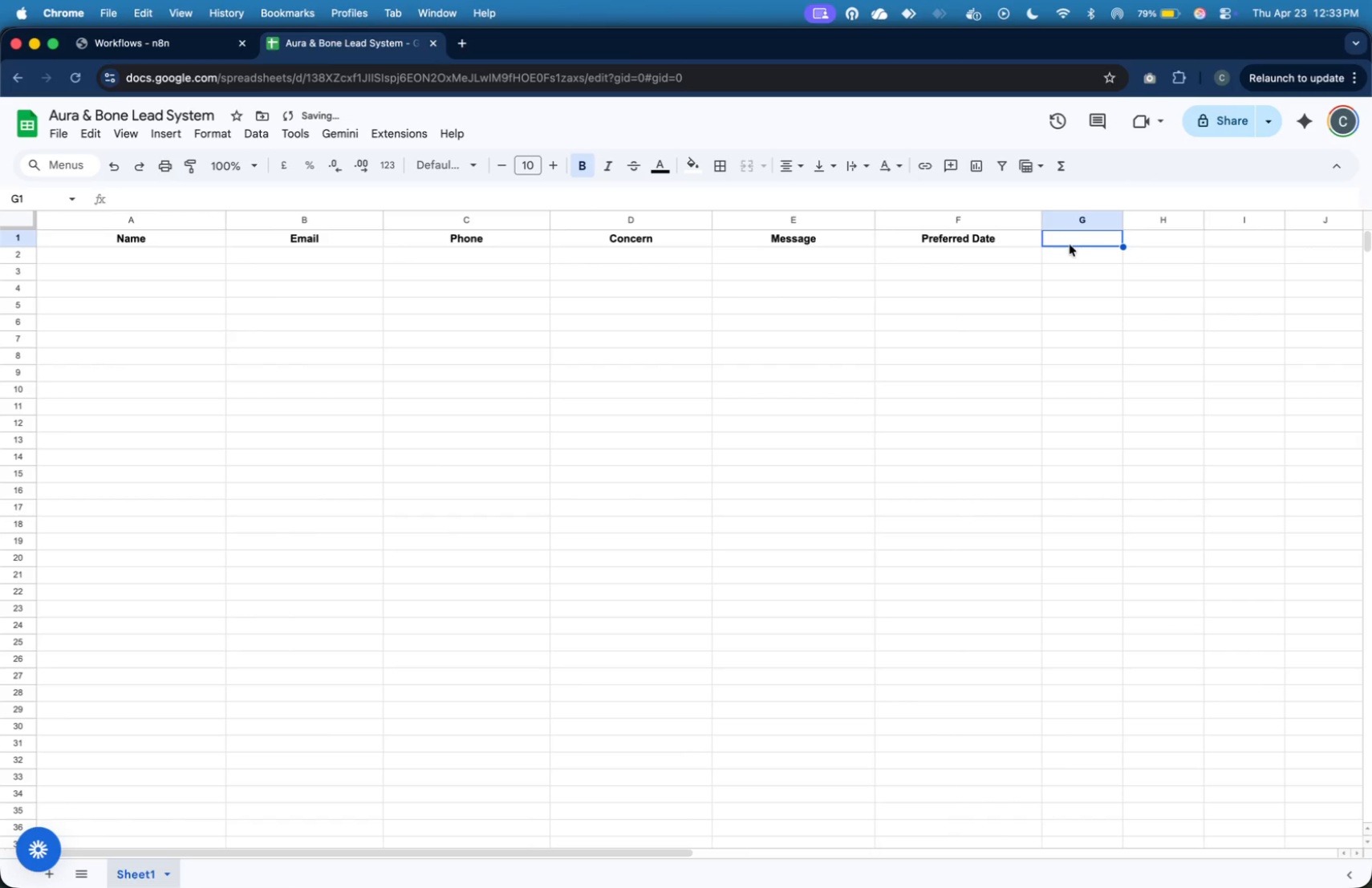 
left_click([1070, 245])
 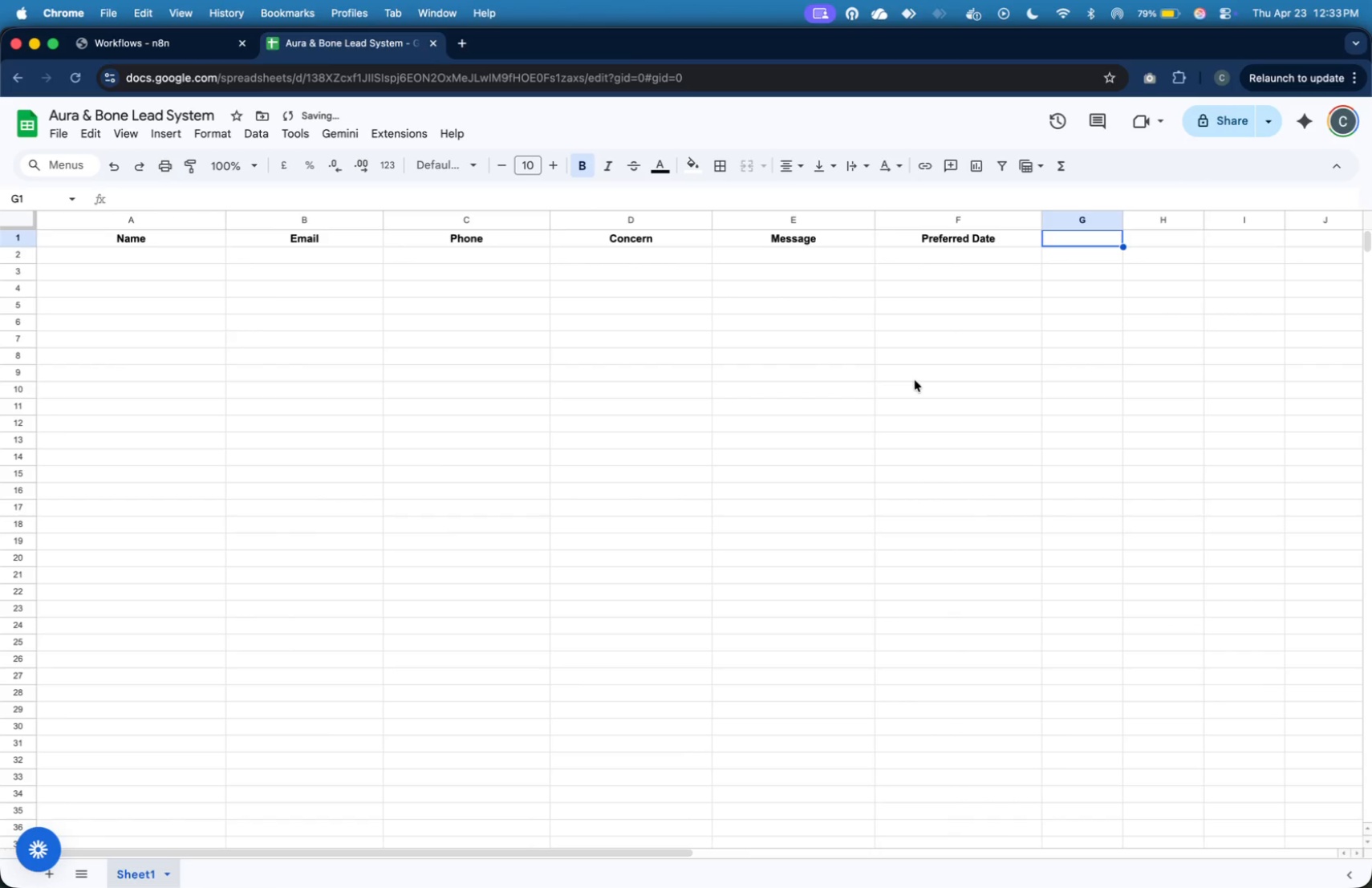 
type(Booking Sts)
key(Backspace)
type(atus)
key(Tab)
 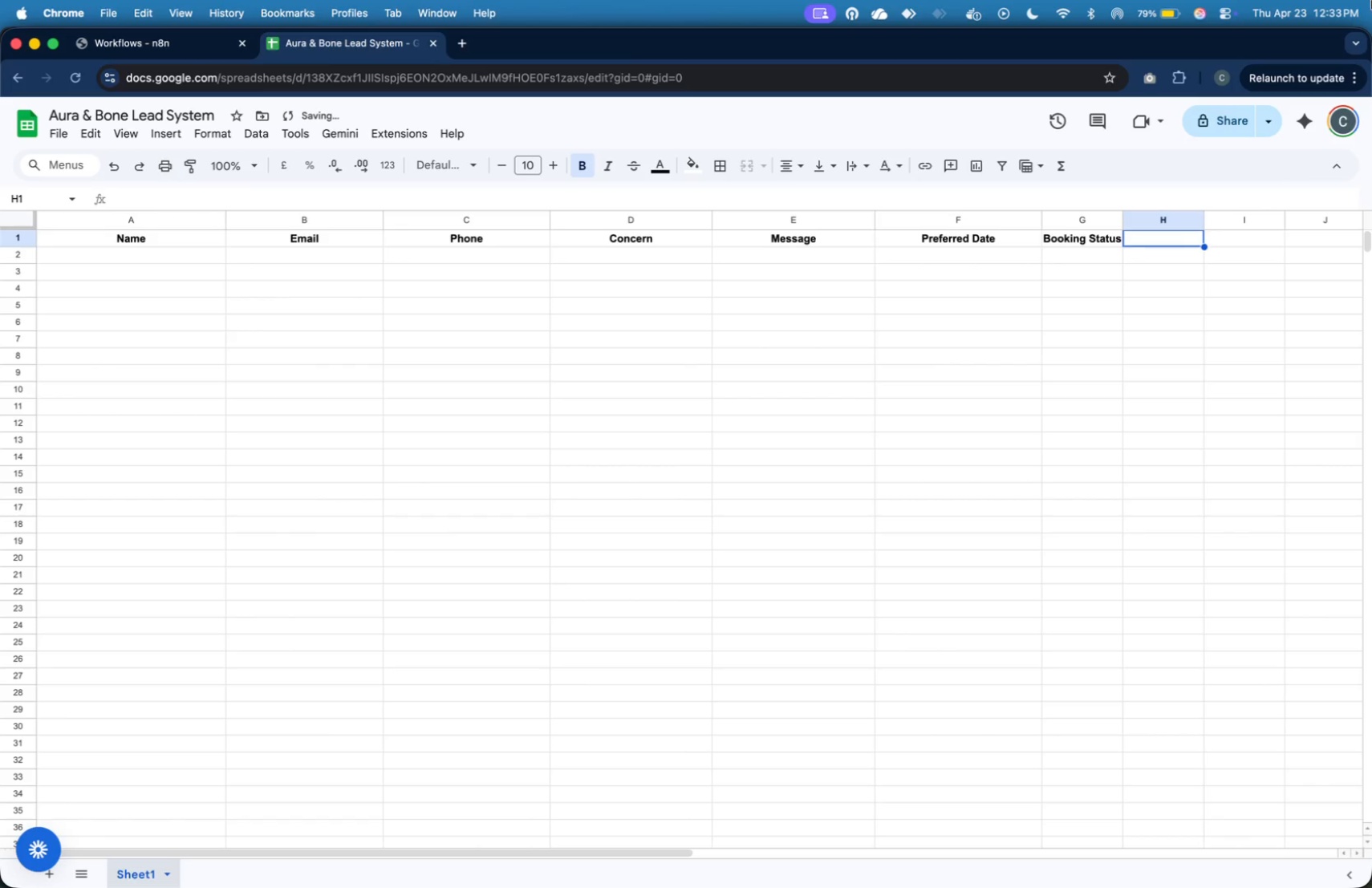 
left_click_drag(start_coordinate=[1121, 225], to_coordinate=[1201, 255])
 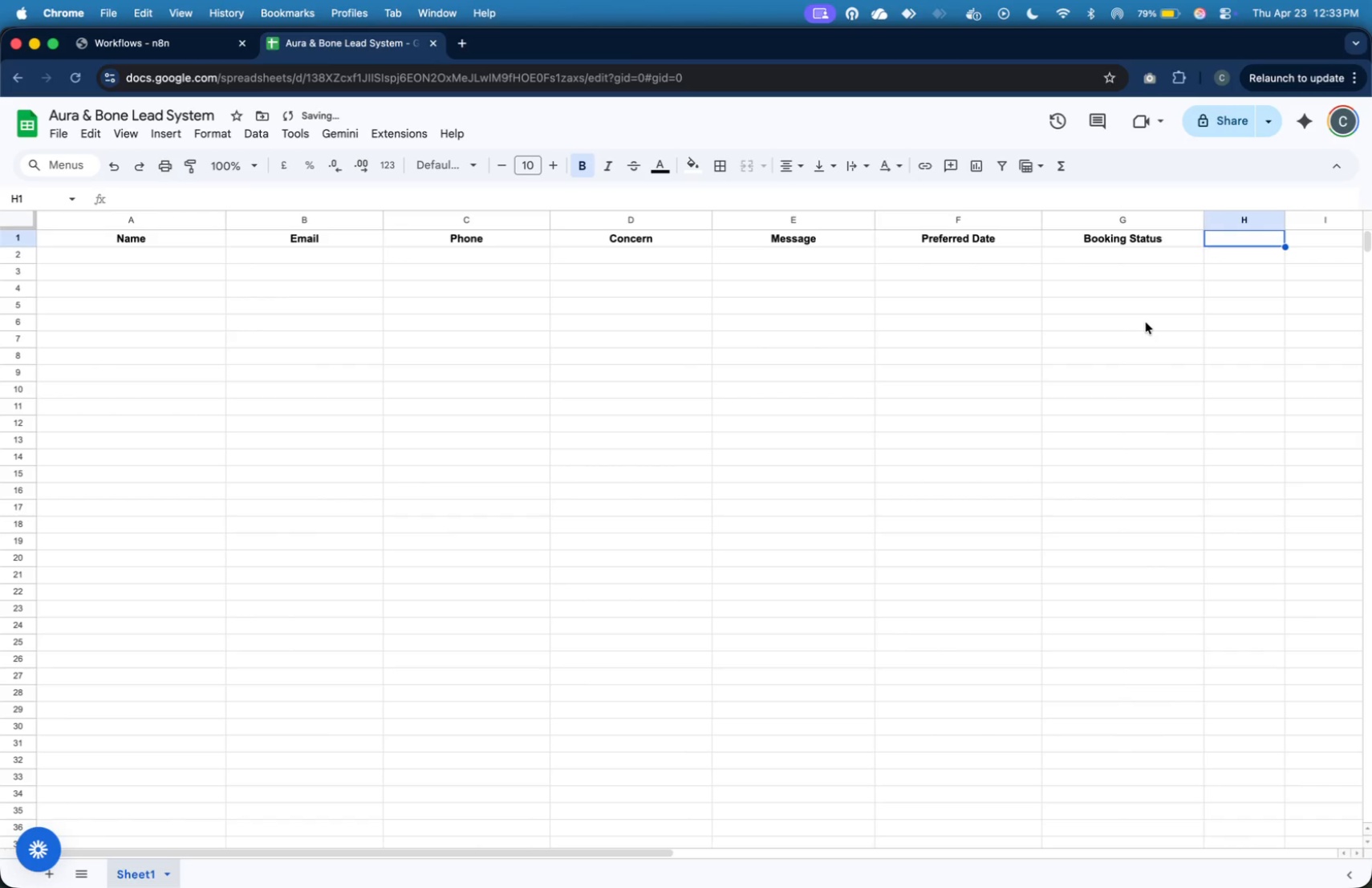 
type(Timestamp)
 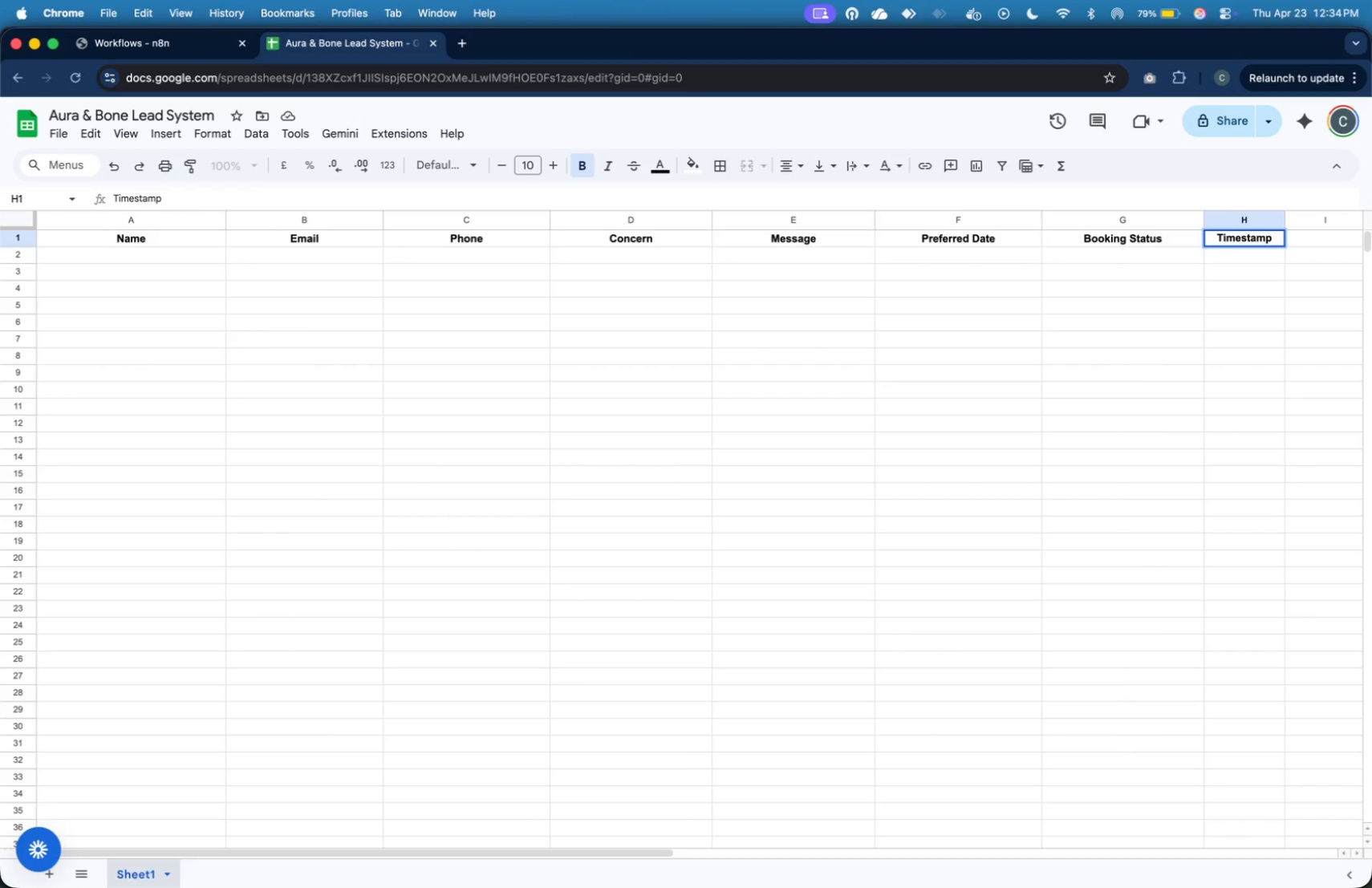 
key(Enter)
 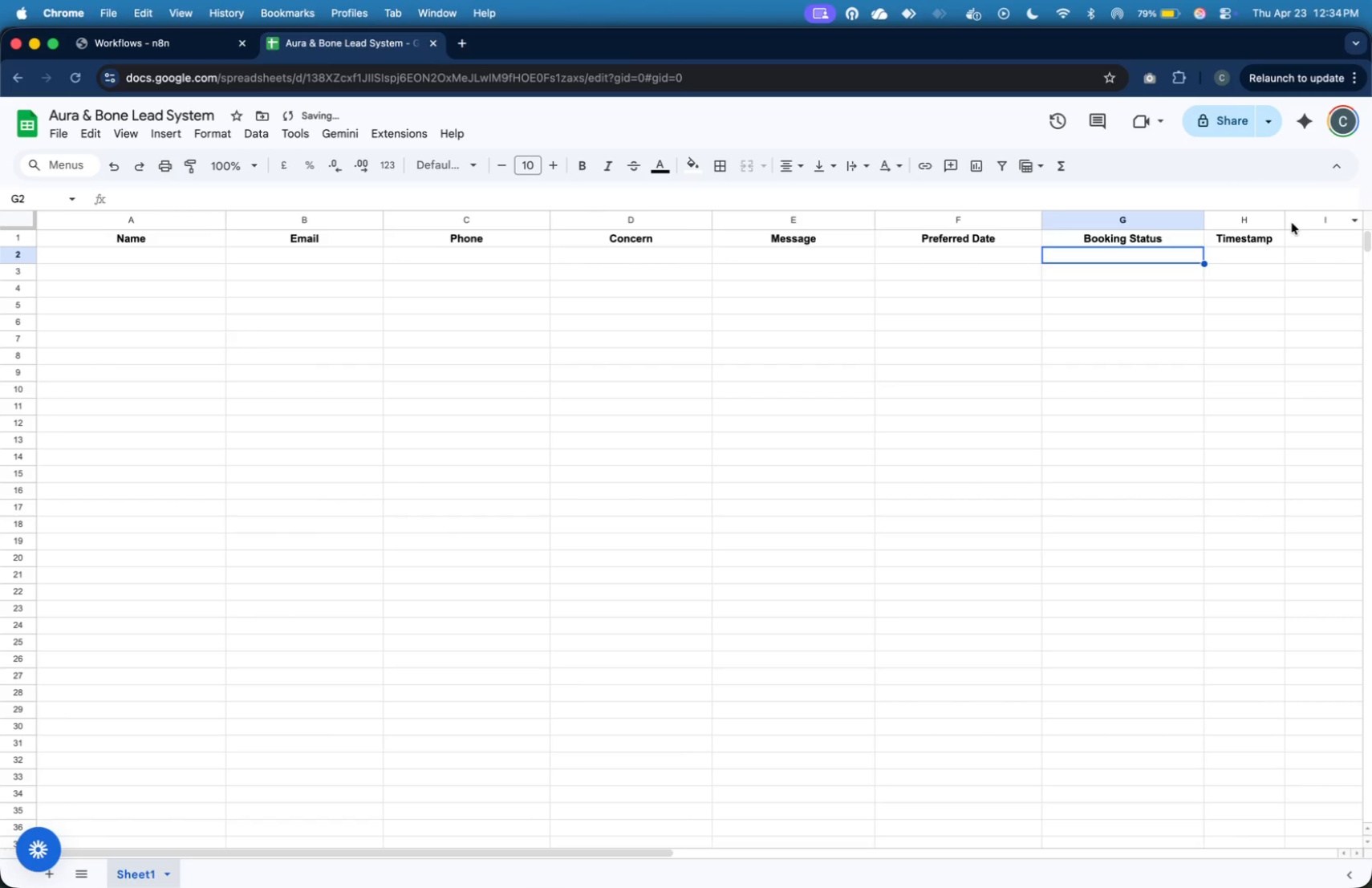 
left_click_drag(start_coordinate=[1286, 221], to_coordinate=[1359, 246])
 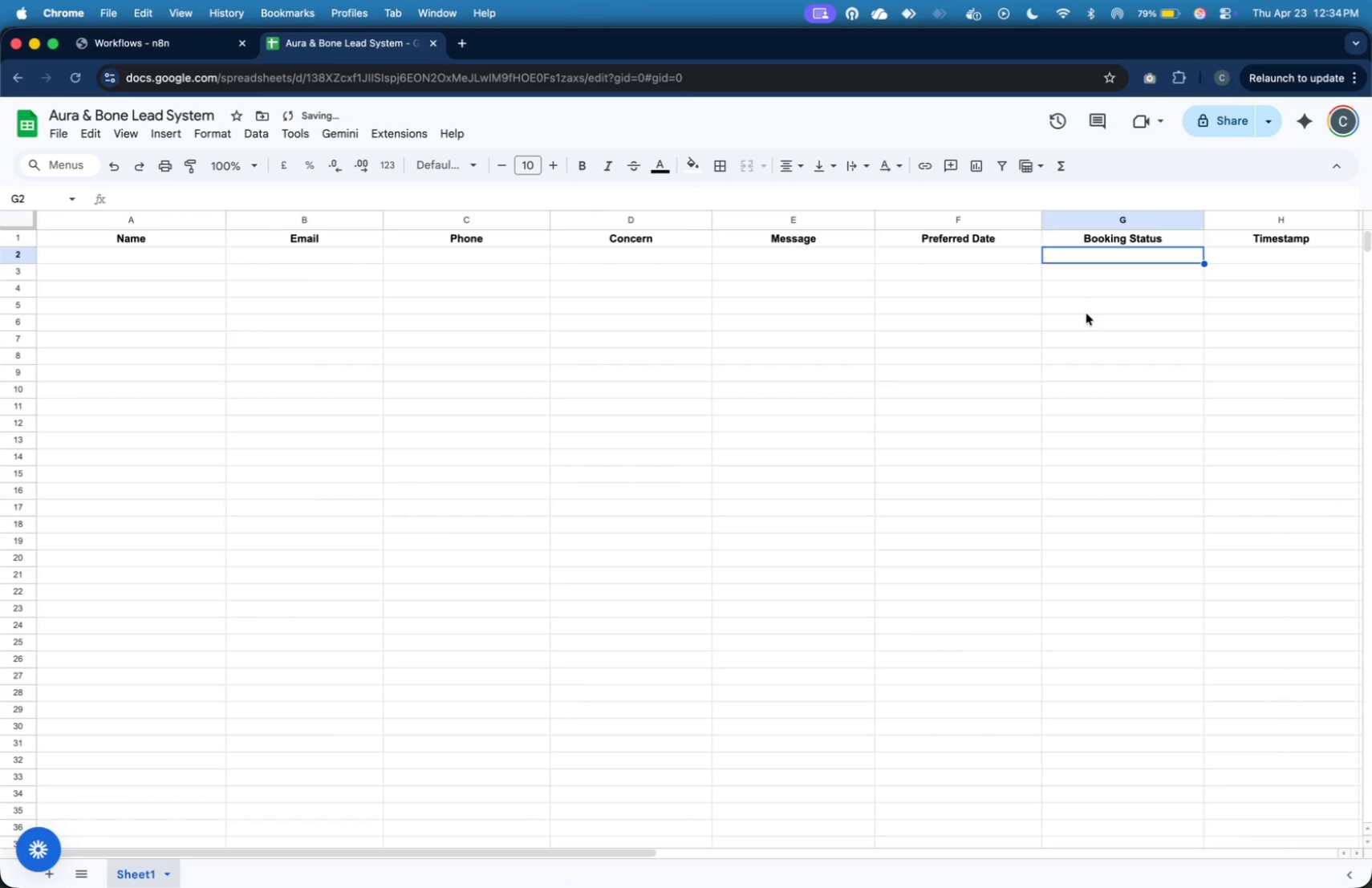 
left_click([1086, 314])
 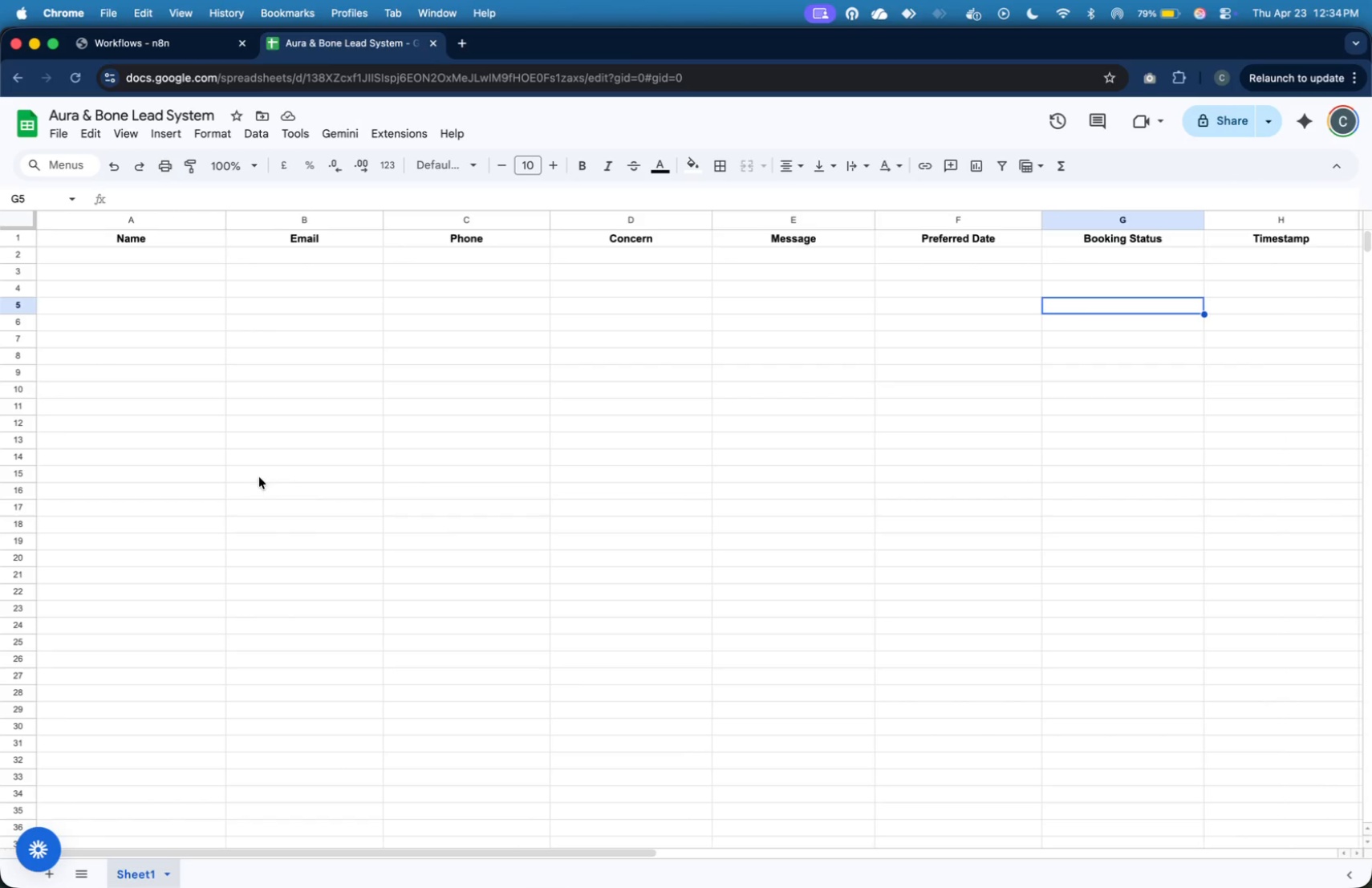 
wait(7.69)
 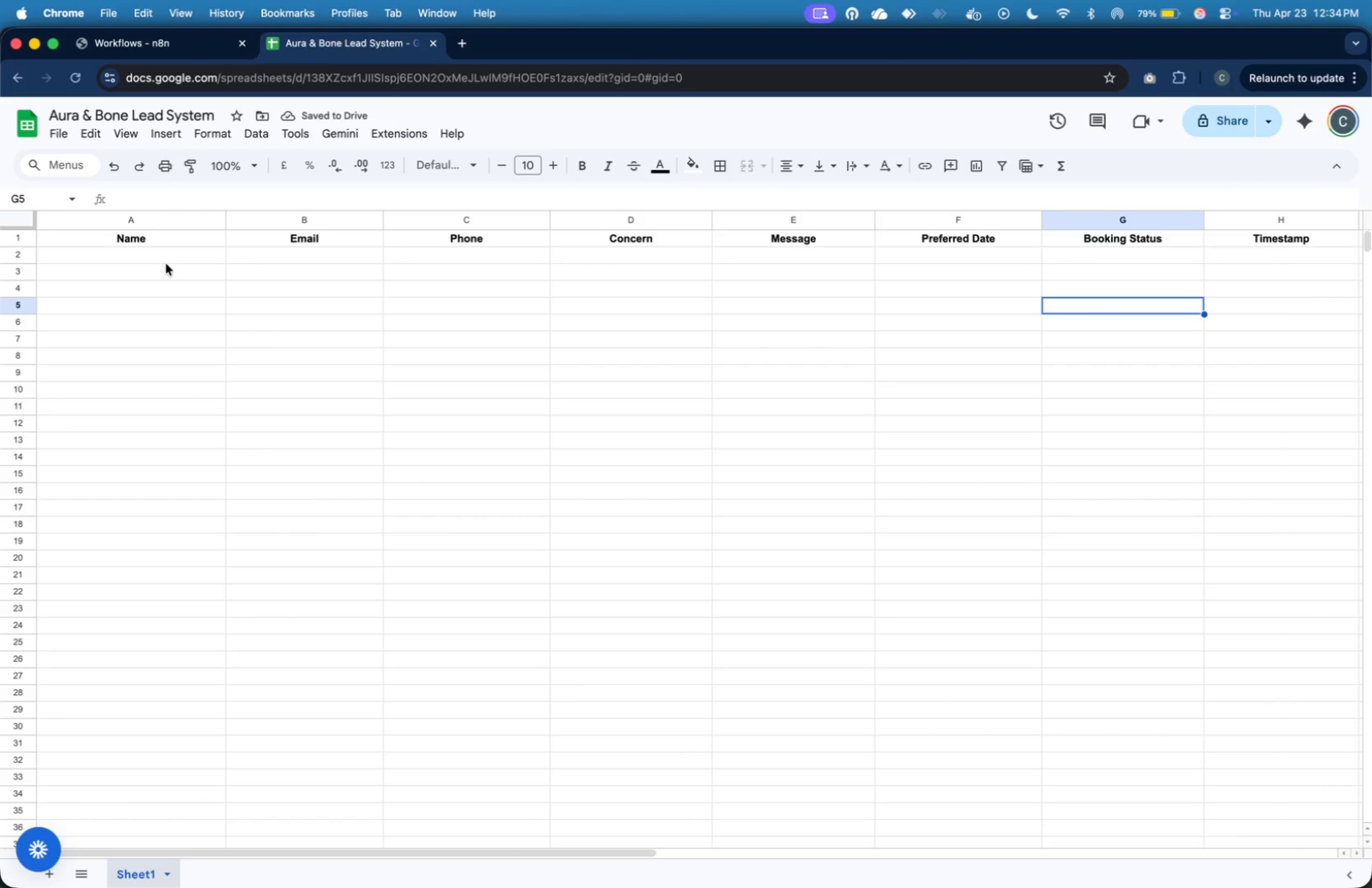 
left_click([171, 878])
 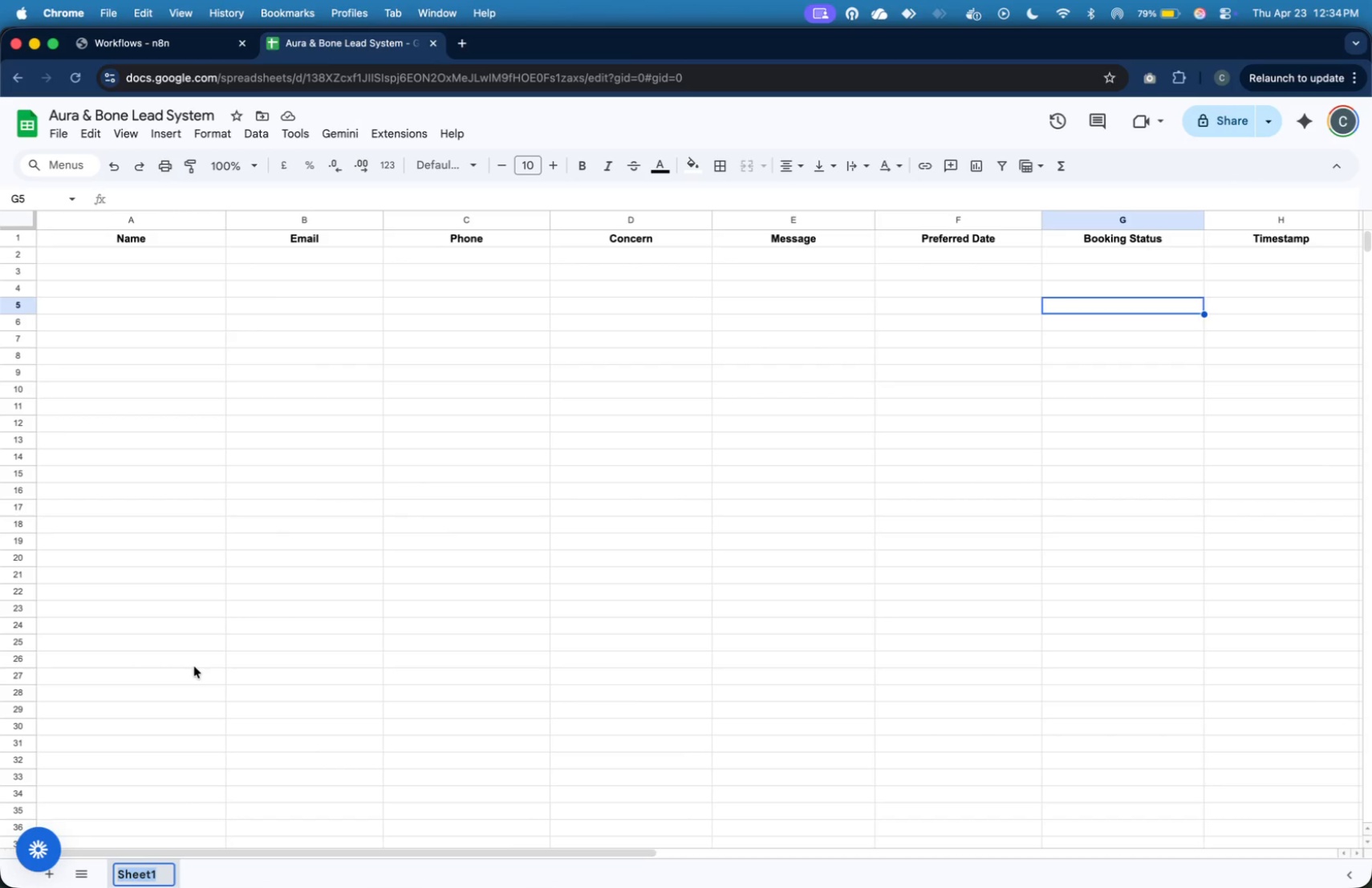 
type(Leads)
 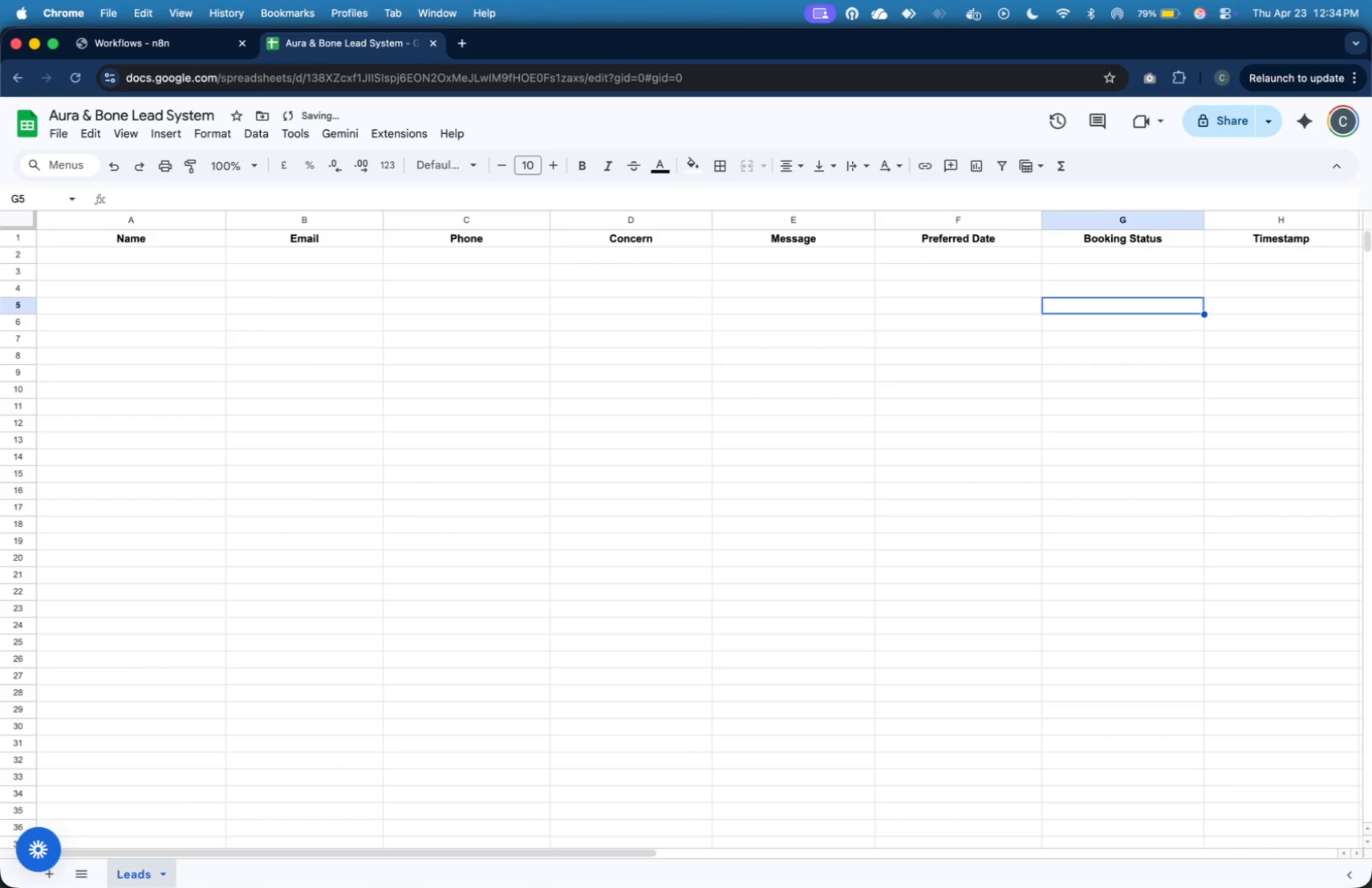 
key(Enter)
 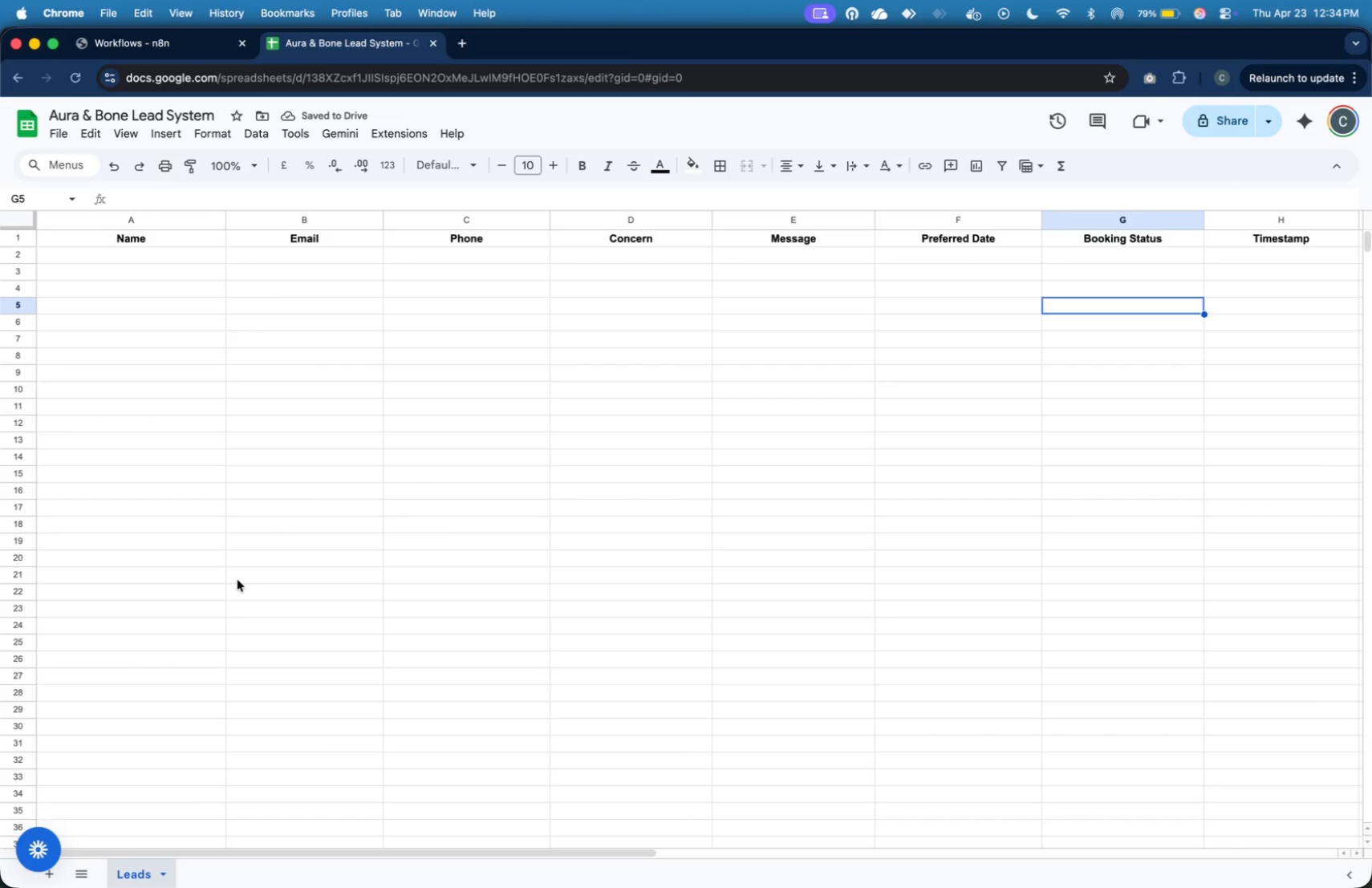 
wait(9.23)
 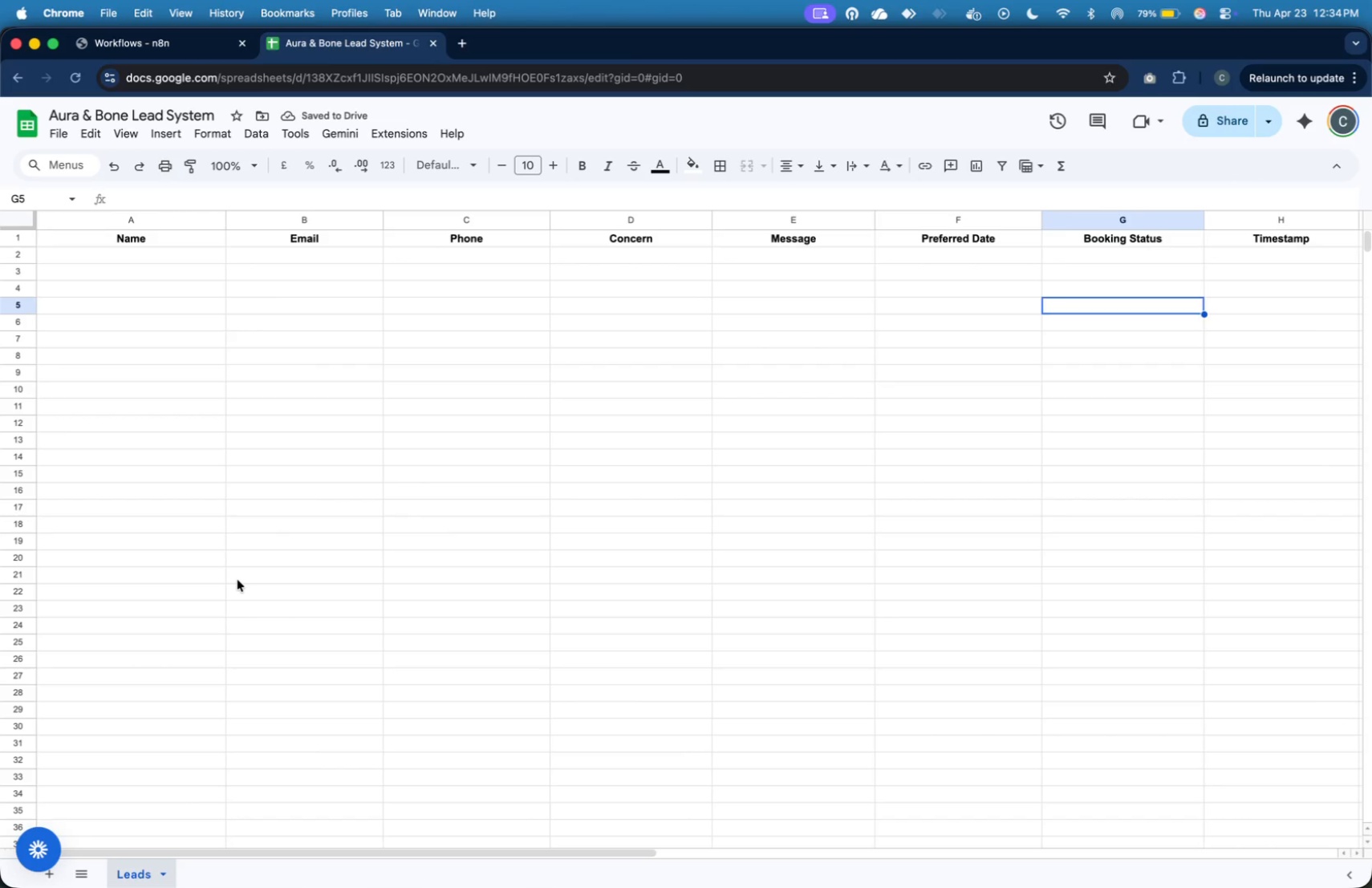 
left_click([57, 876])
 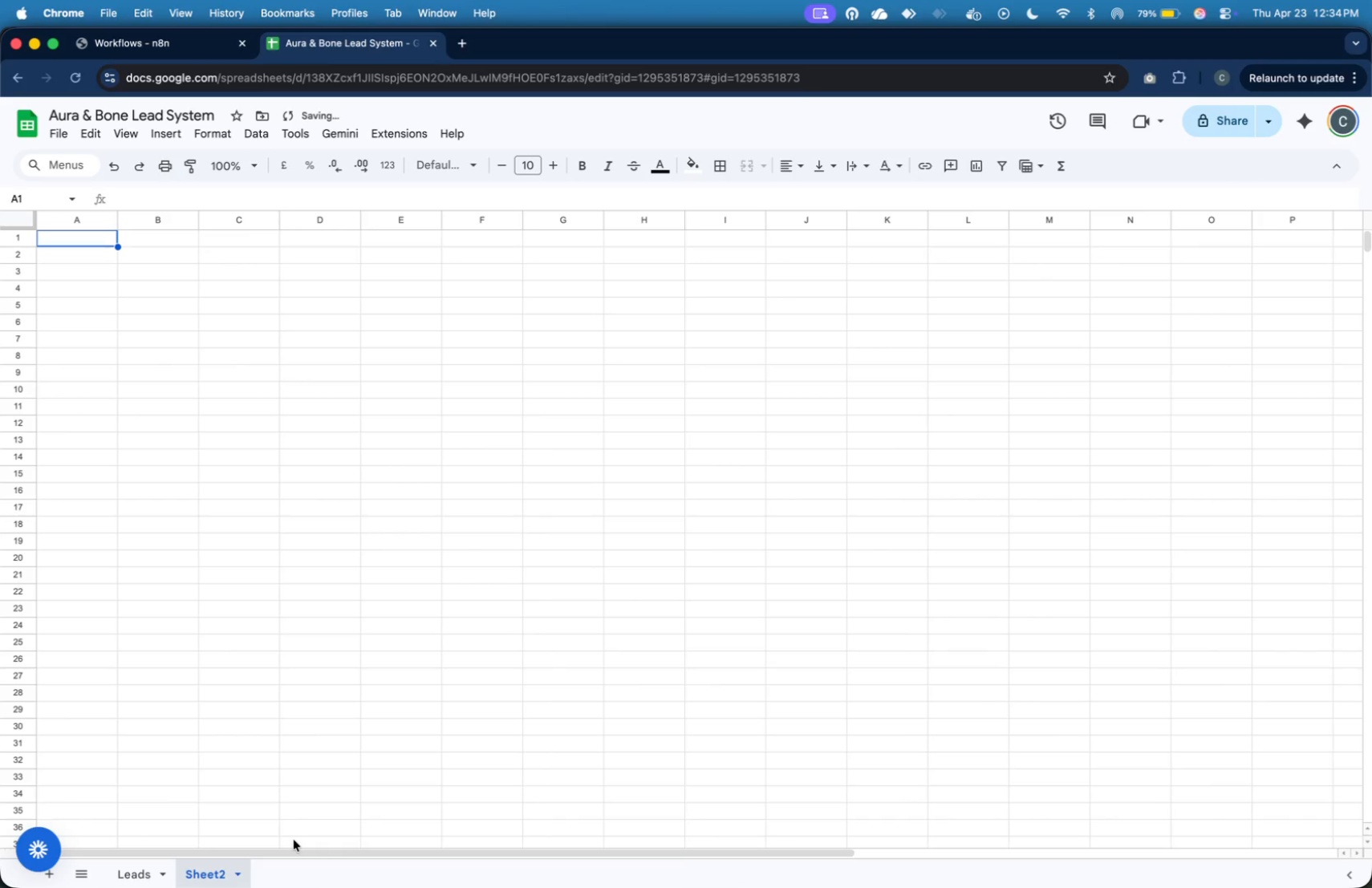 
left_click([239, 869])
 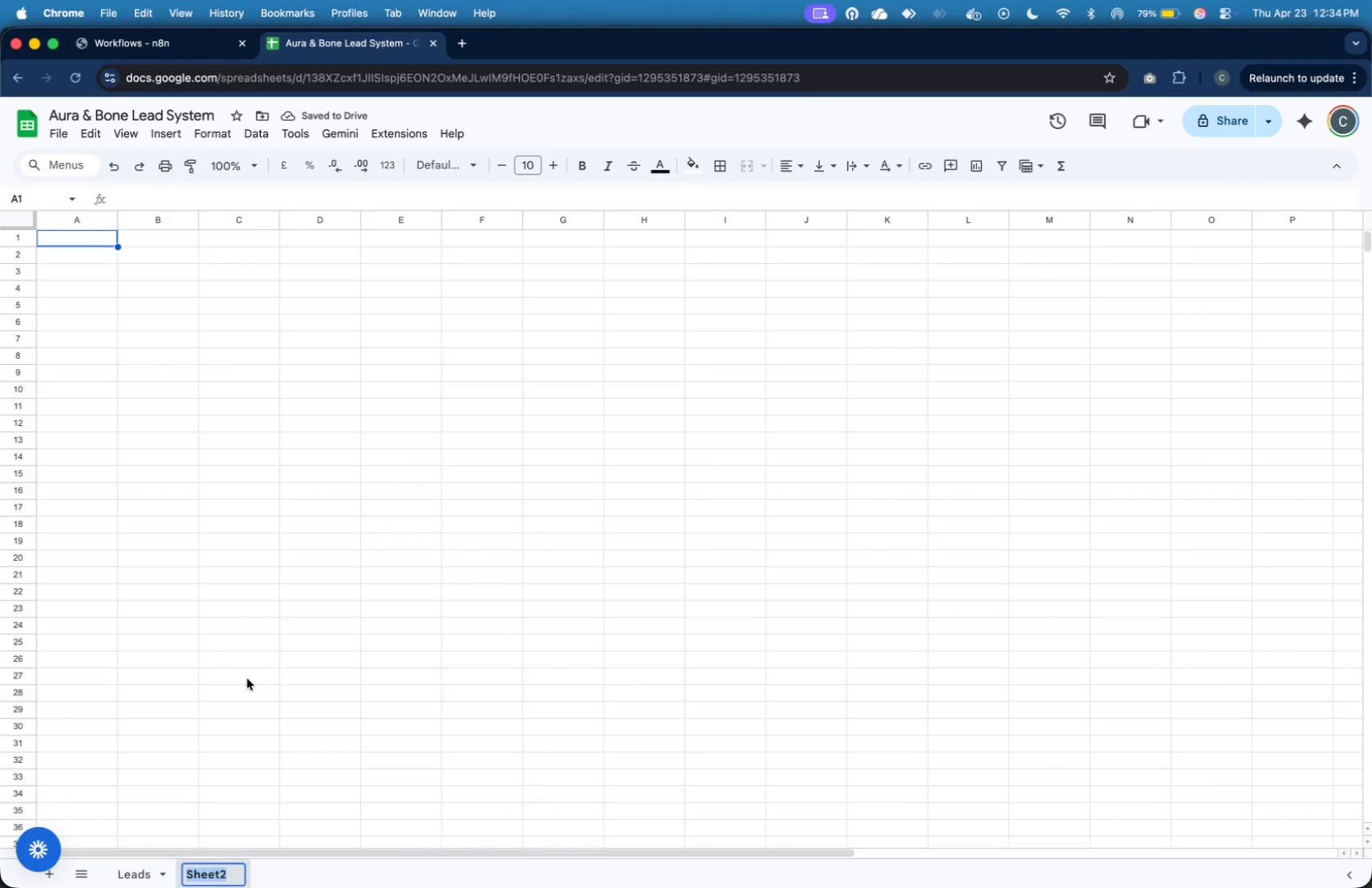 
type(Practitioners)
 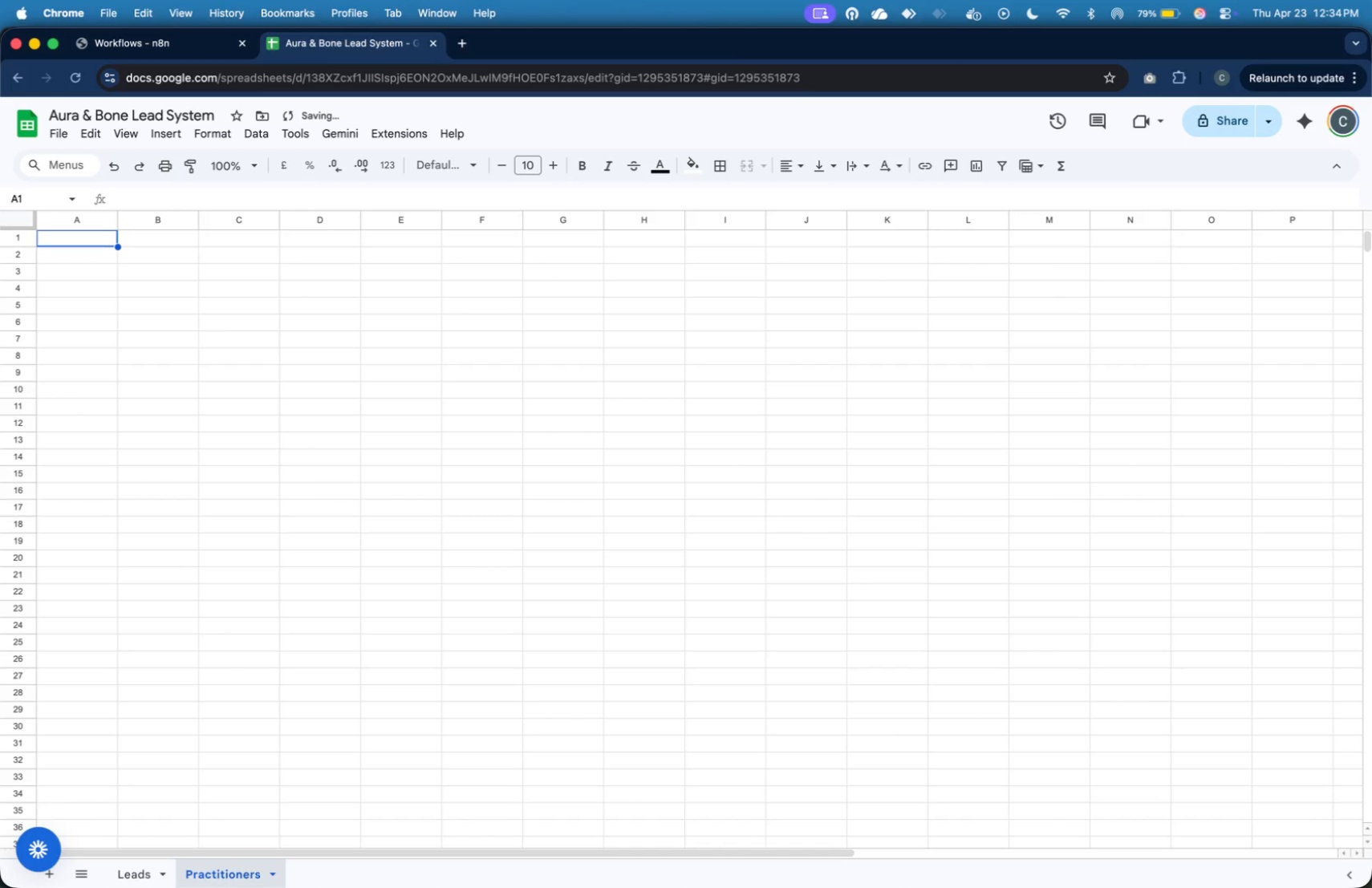 
key(Enter)
 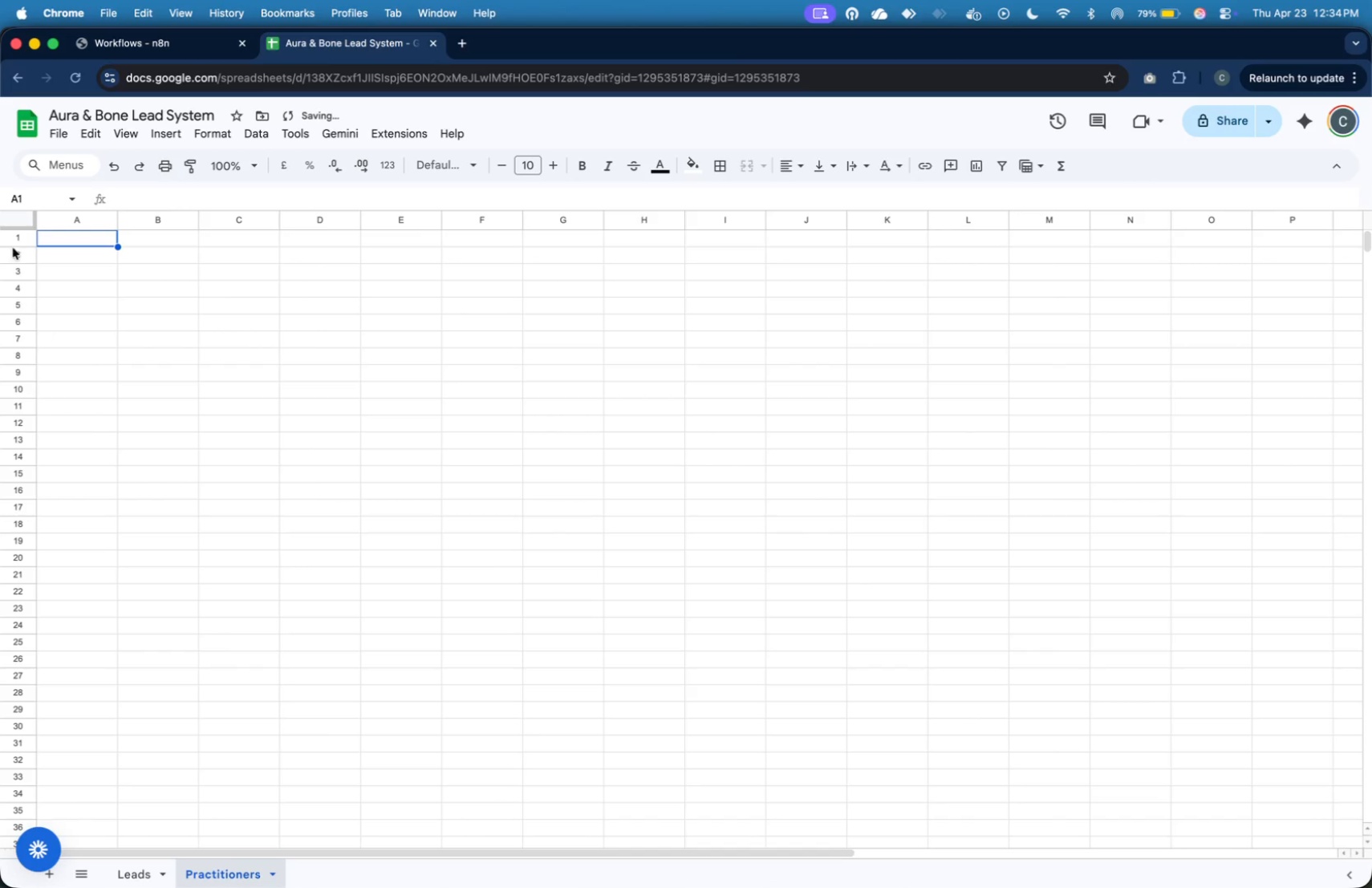 
left_click([22, 223])
 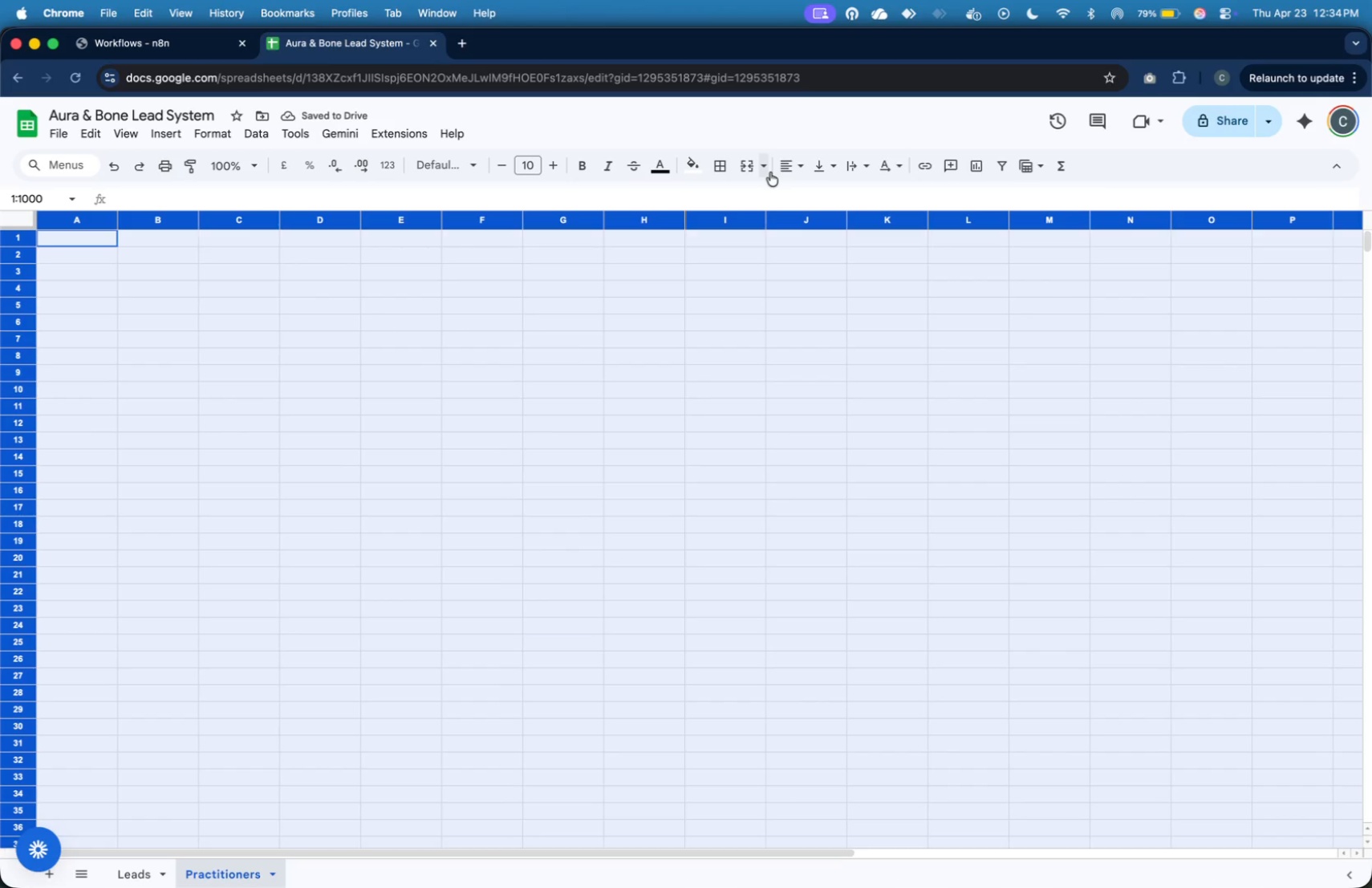 
left_click([788, 171])
 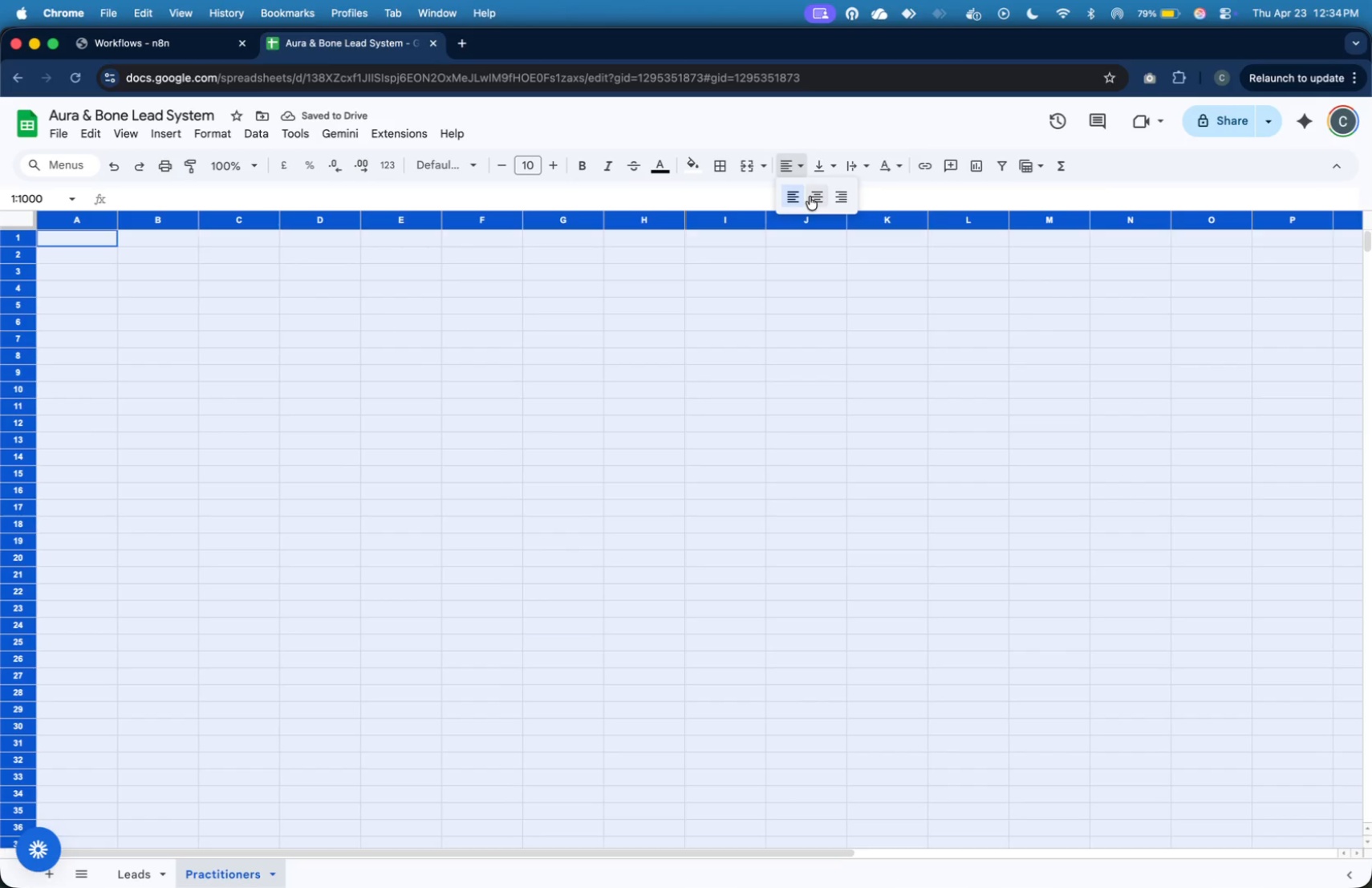 
left_click([810, 197])
 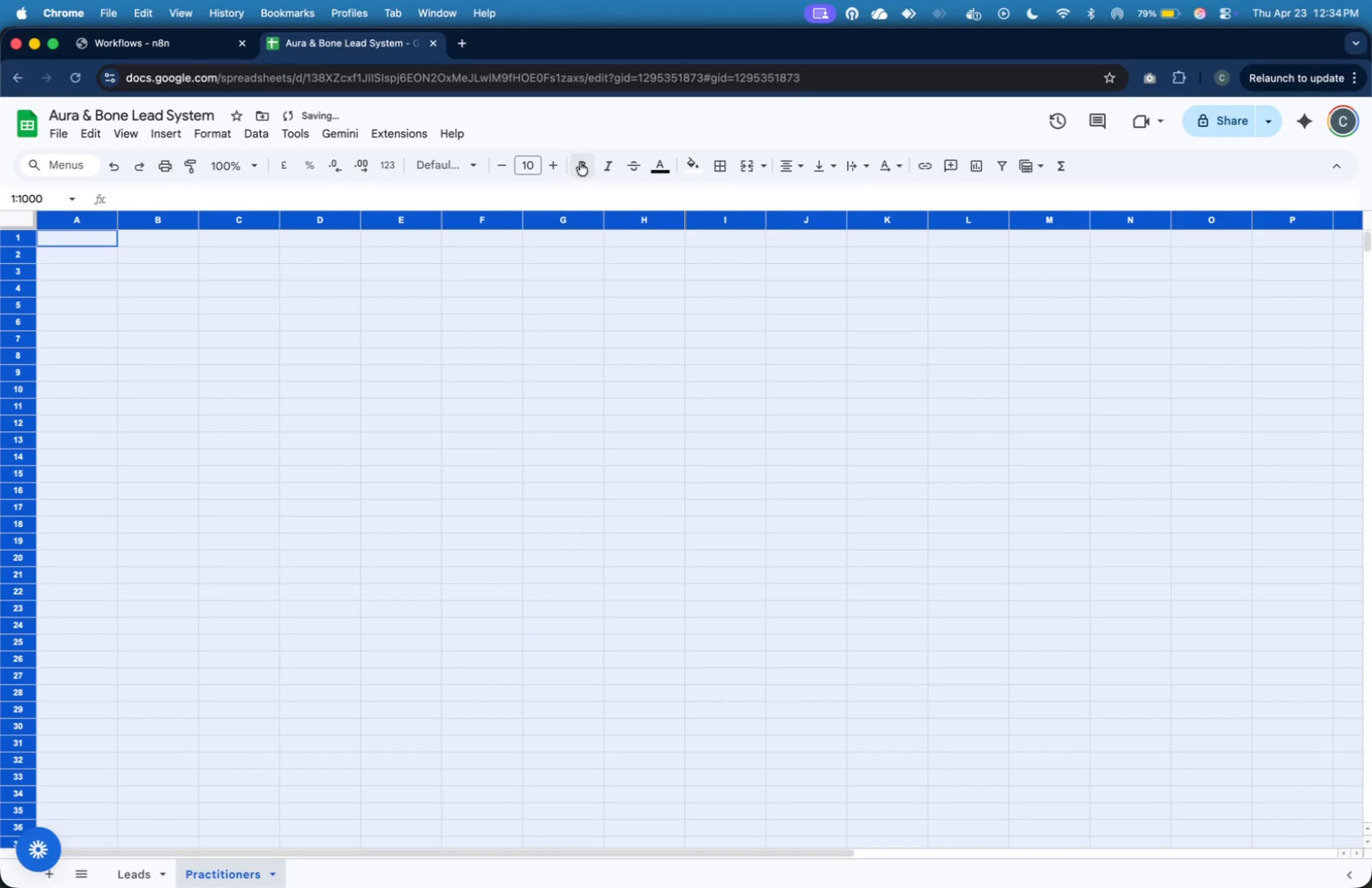 
double_click([545, 295])
 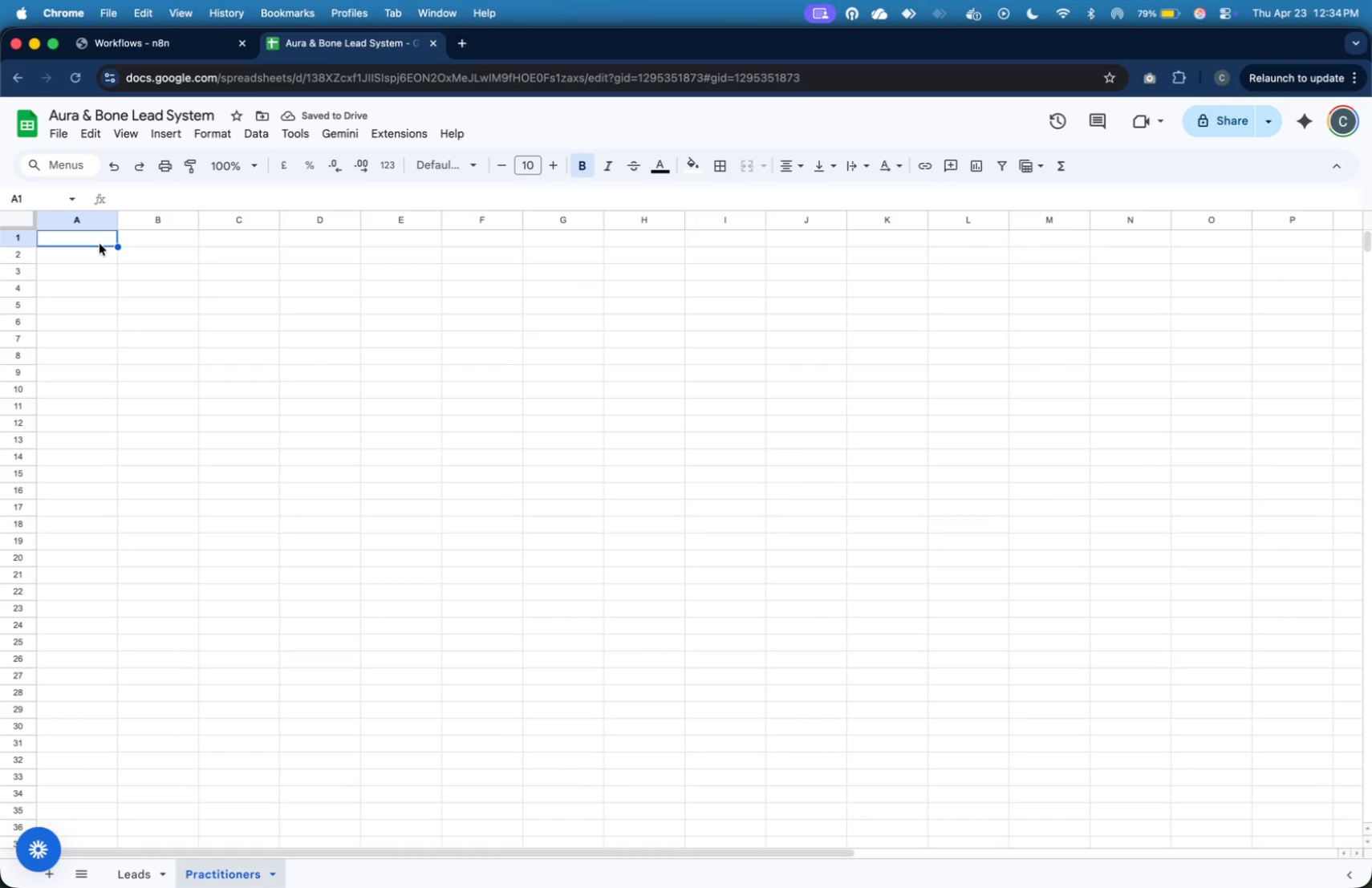 
type(Name)
key(Tab)
type(Specialty)
key(Tab)
type(Availability)
key(Tab)
 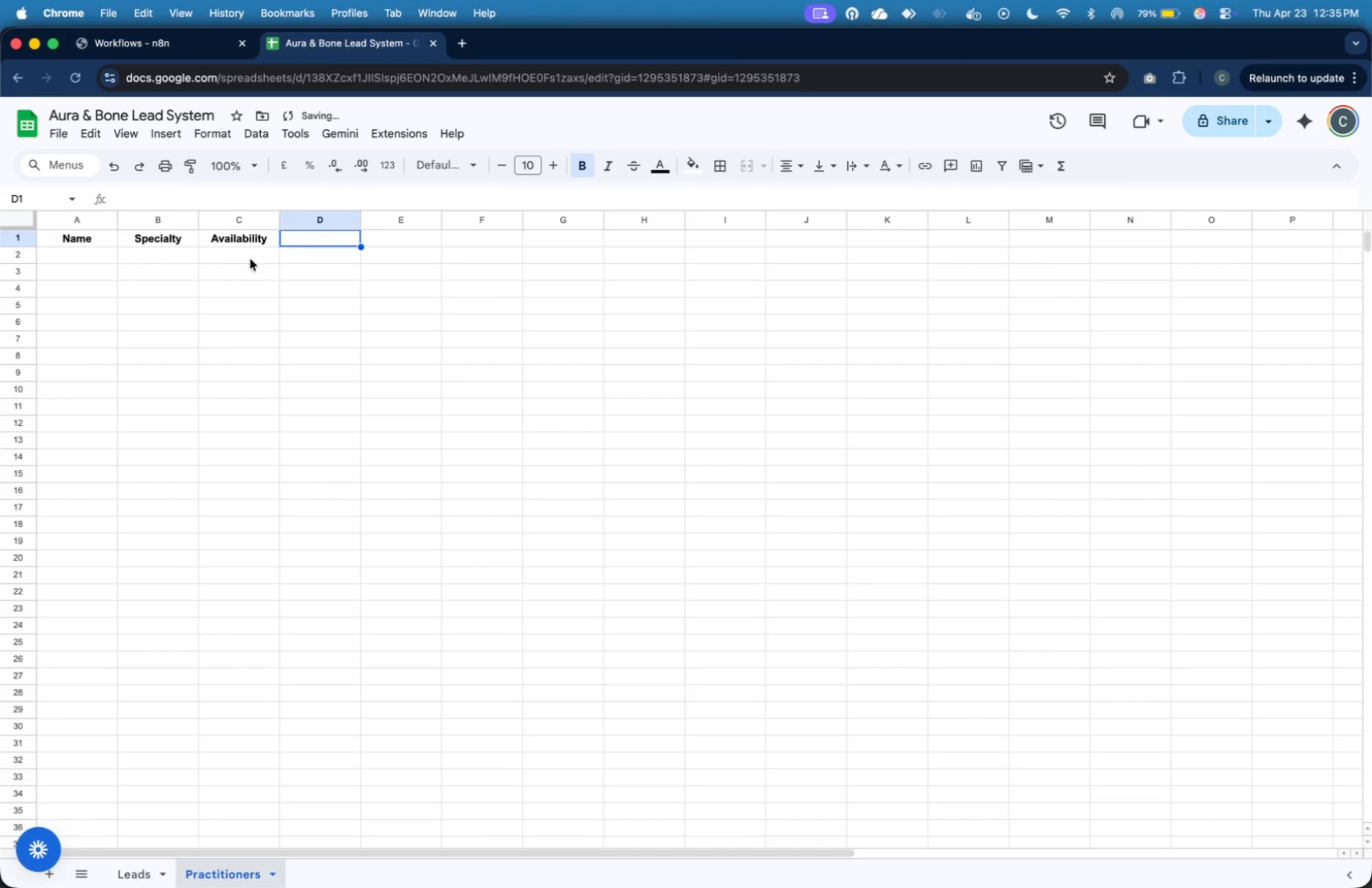 
left_click_drag(start_coordinate=[276, 219], to_coordinate=[359, 255])
 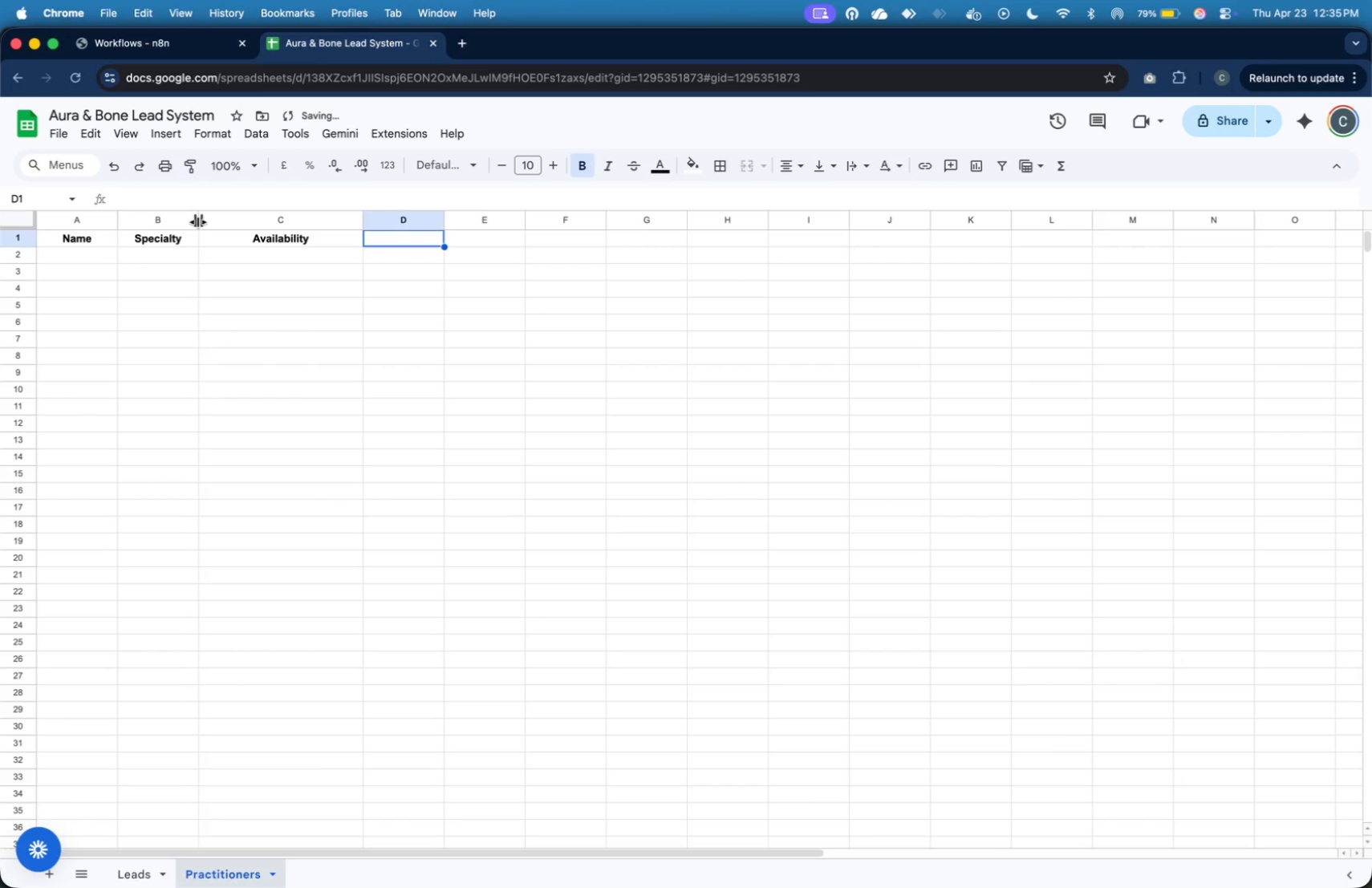 
left_click_drag(start_coordinate=[198, 222], to_coordinate=[275, 269])
 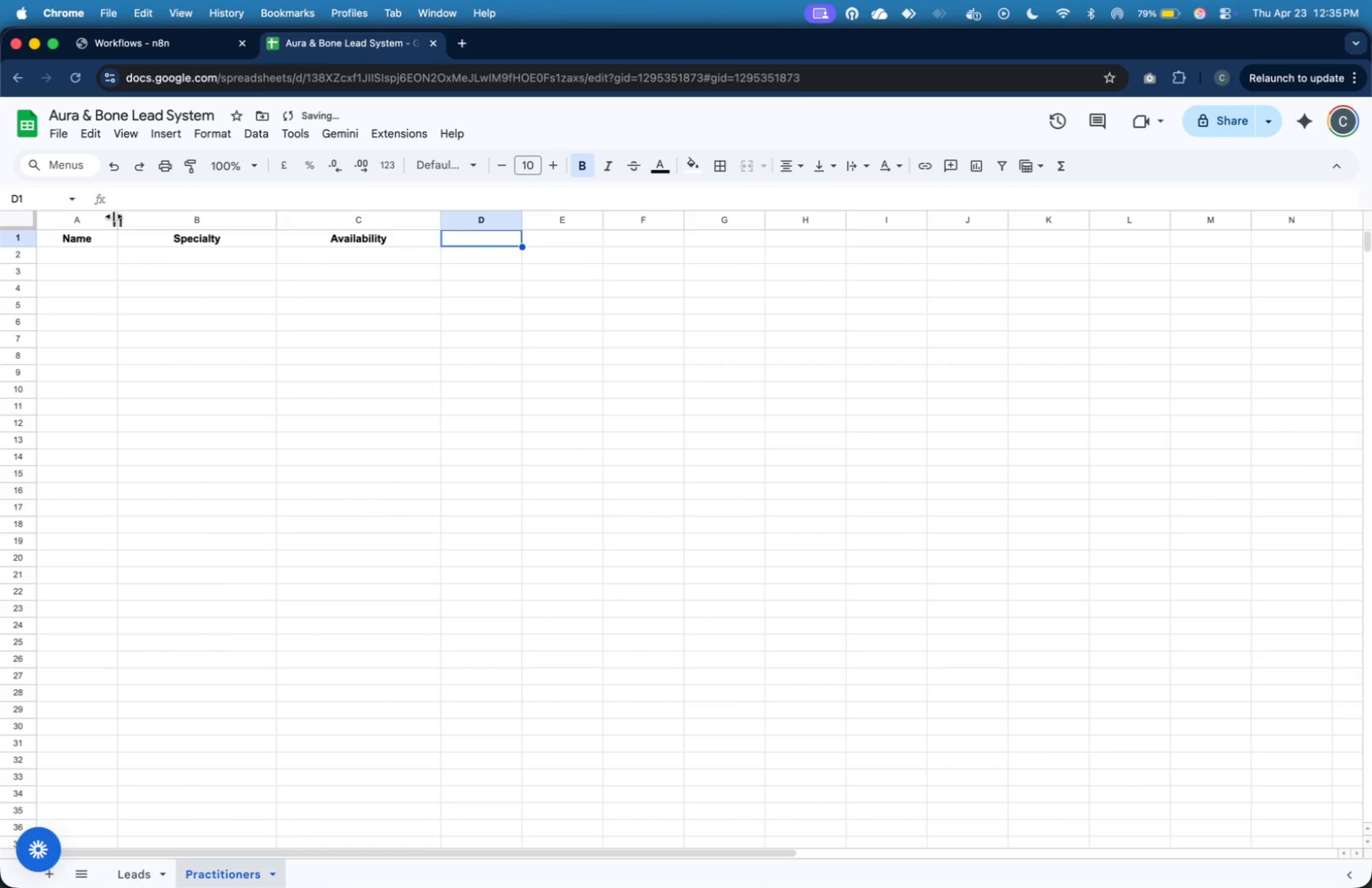 
left_click_drag(start_coordinate=[115, 217], to_coordinate=[200, 237])
 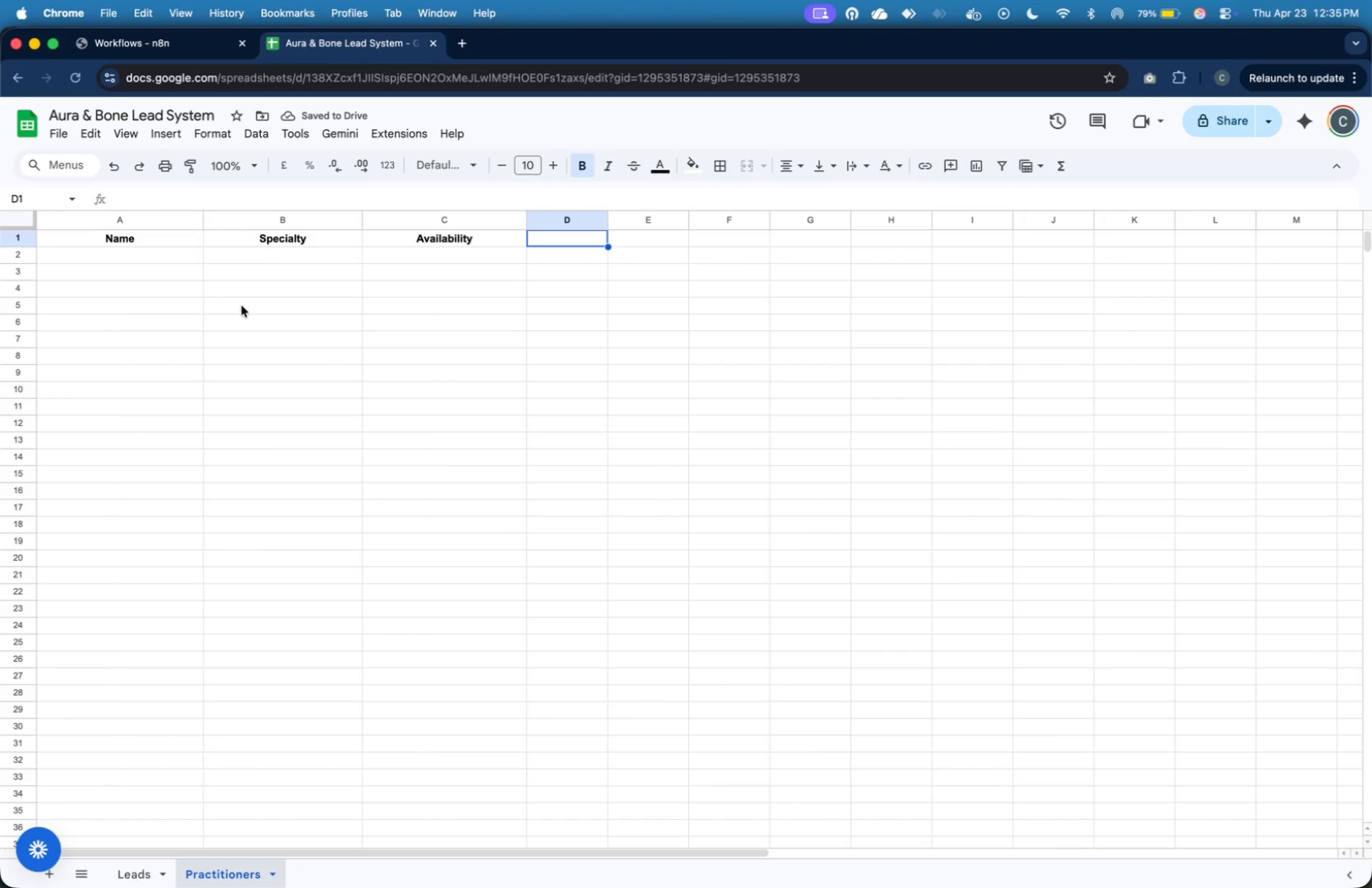 
type(Email)
key(Tab)
 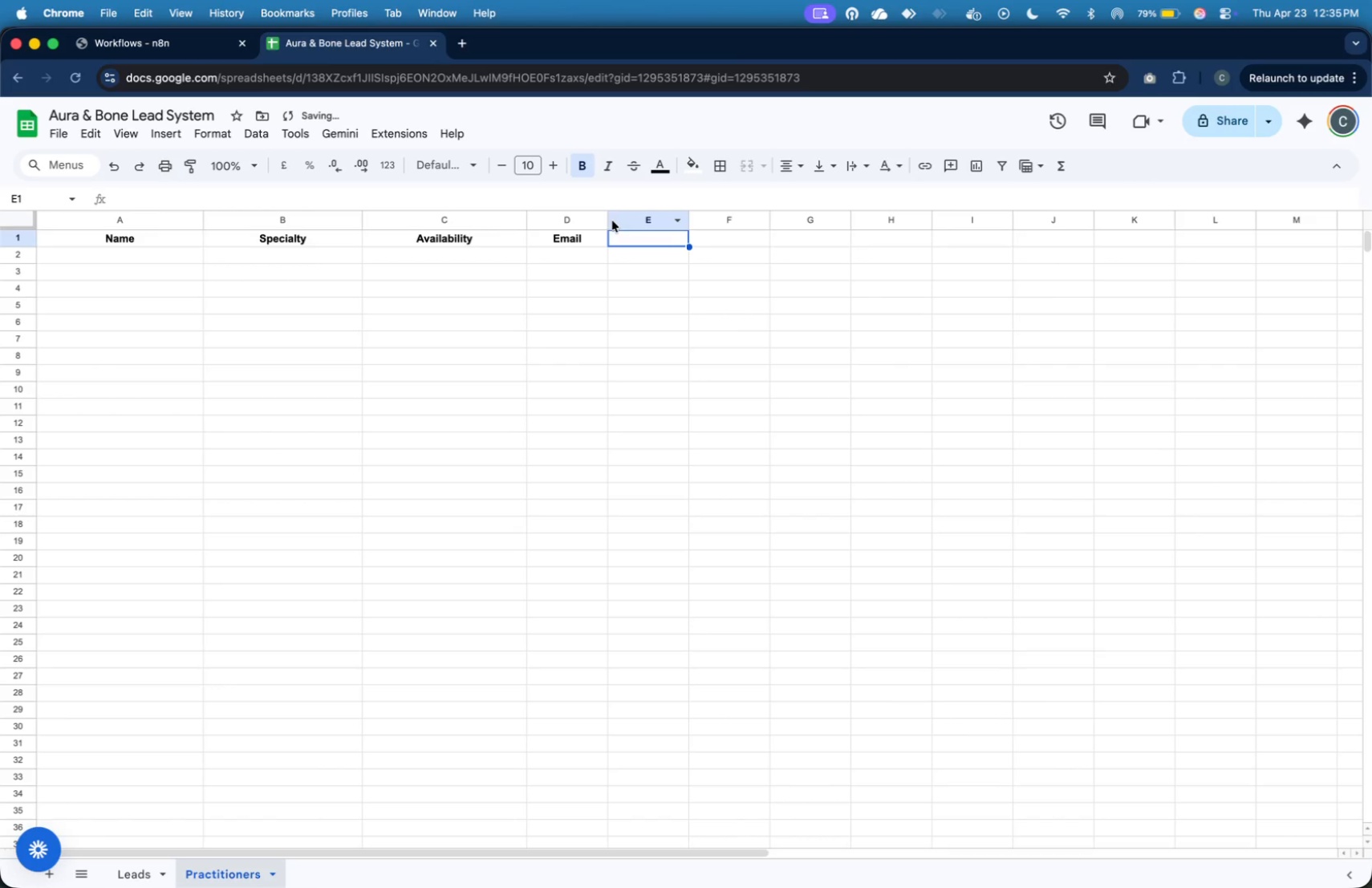 
left_click_drag(start_coordinate=[607, 221], to_coordinate=[686, 255])
 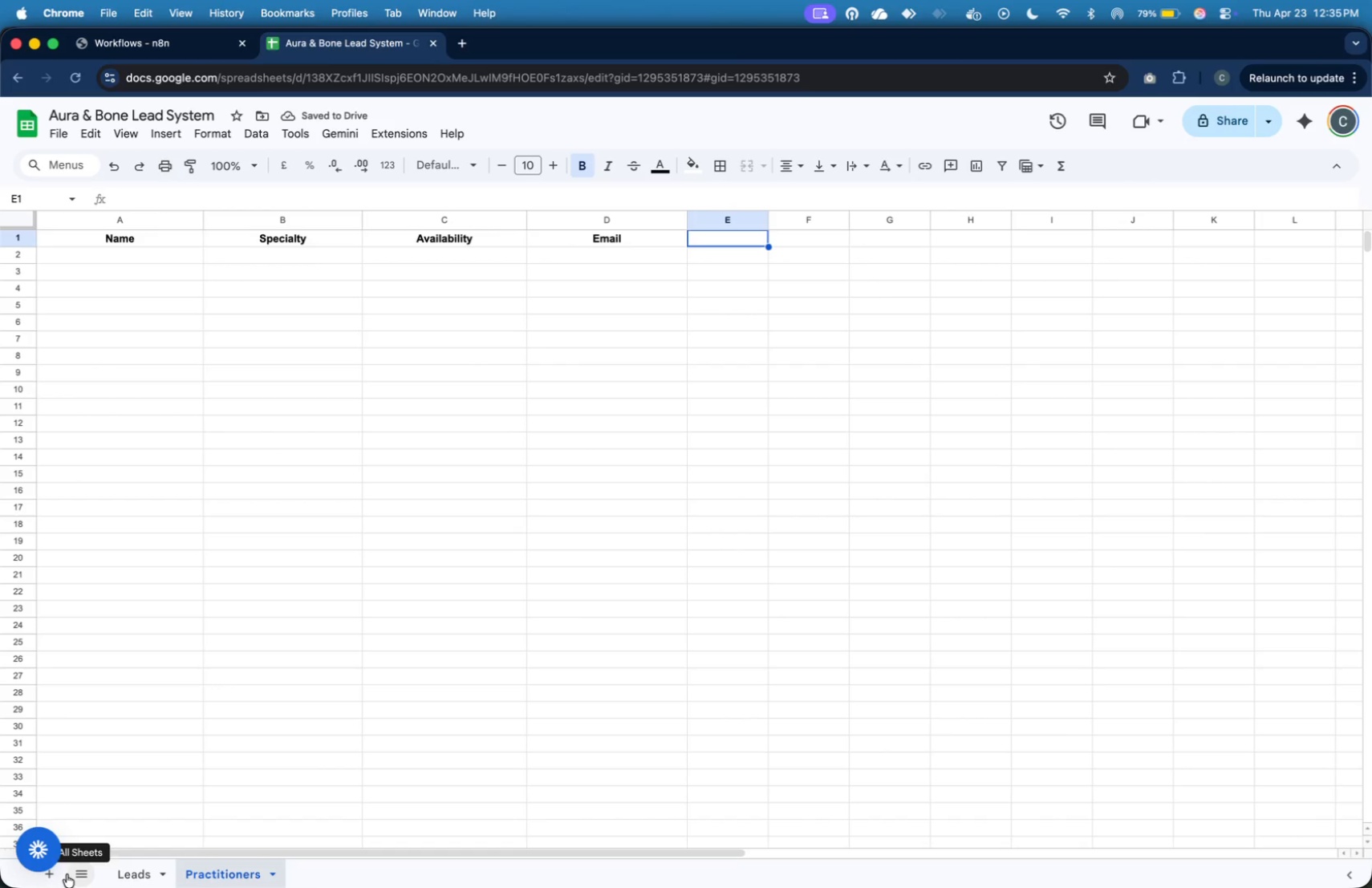 
wait(5.07)
 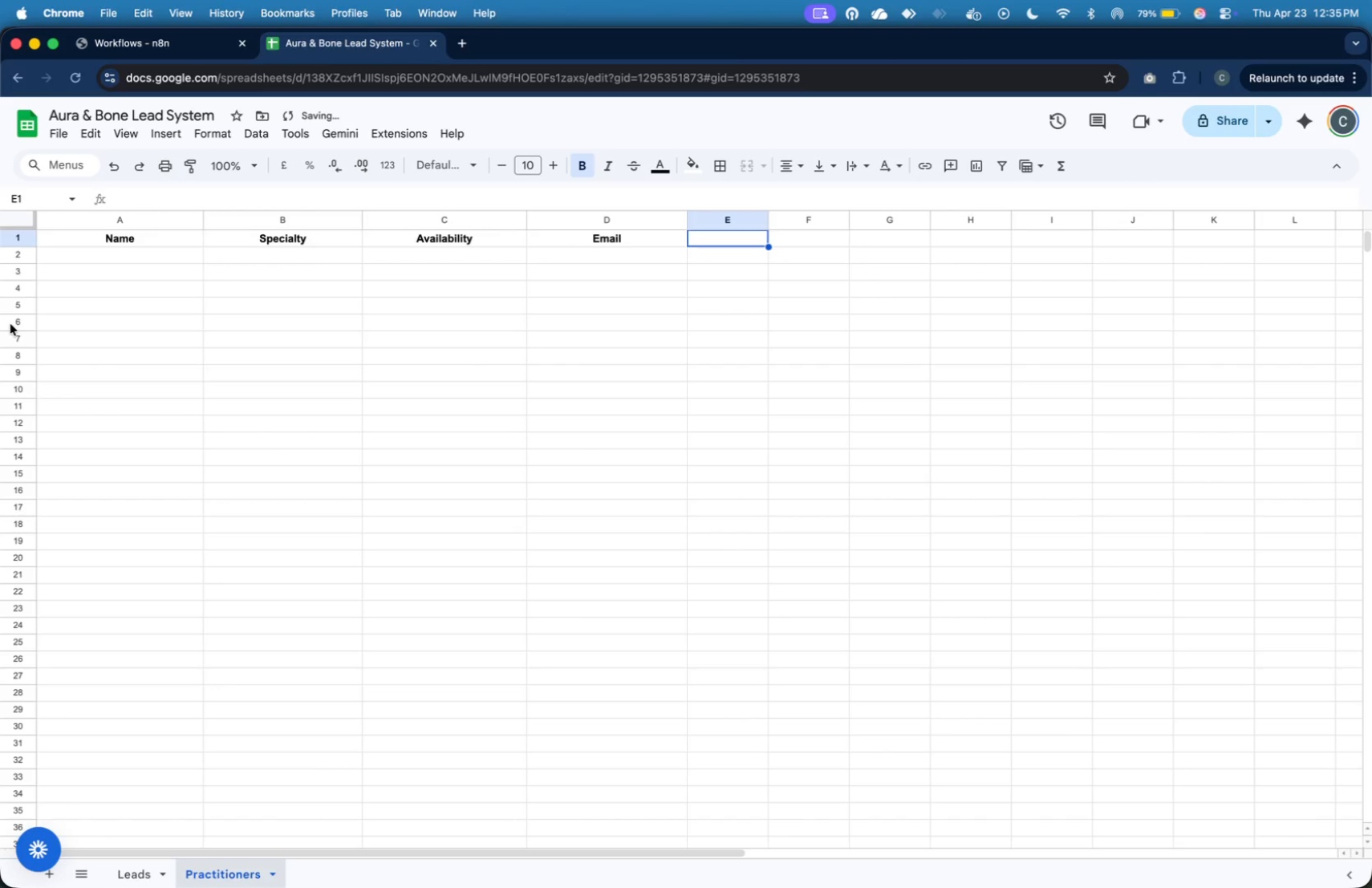 
left_click([57, 872])
 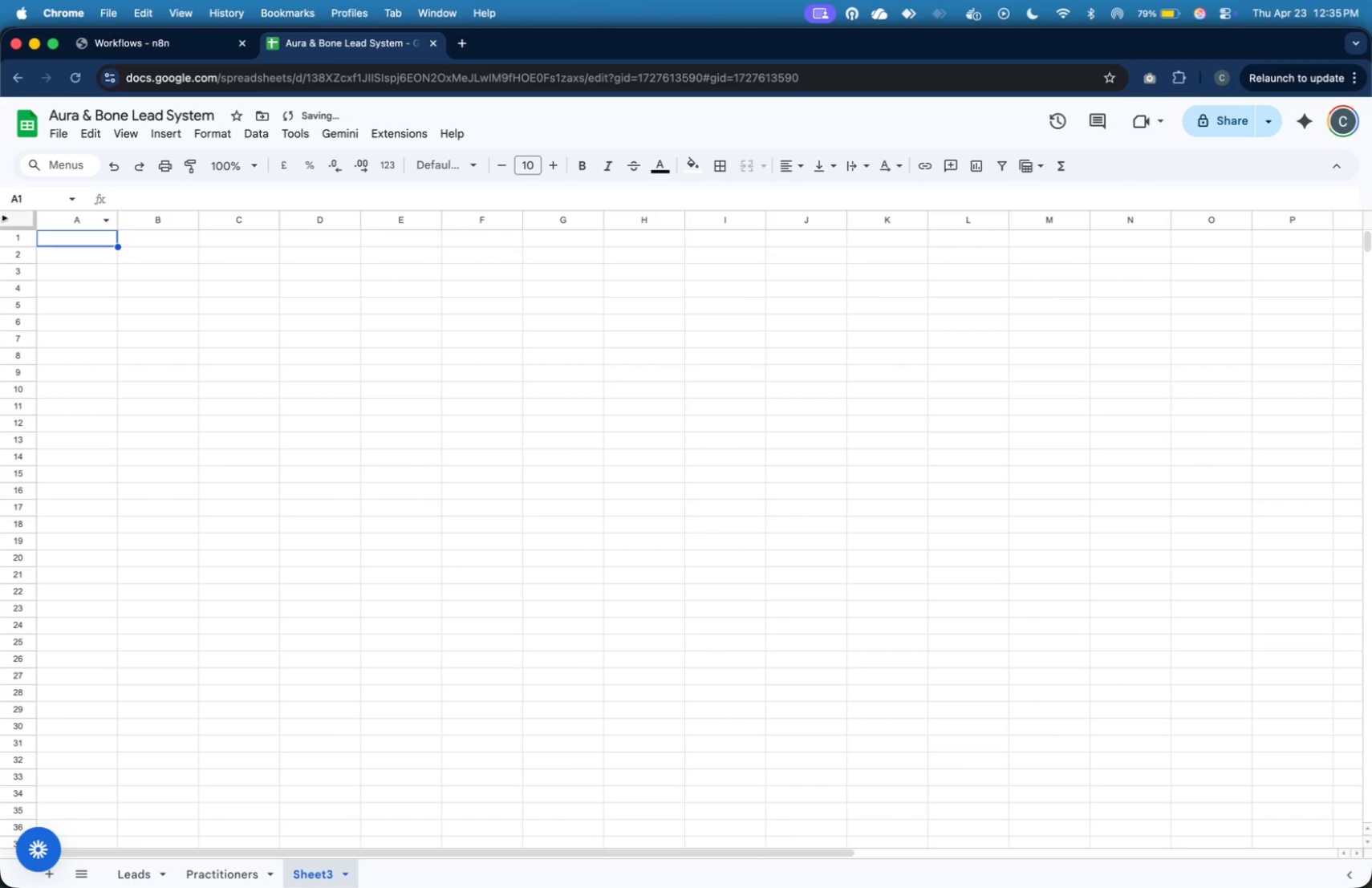 
left_click([8, 226])
 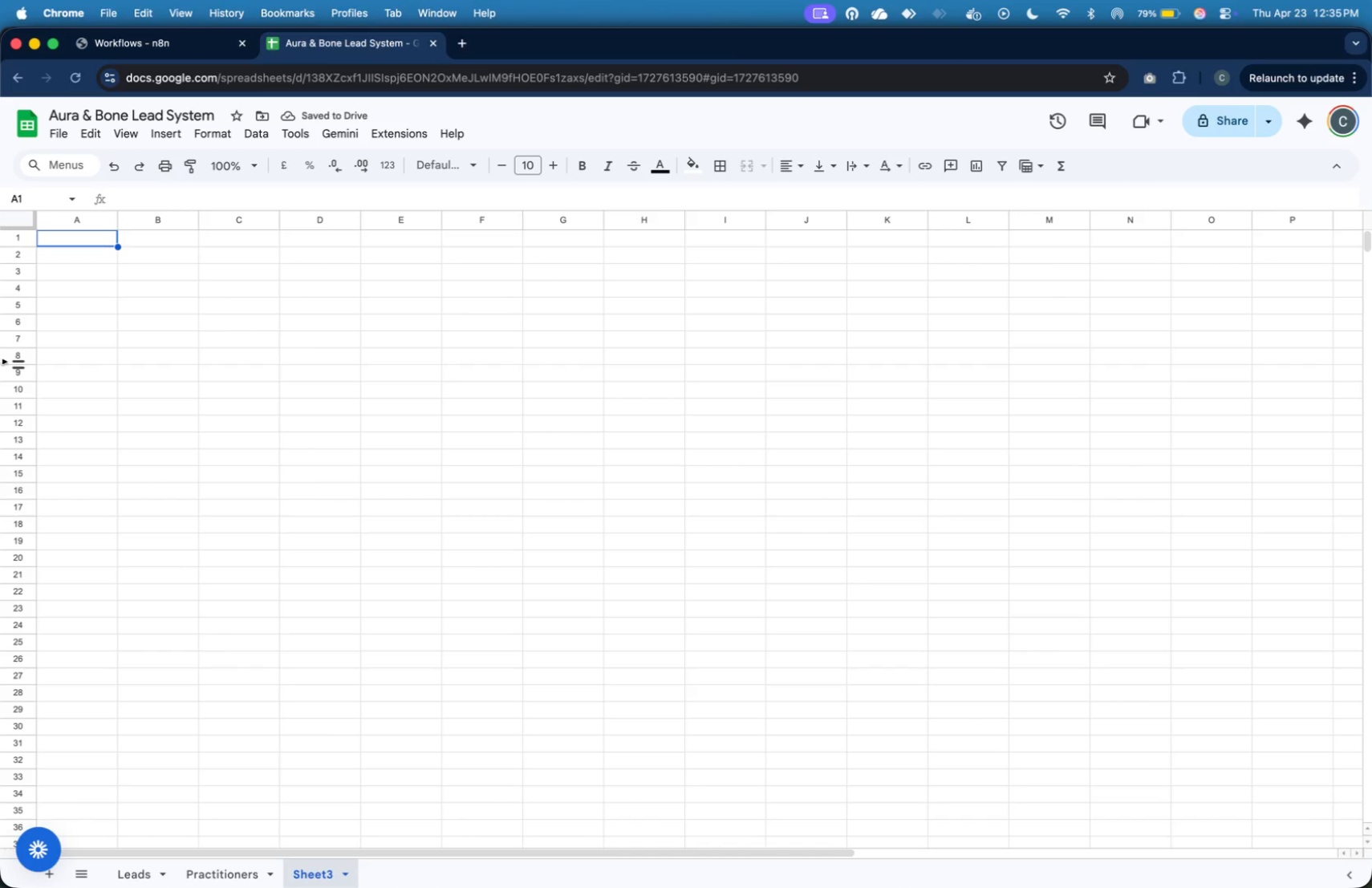 
wait(5.3)
 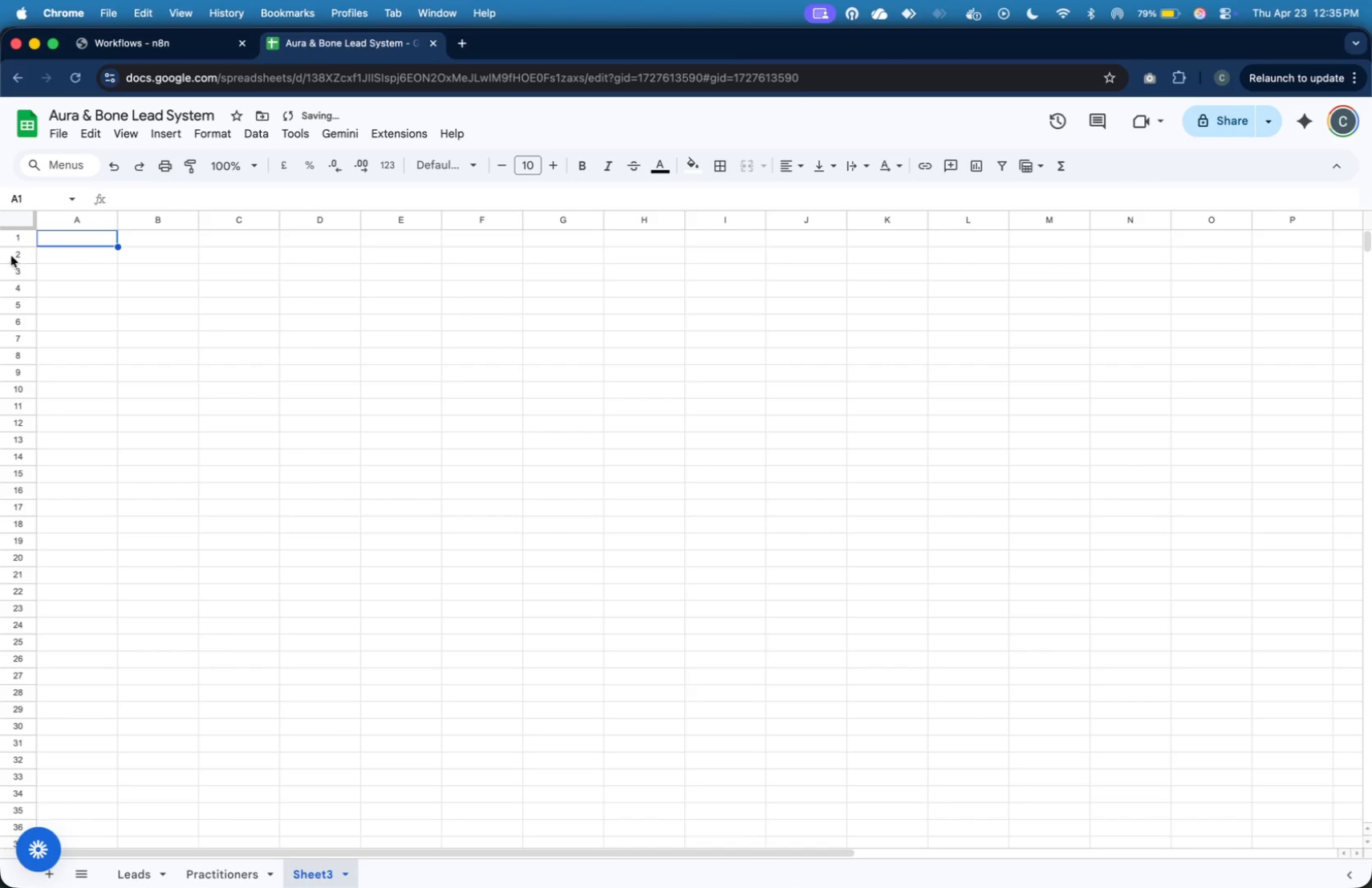 
left_click([20, 219])
 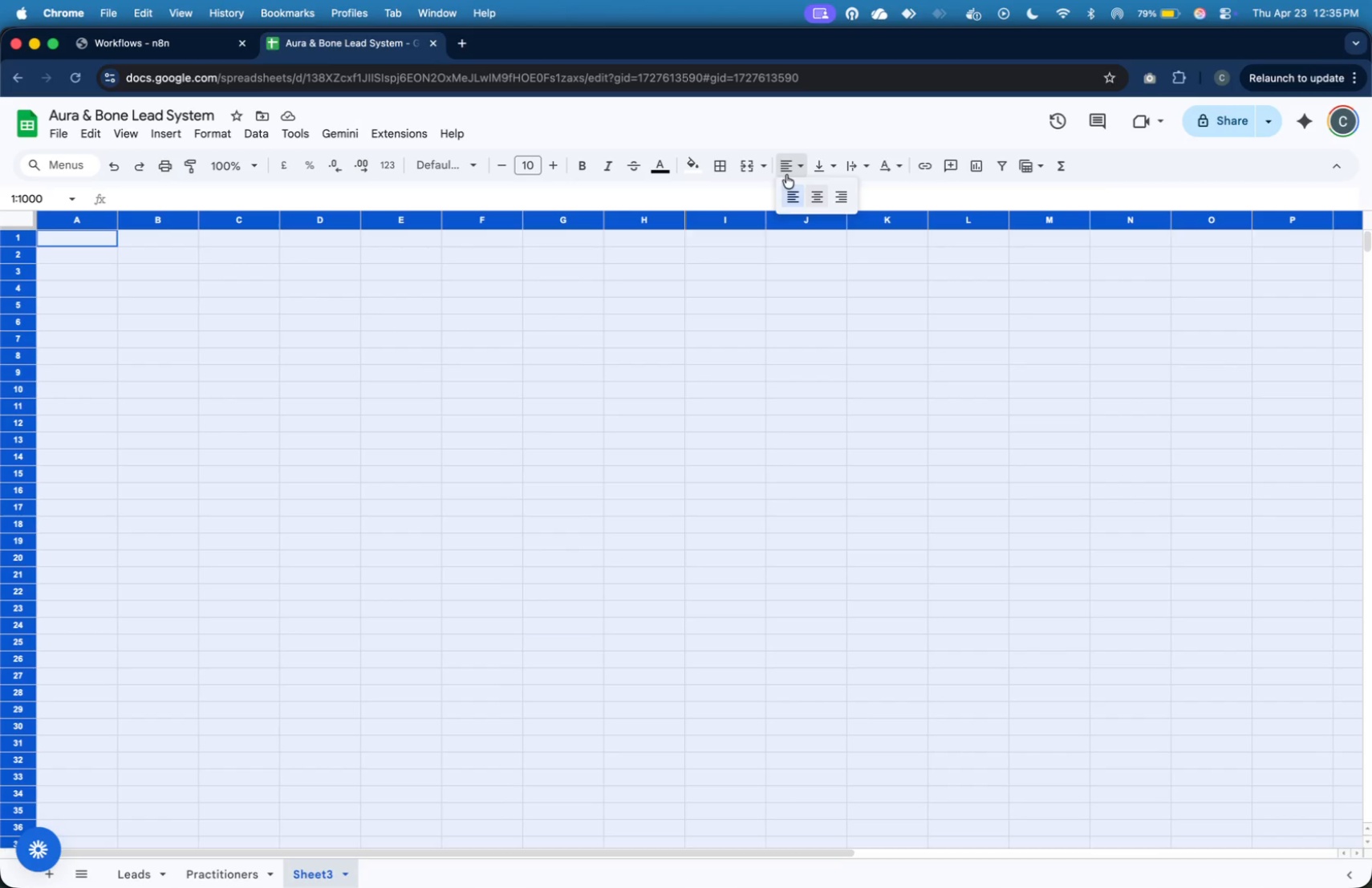 
left_click([816, 197])
 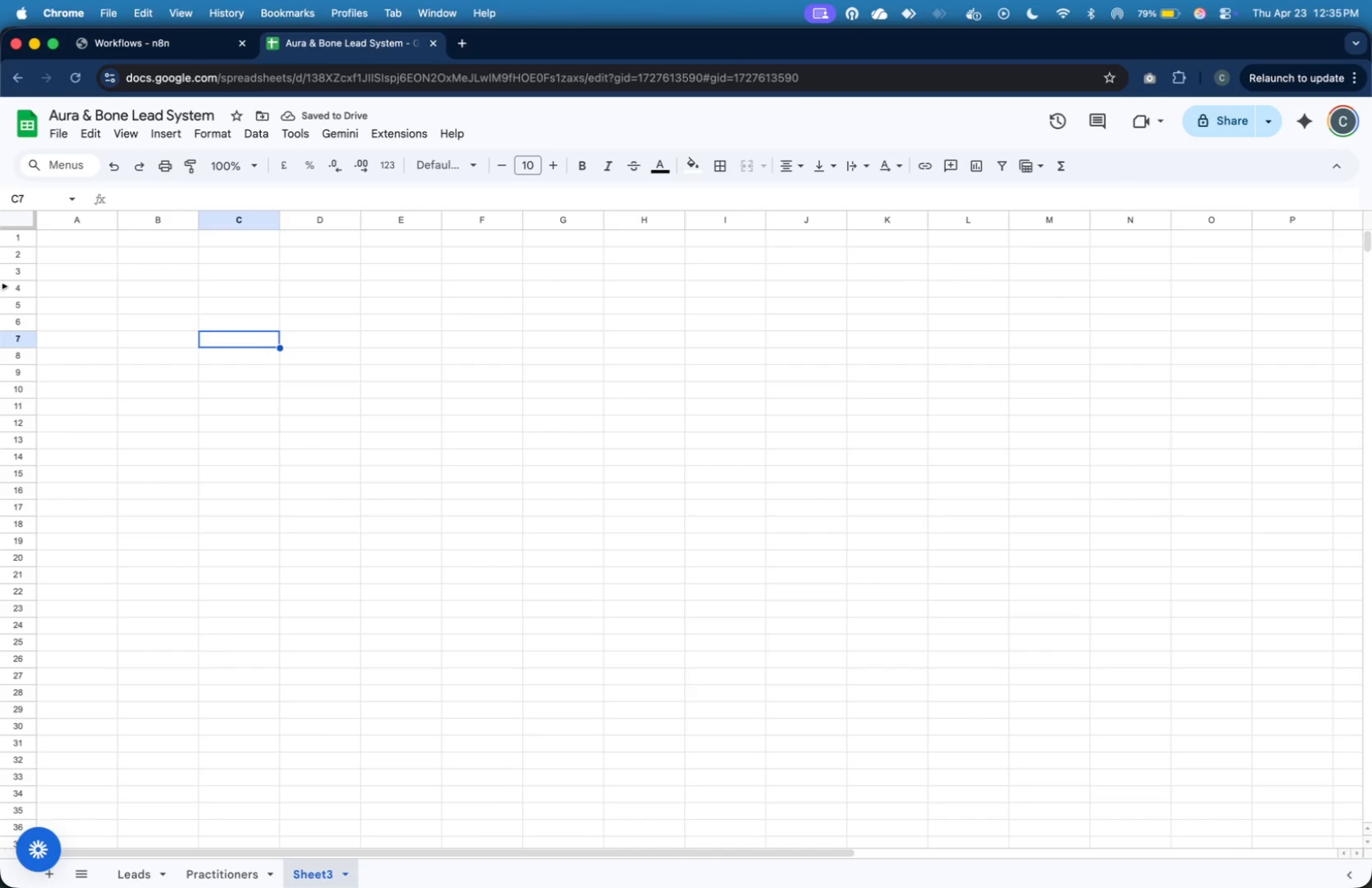 
left_click([6, 237])
 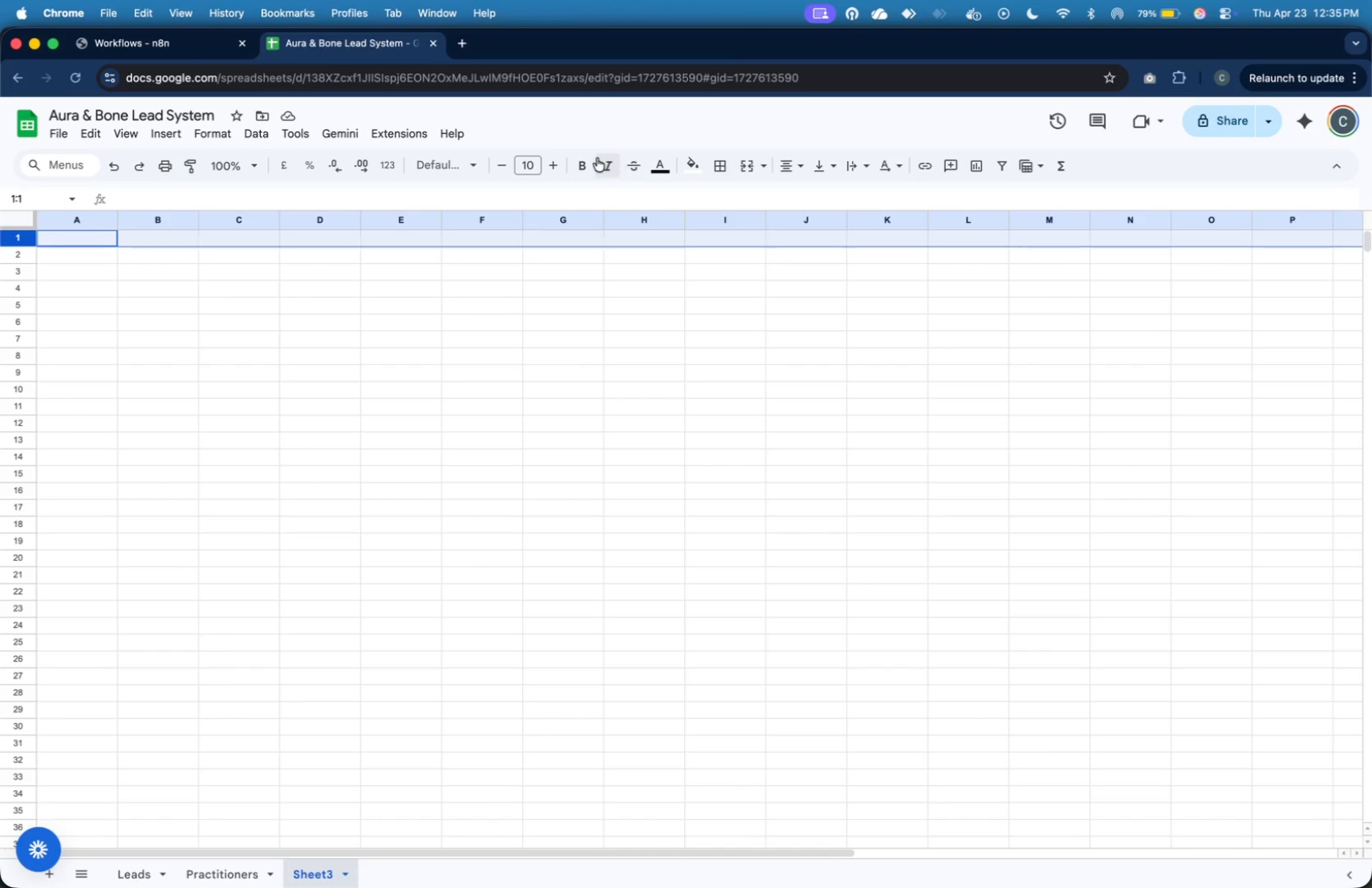 
left_click([584, 165])
 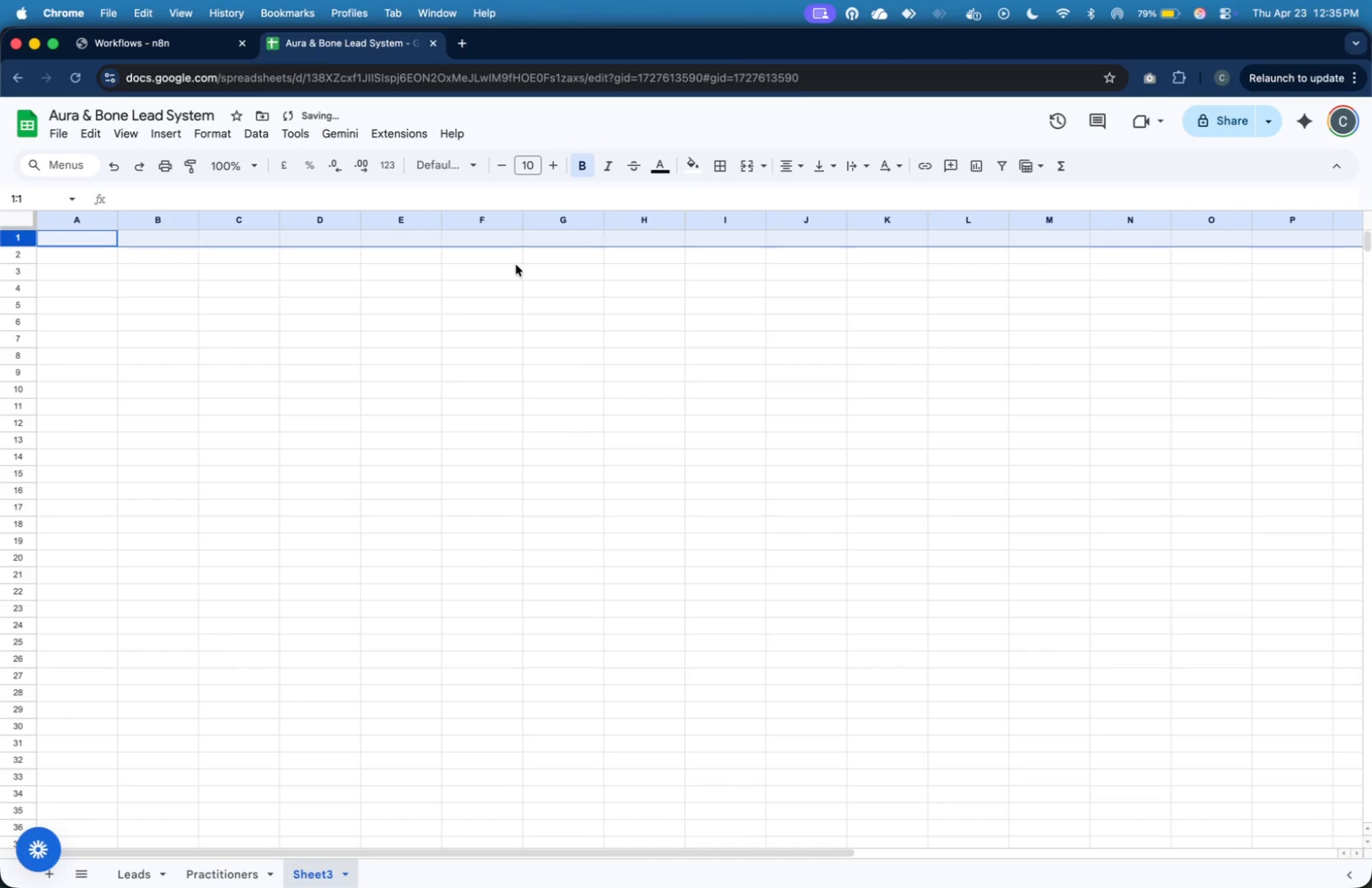 
left_click([516, 265])
 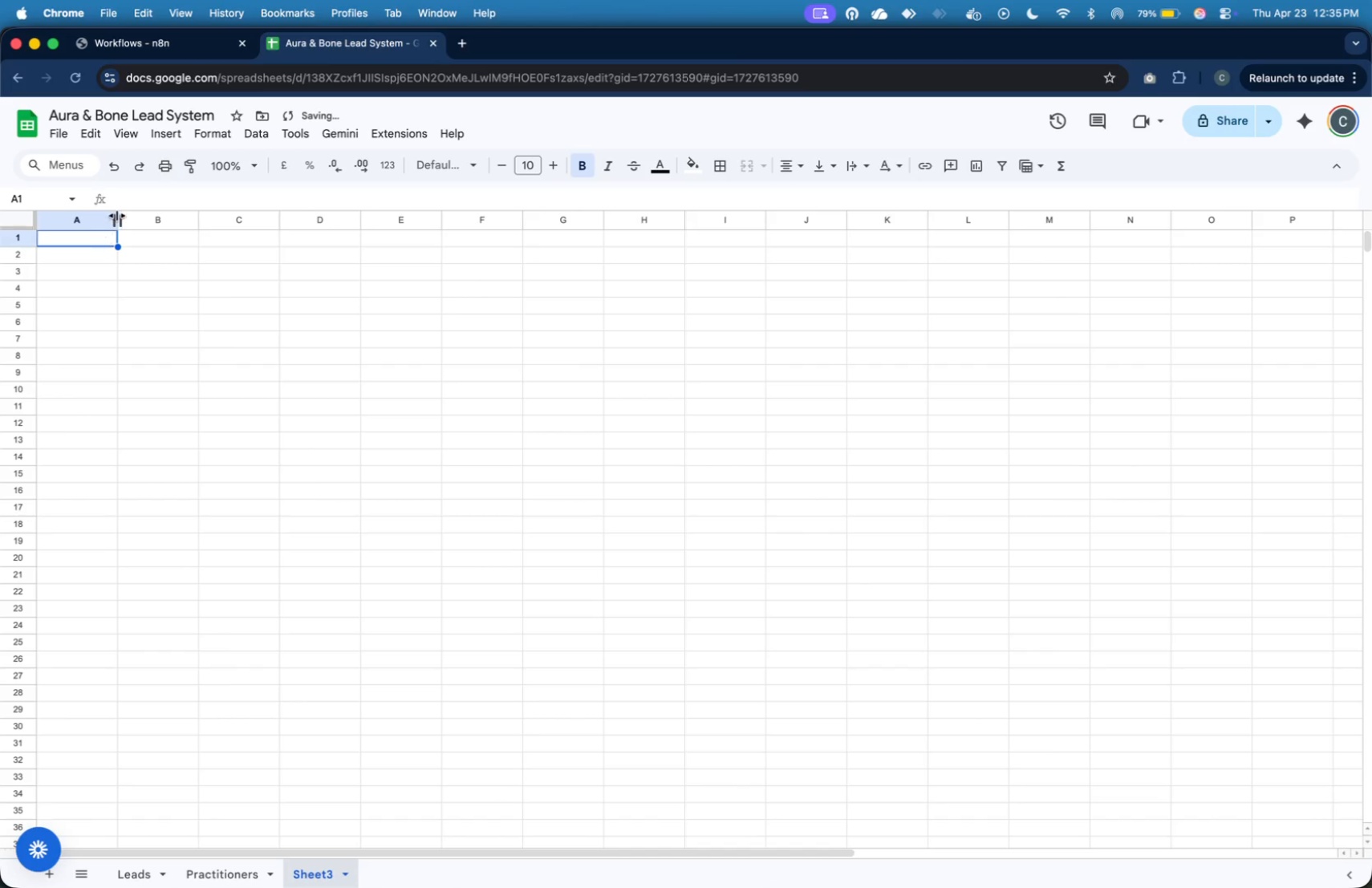 
left_click_drag(start_coordinate=[119, 214], to_coordinate=[190, 237])
 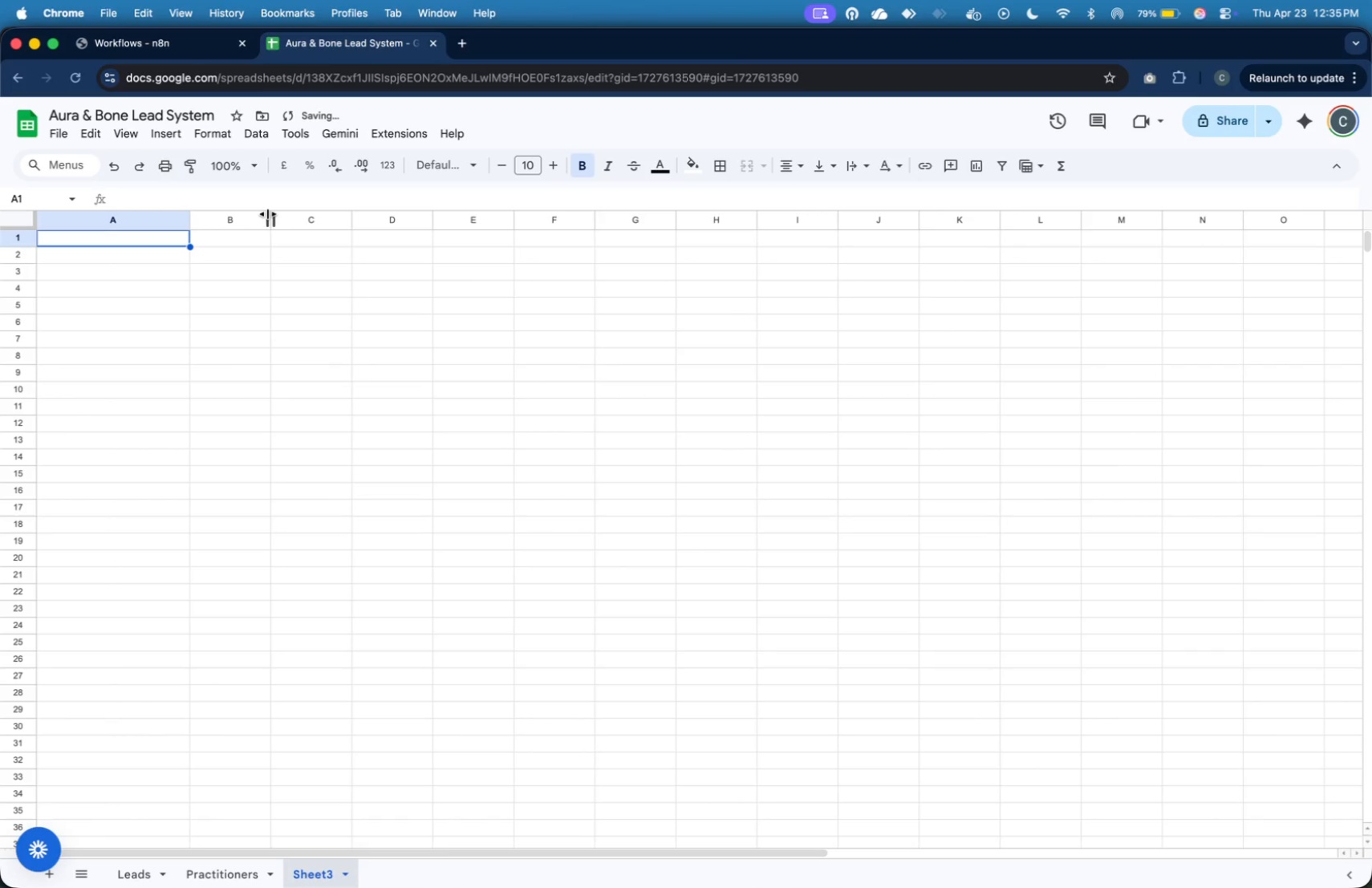 
left_click_drag(start_coordinate=[270, 214], to_coordinate=[341, 288])
 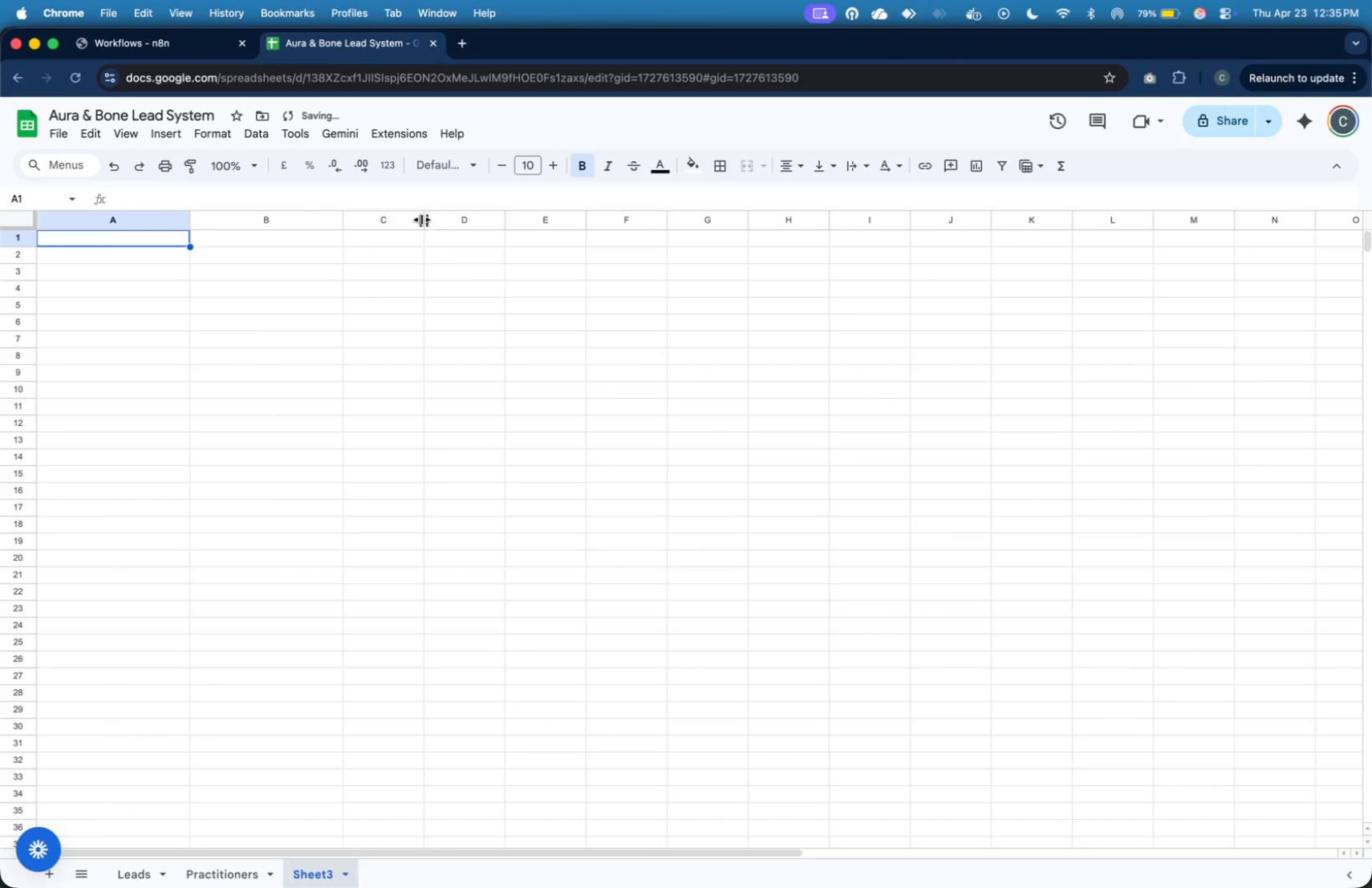 
left_click_drag(start_coordinate=[422, 220], to_coordinate=[489, 275])
 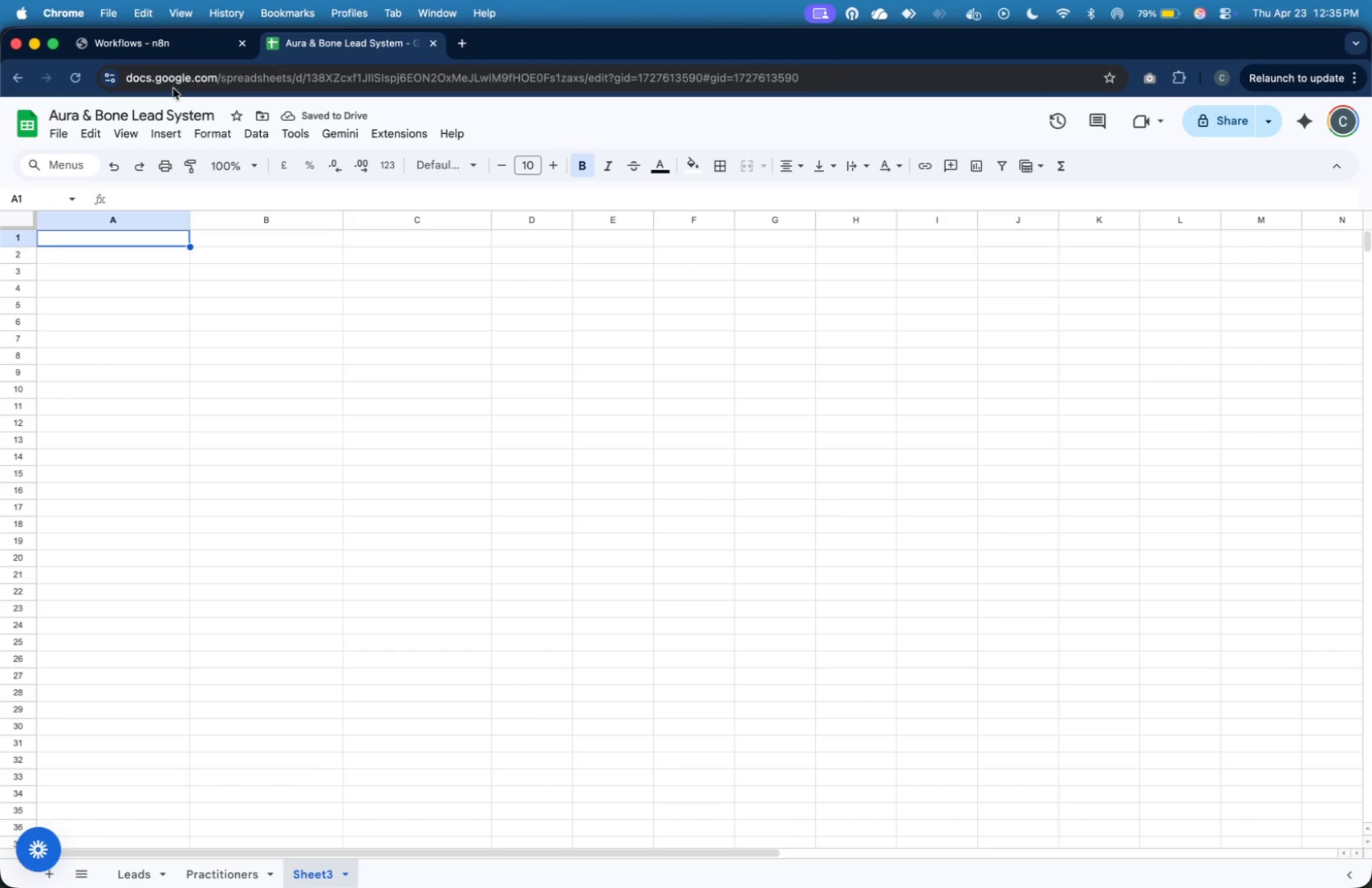 
wait(6.72)
 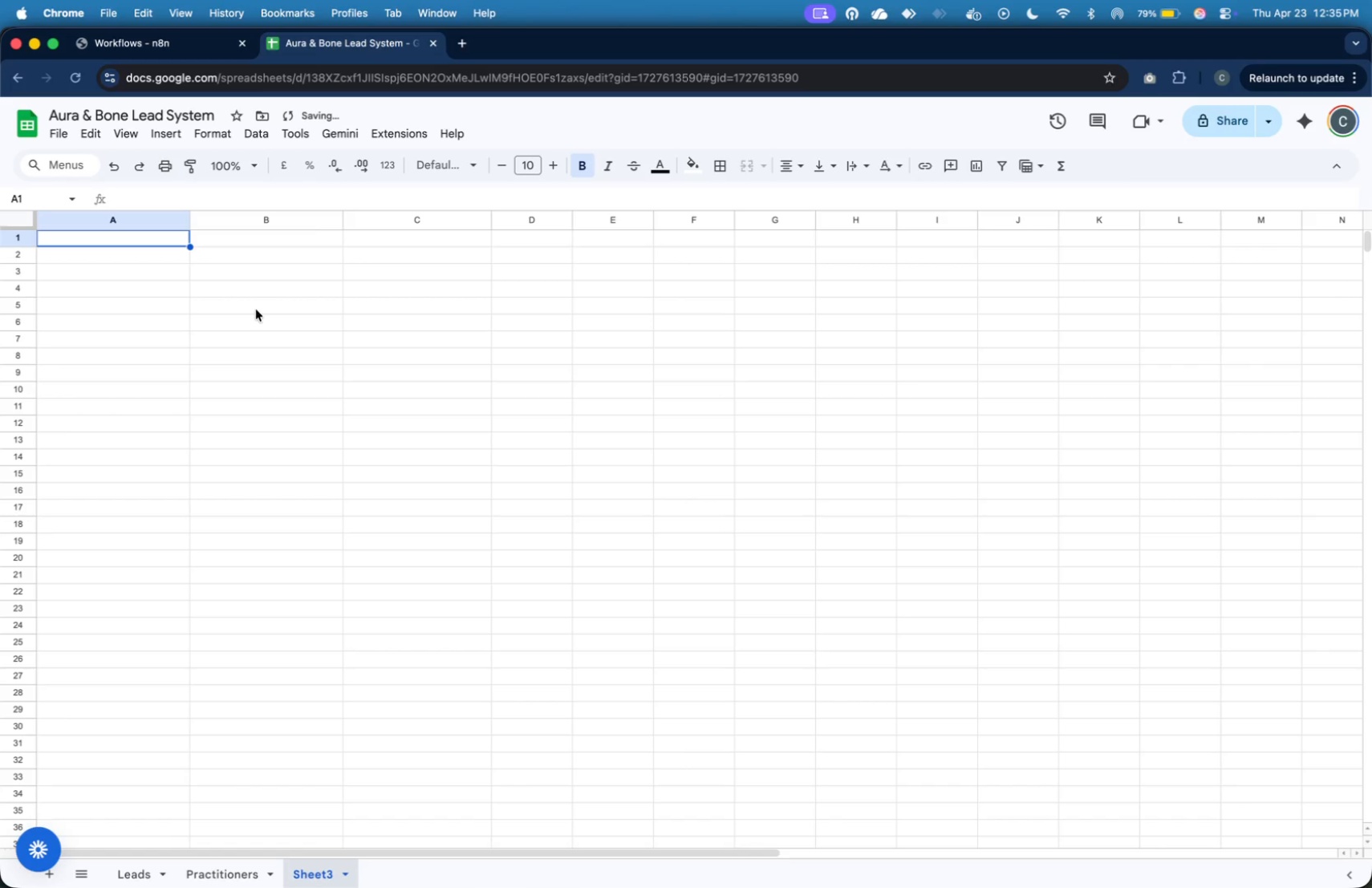 
right_click([308, 866])
 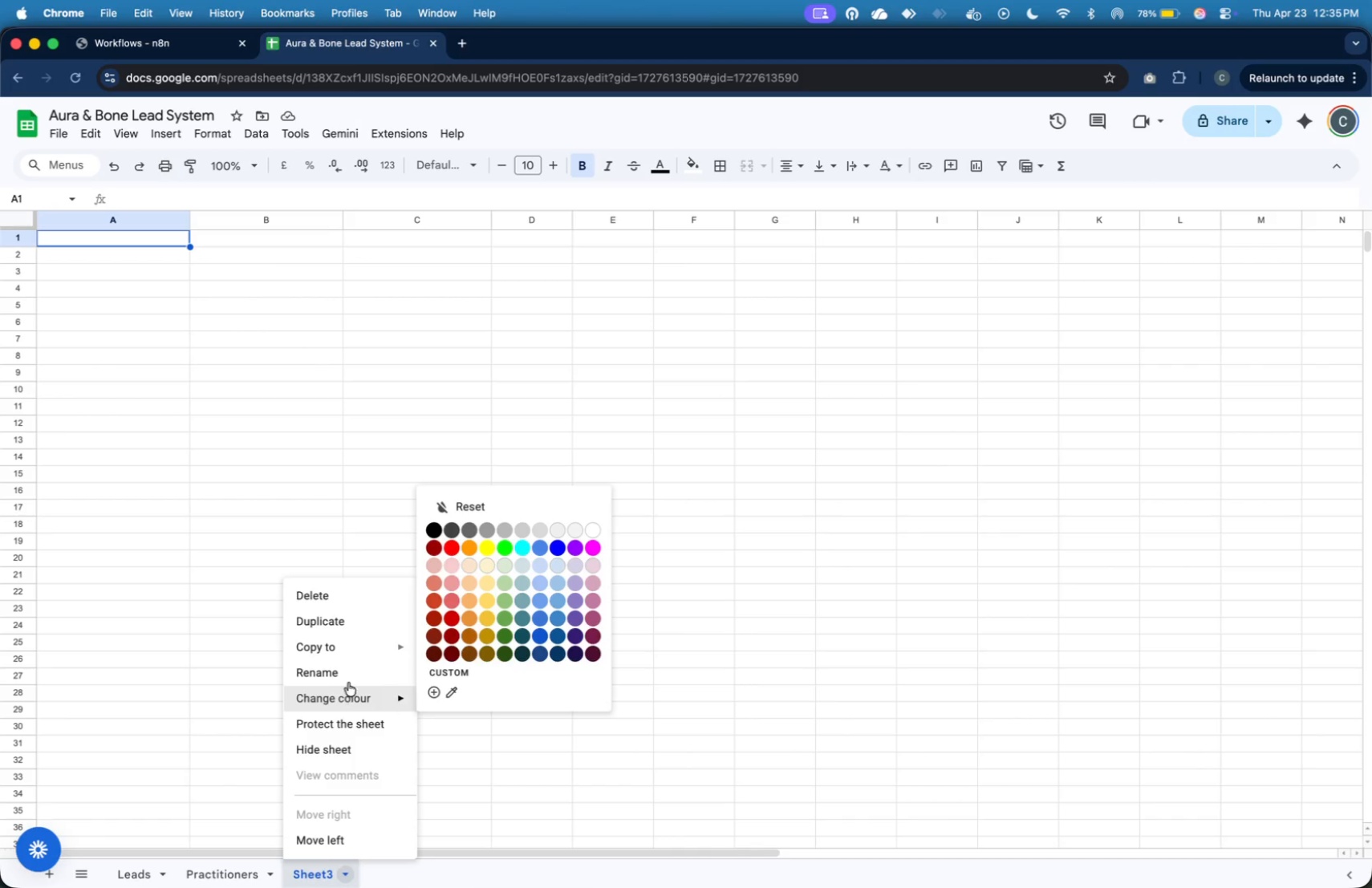 
left_click([351, 678])
 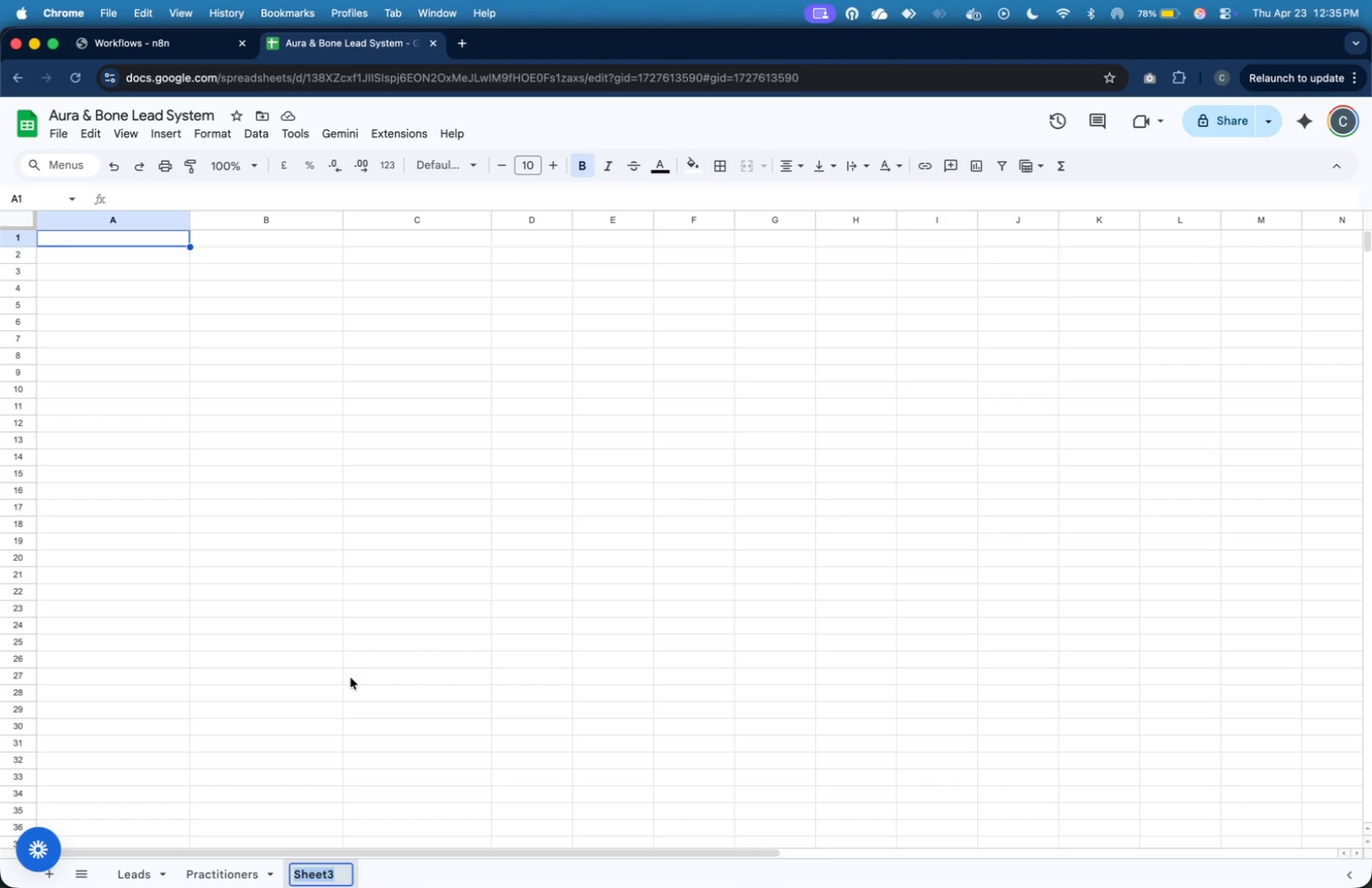 
type(CRM Logs)
 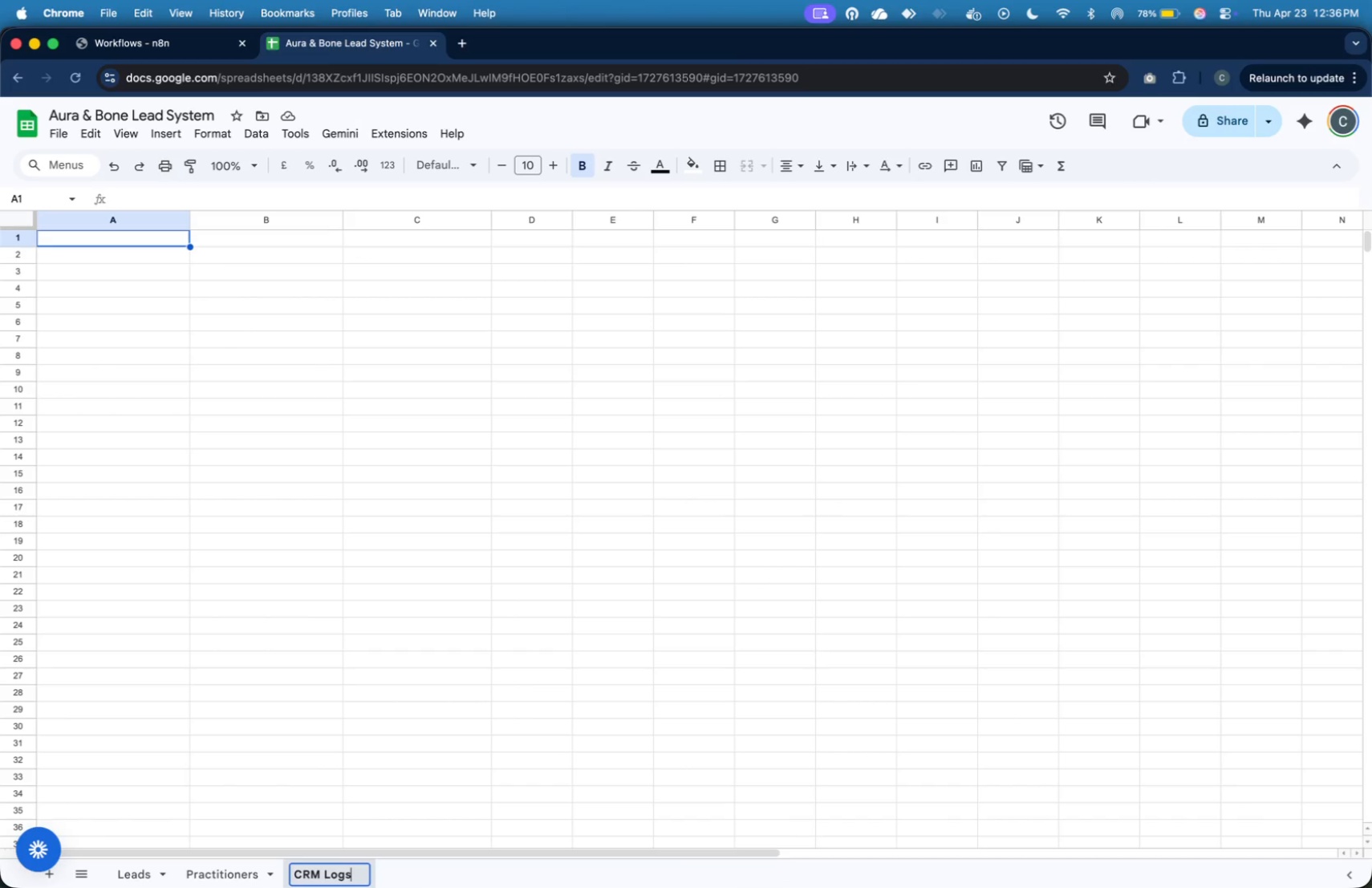 
key(Enter)
 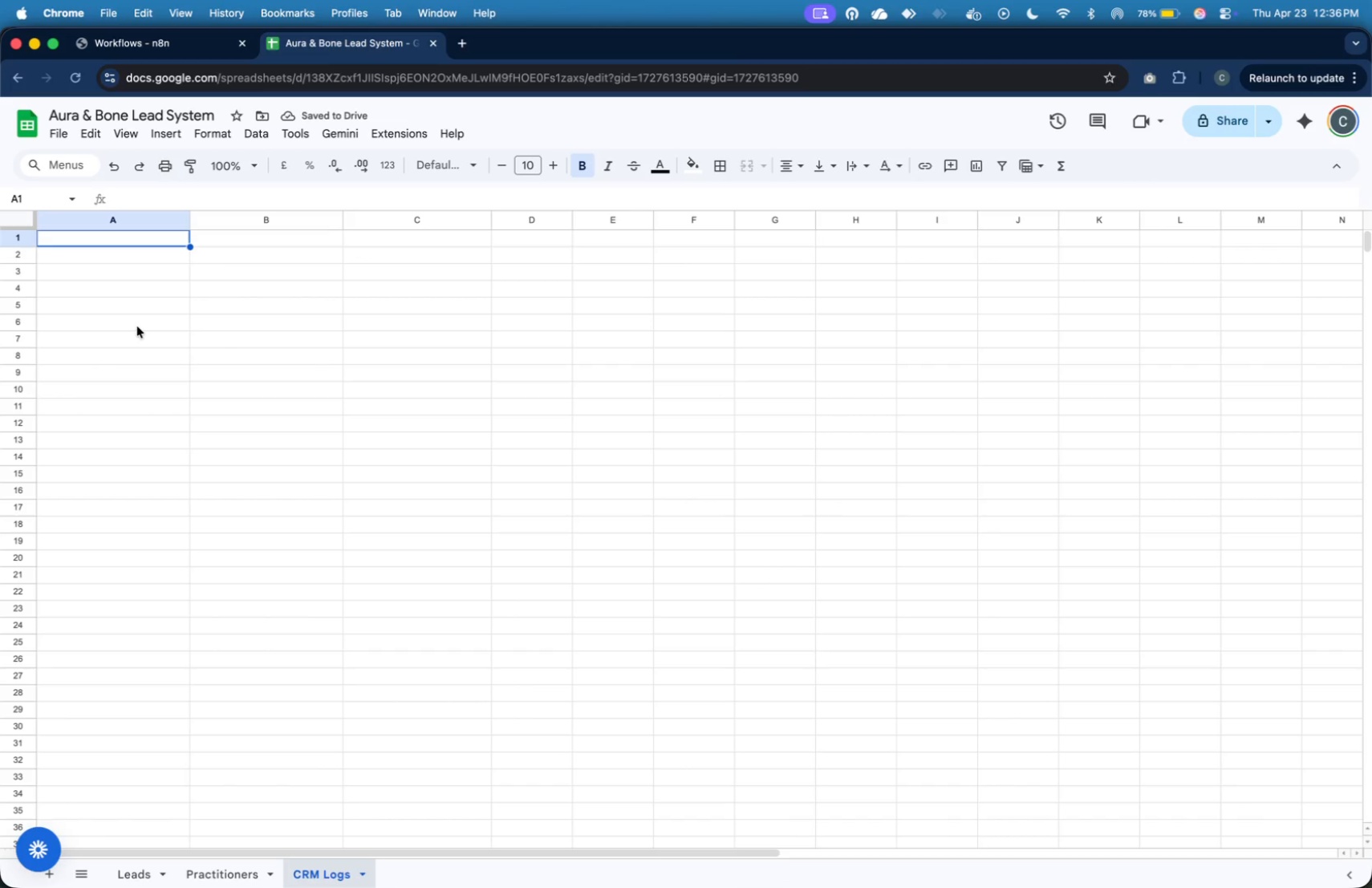 
left_click([138, 326])
 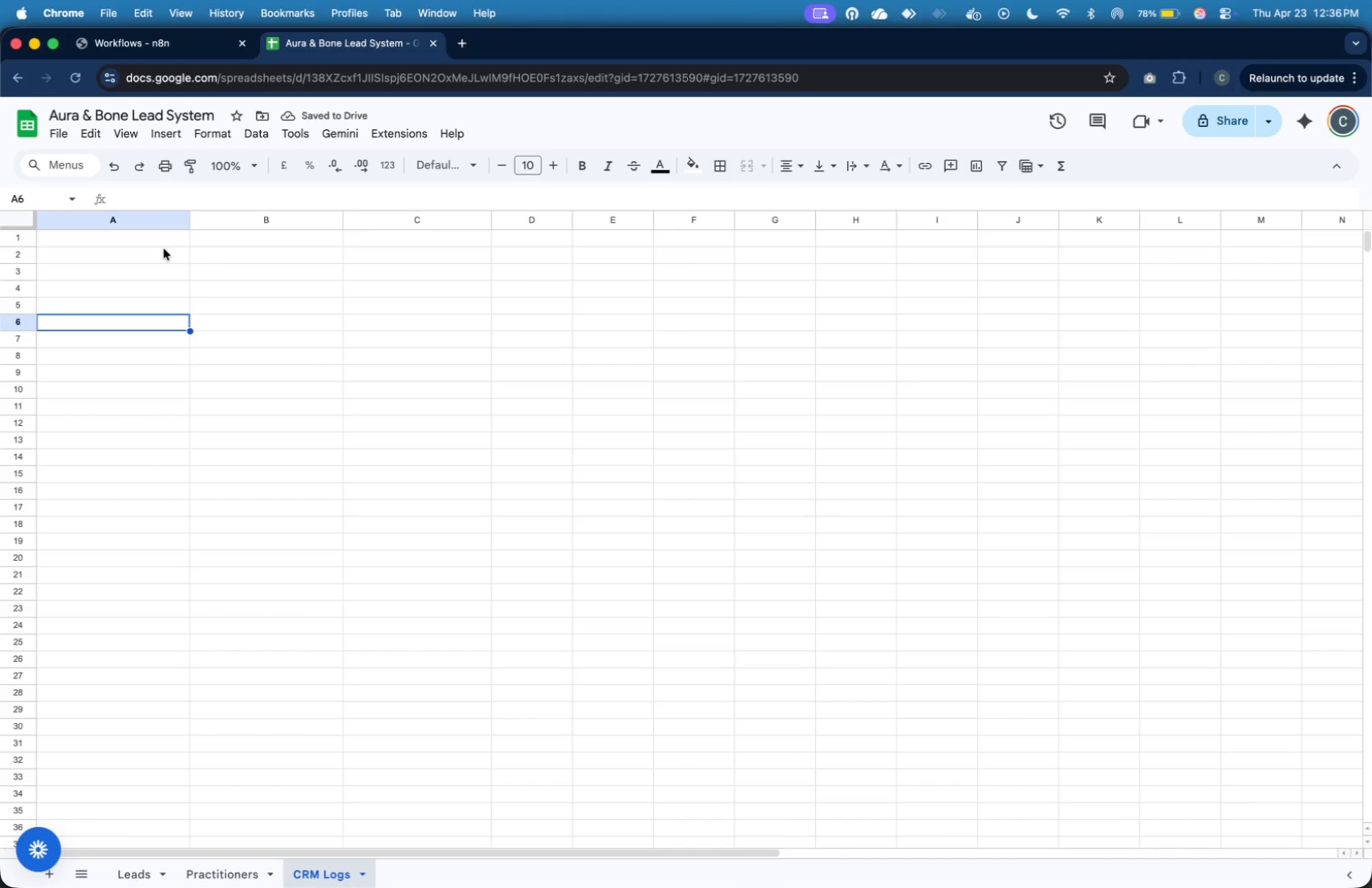 
left_click([164, 248])
 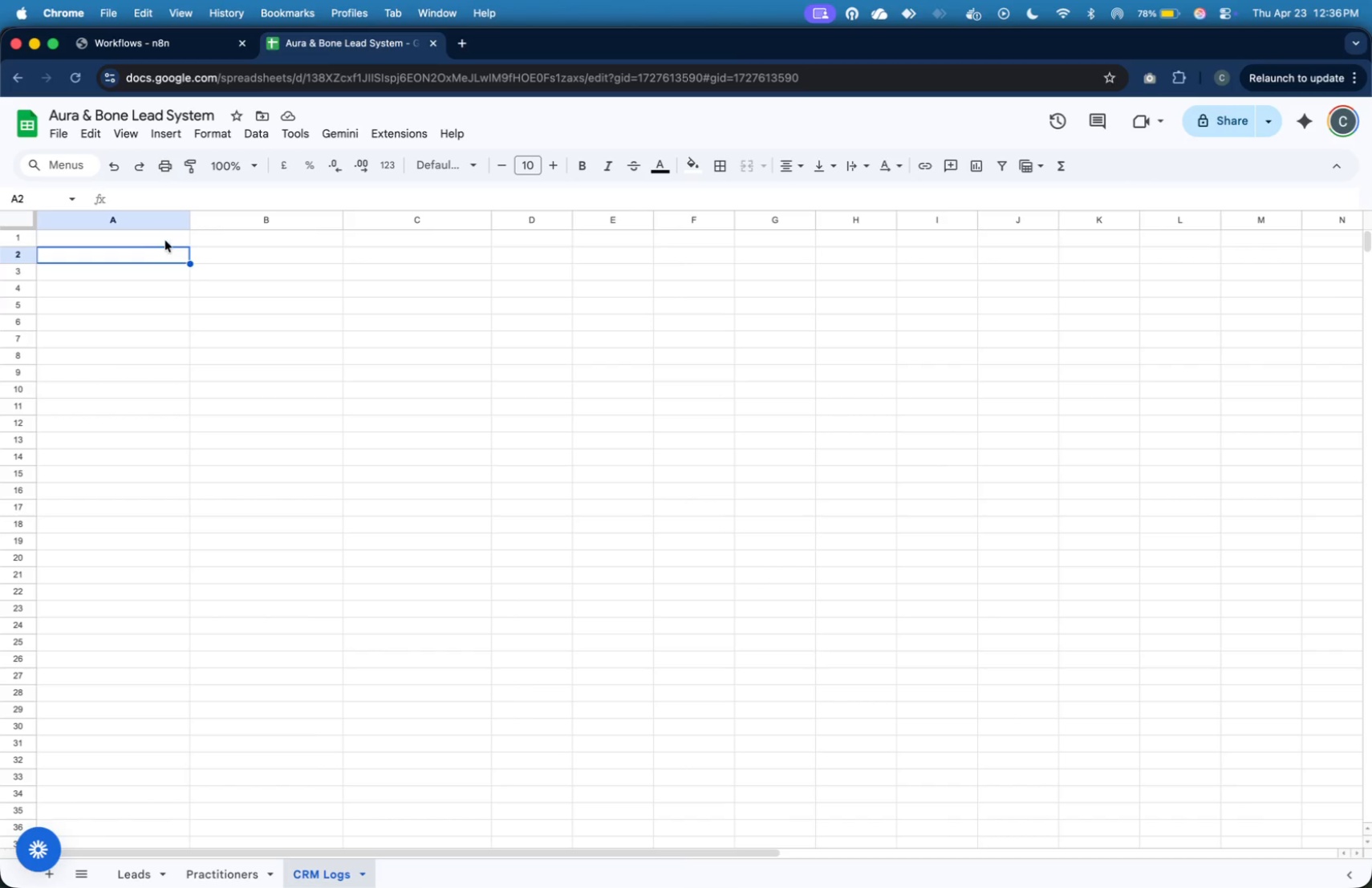 
left_click([166, 238])
 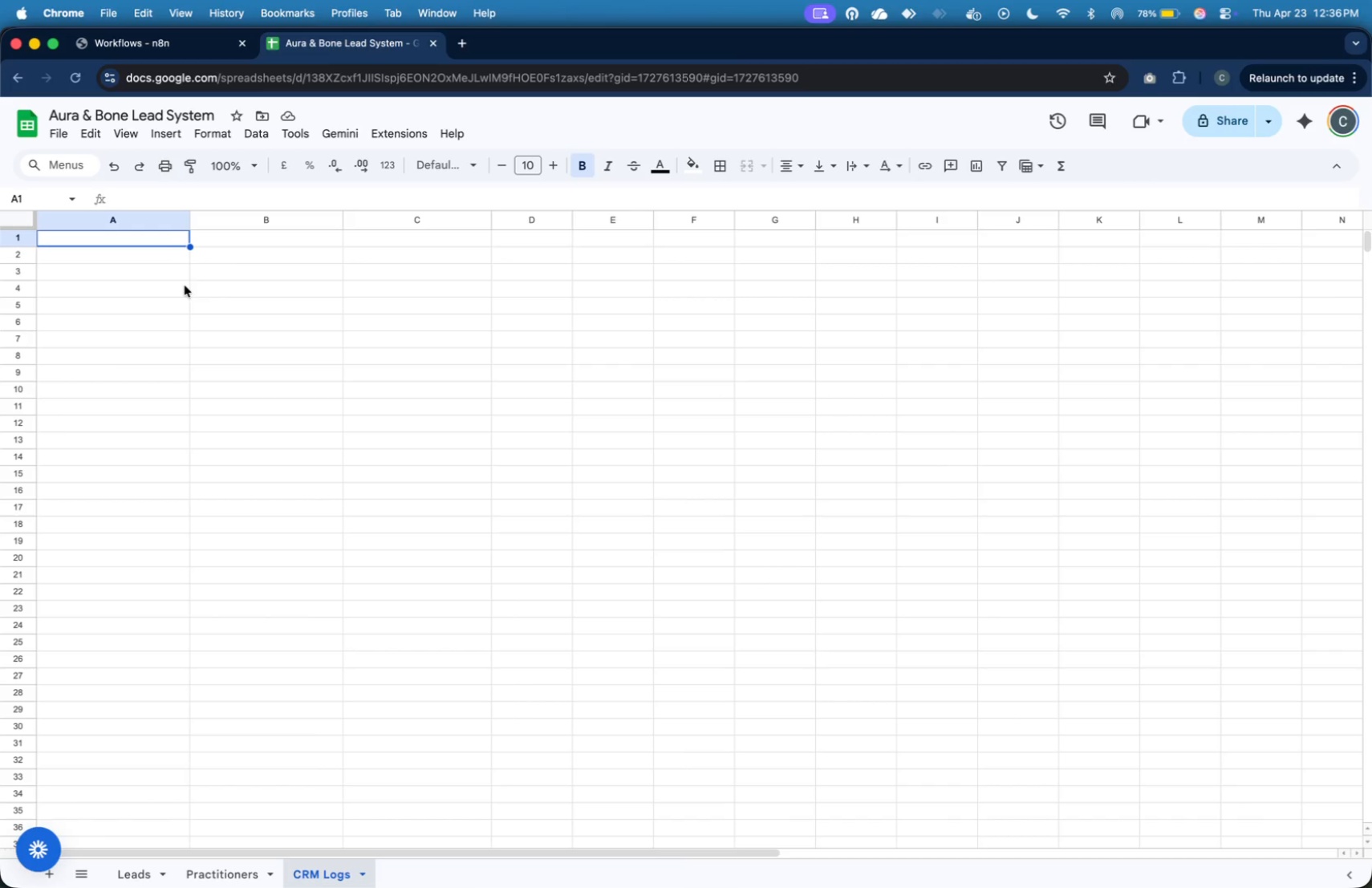 
type(Name)
key(Tab)
type(Email)
key(Tab)
type(Concern)
key(Tab)
 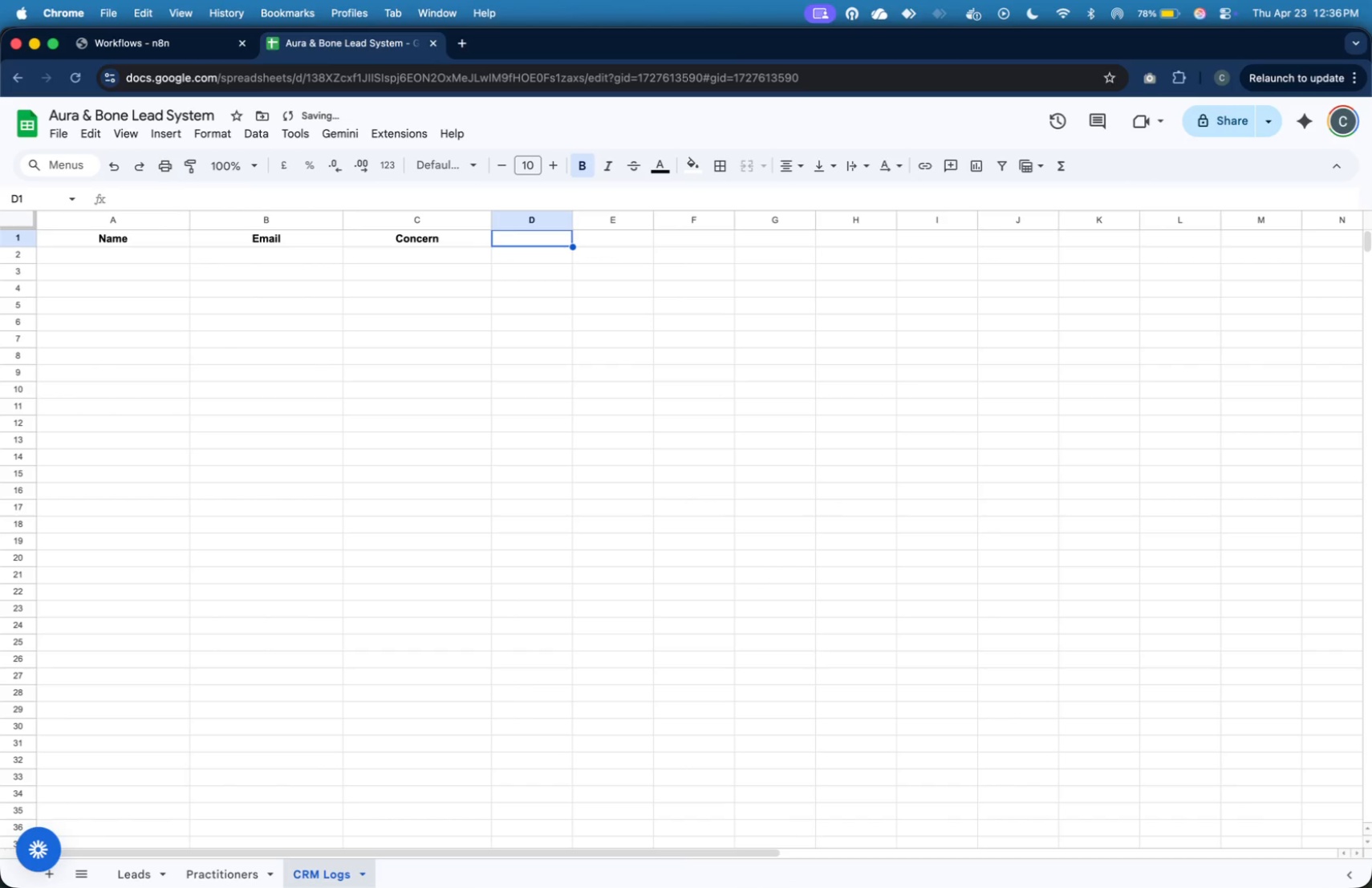 
wait(6.71)
 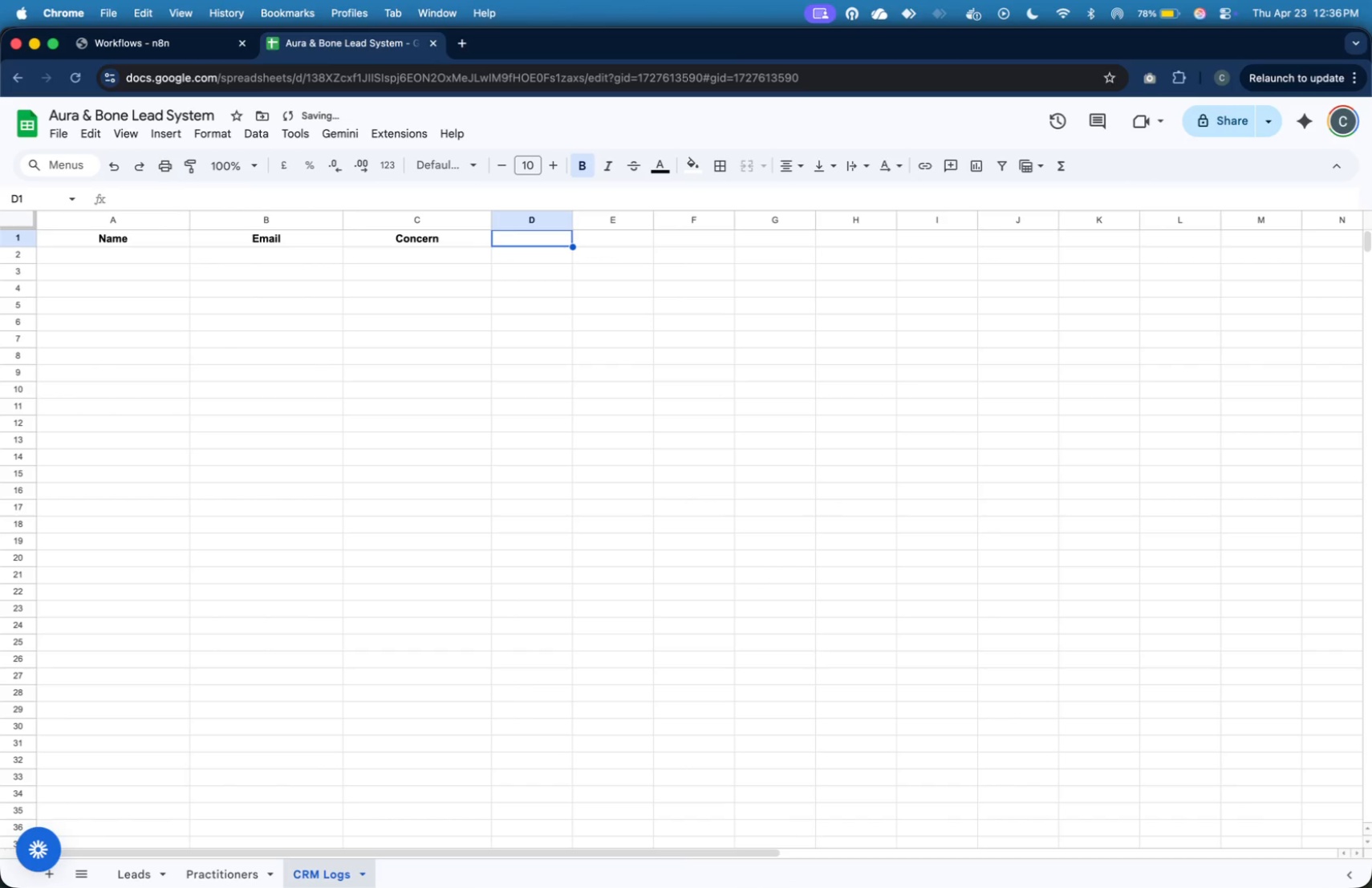 
type(Priort)
key(Backspace)
type(ity Score)
key(Tab)
 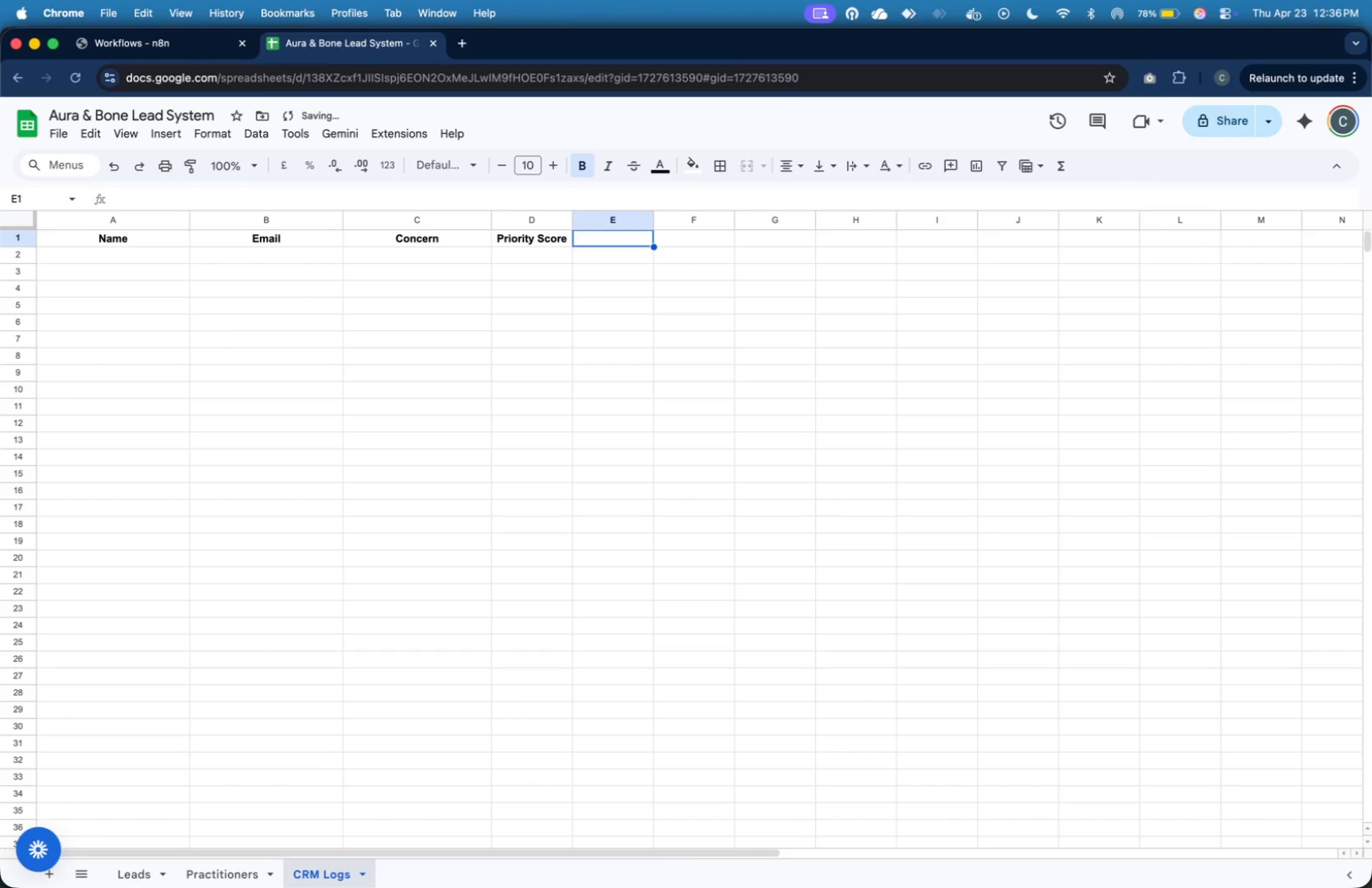 
left_click_drag(start_coordinate=[571, 220], to_coordinate=[648, 243])
 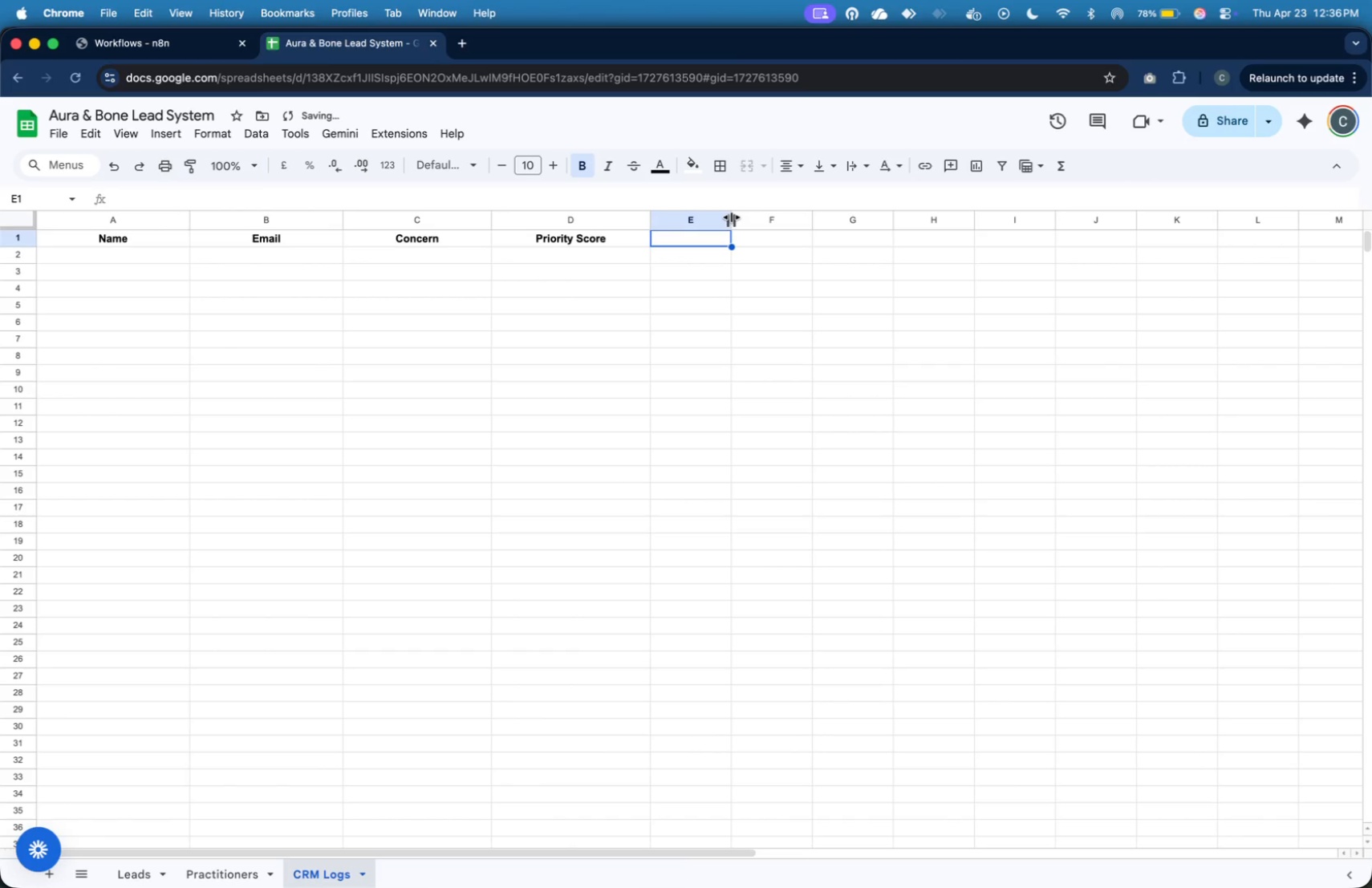 
left_click_drag(start_coordinate=[732, 217], to_coordinate=[785, 251])
 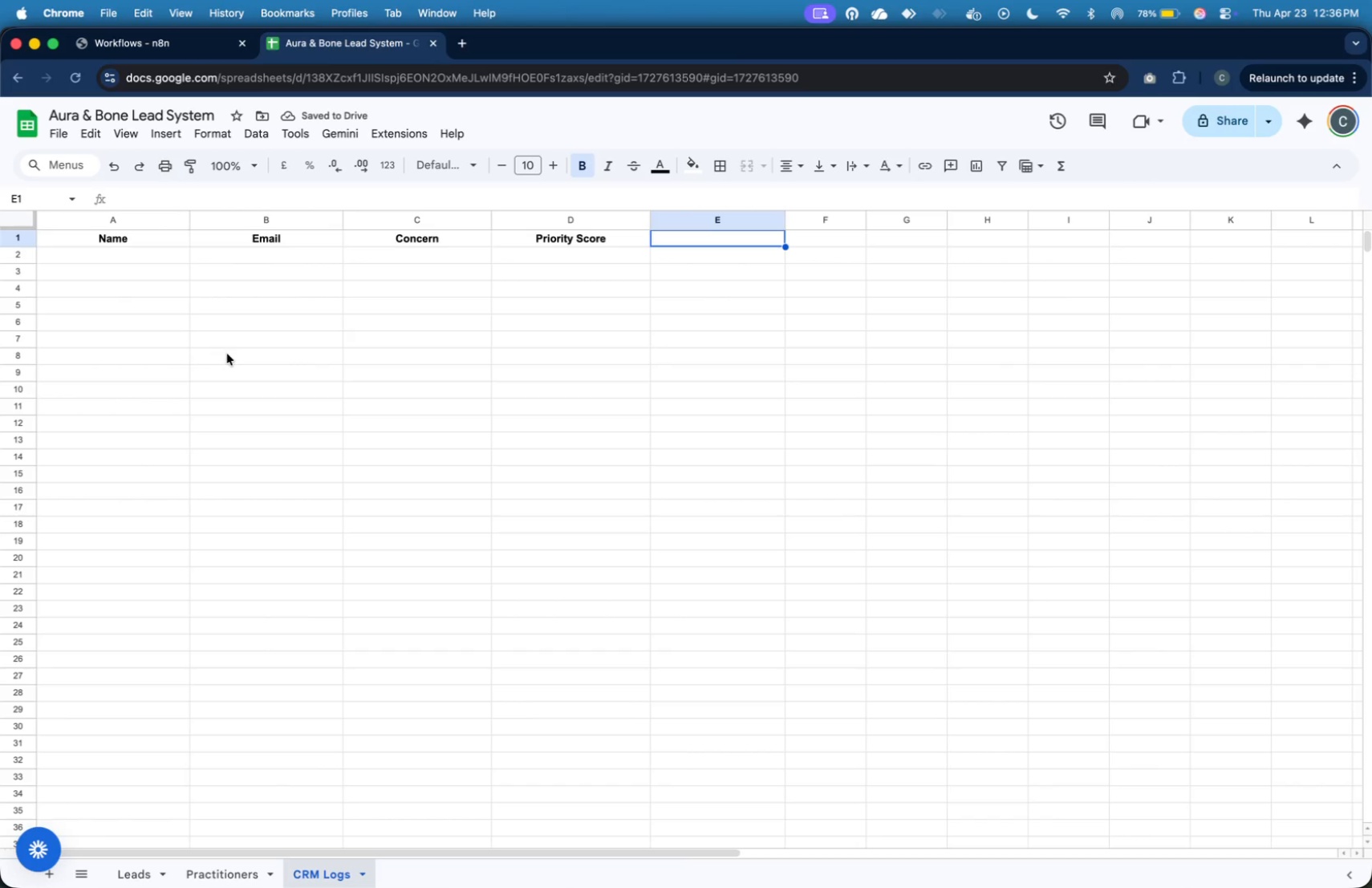 
wait(7.07)
 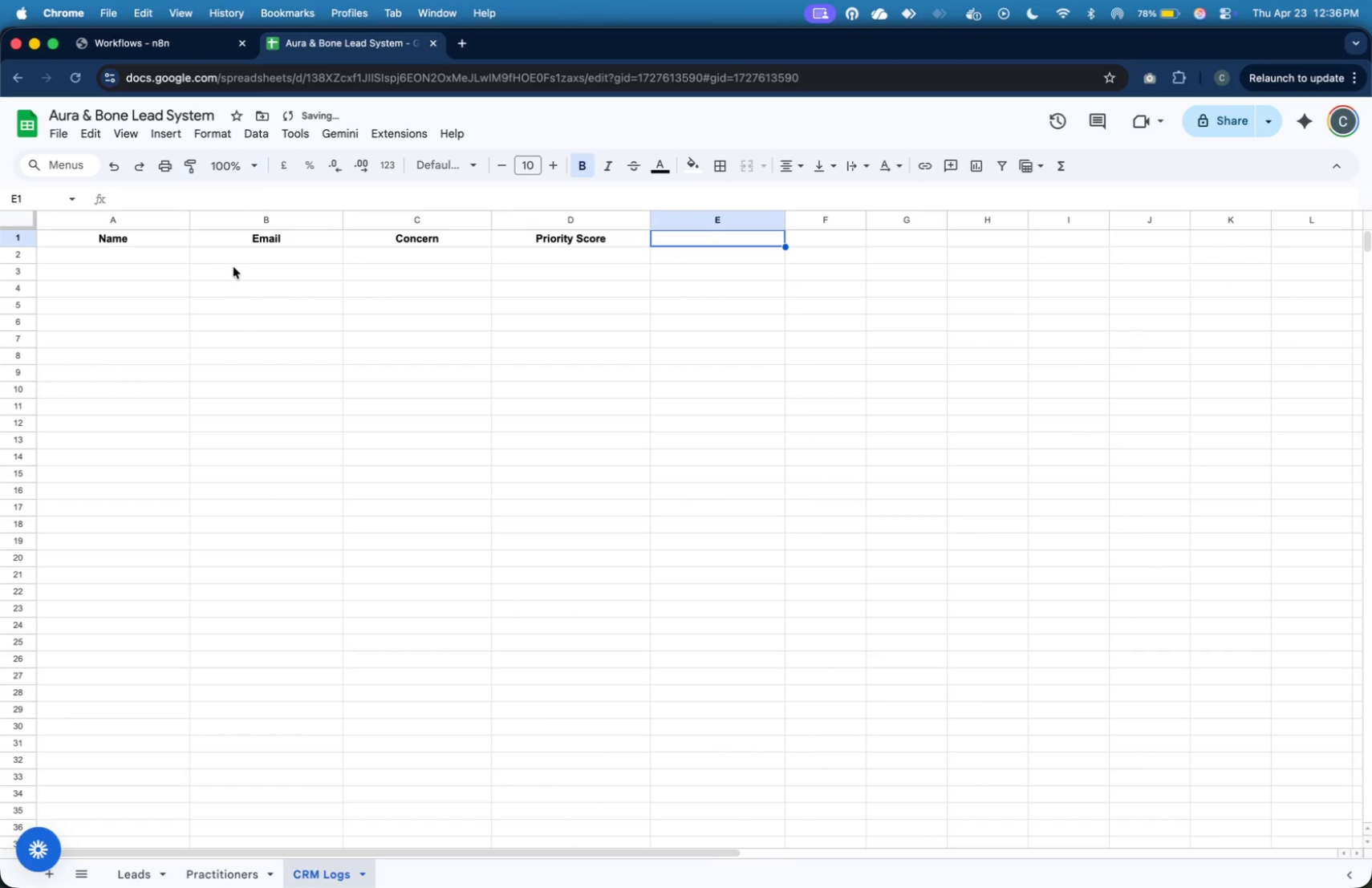 
type(Priority Level)
key(Tab)
 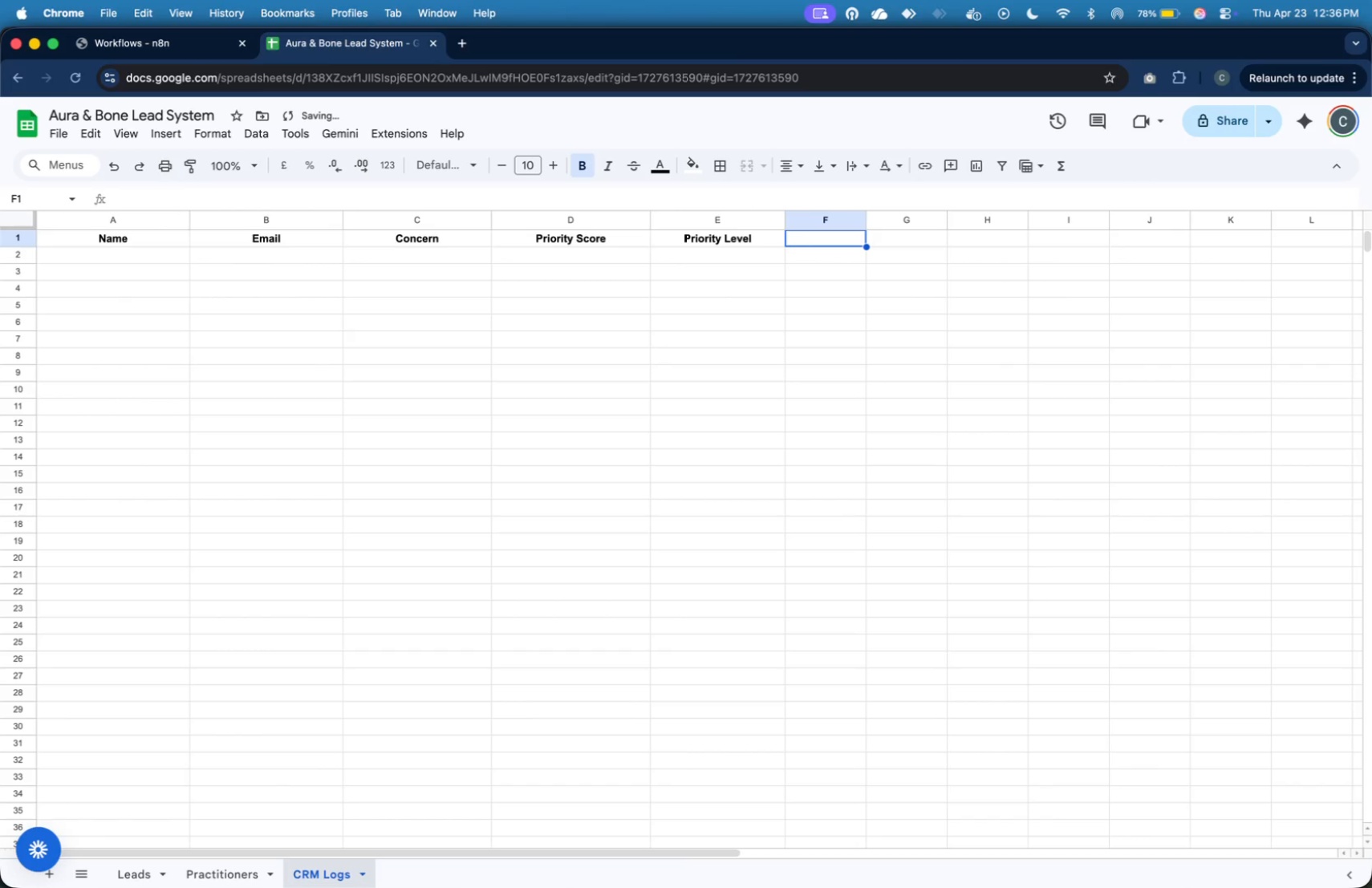 
wait(6.61)
 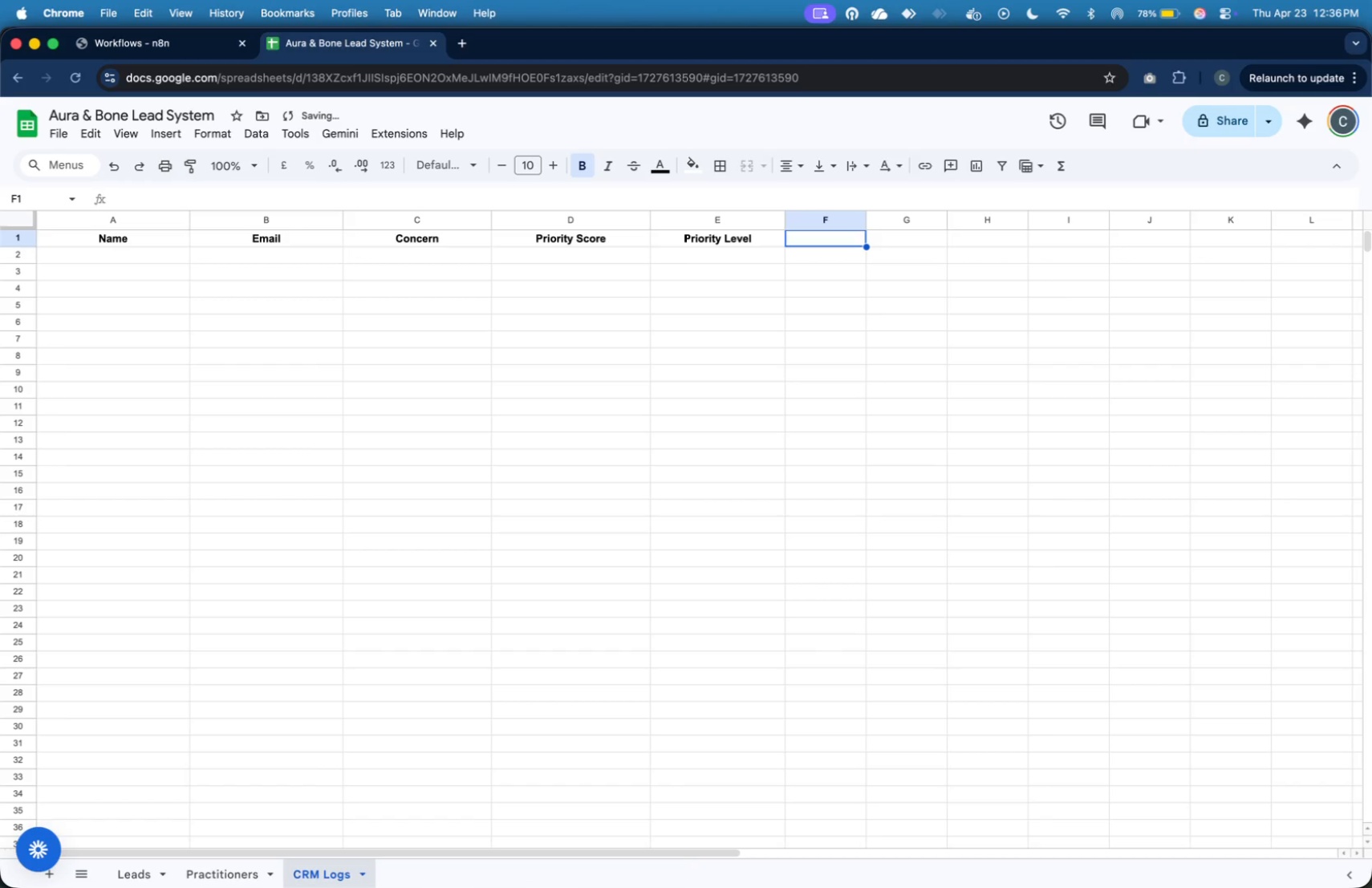 
type(Matched Specialty)
 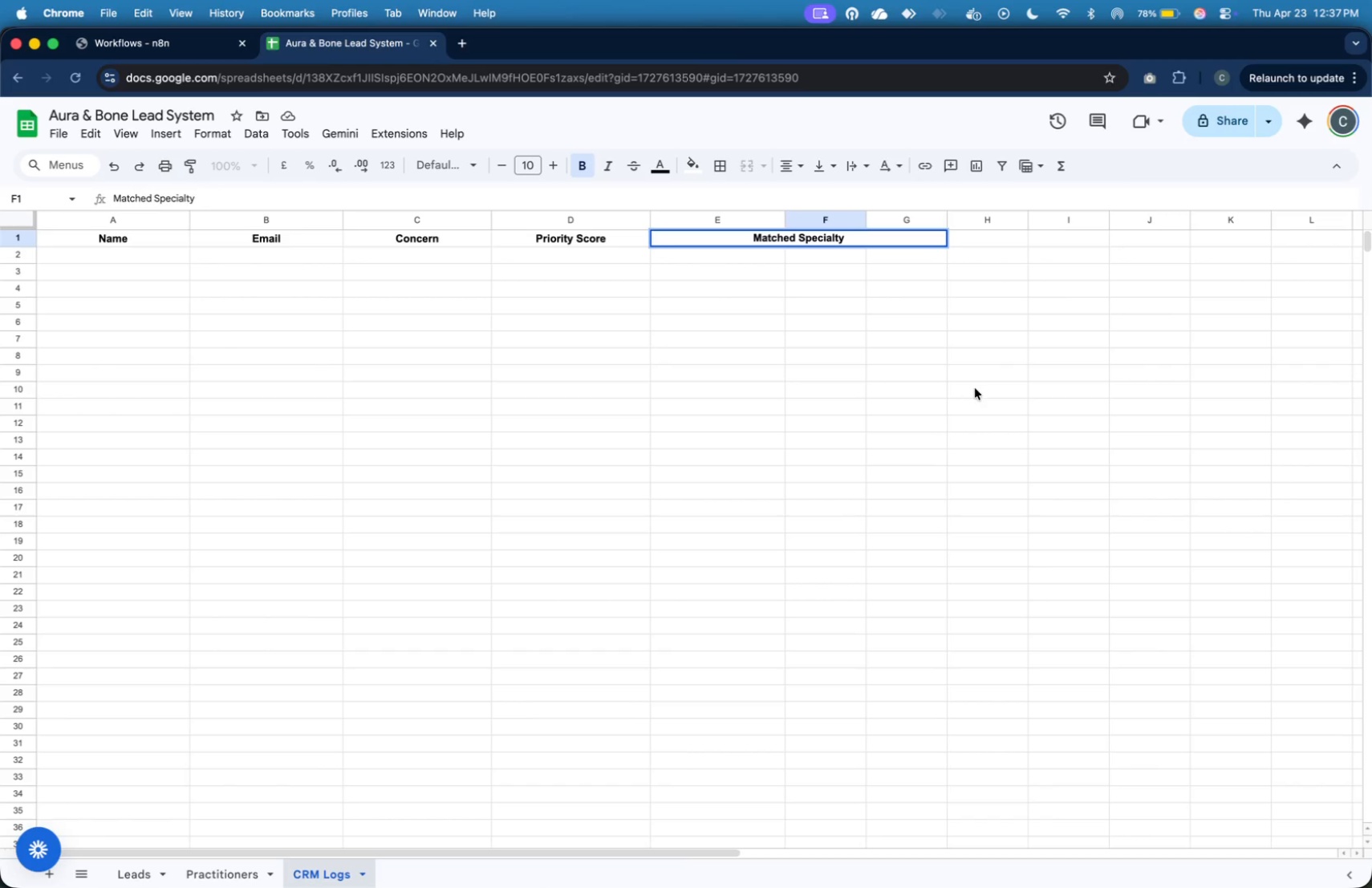 
left_click([975, 388])
 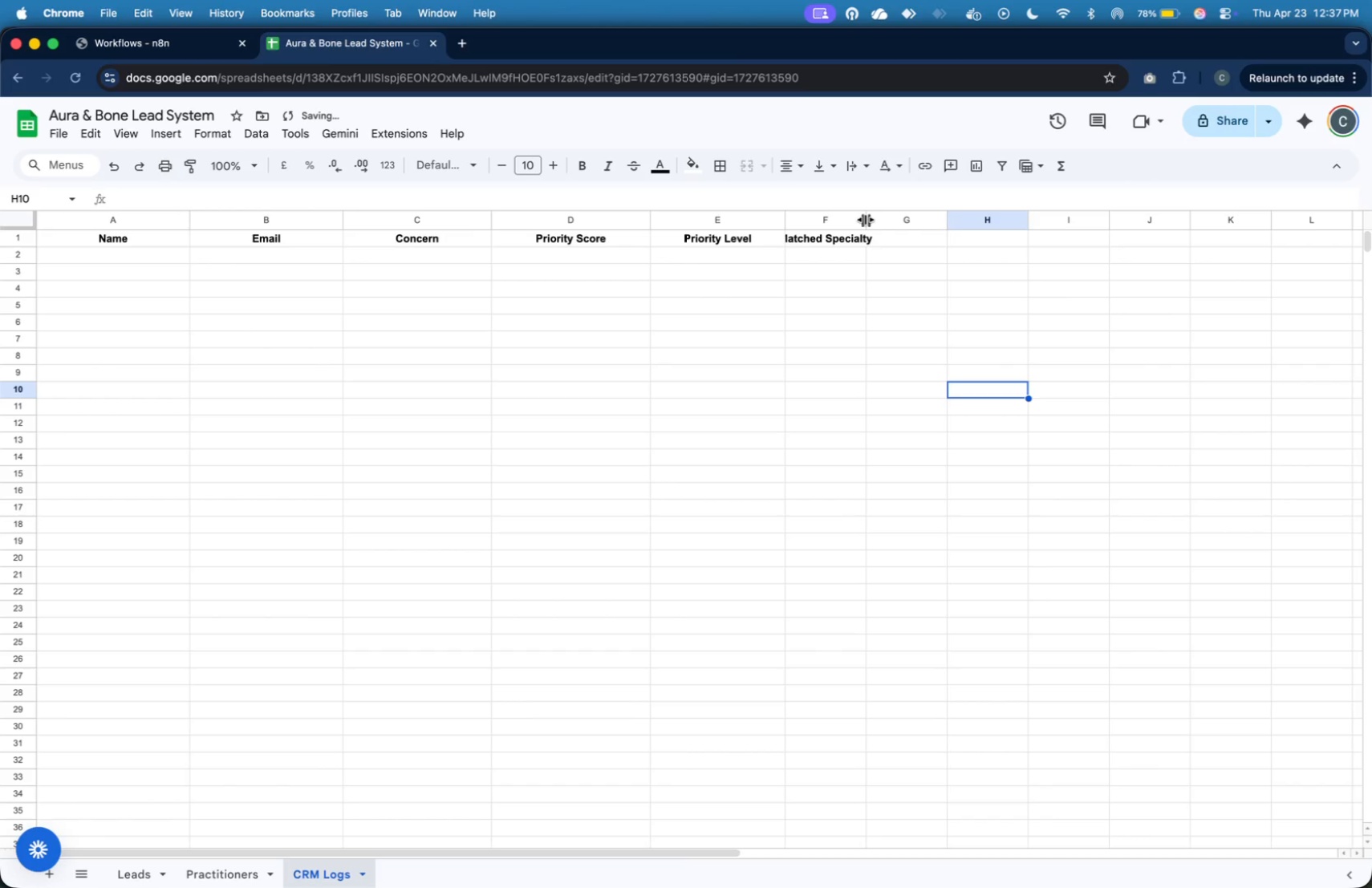 
left_click_drag(start_coordinate=[866, 220], to_coordinate=[942, 274])
 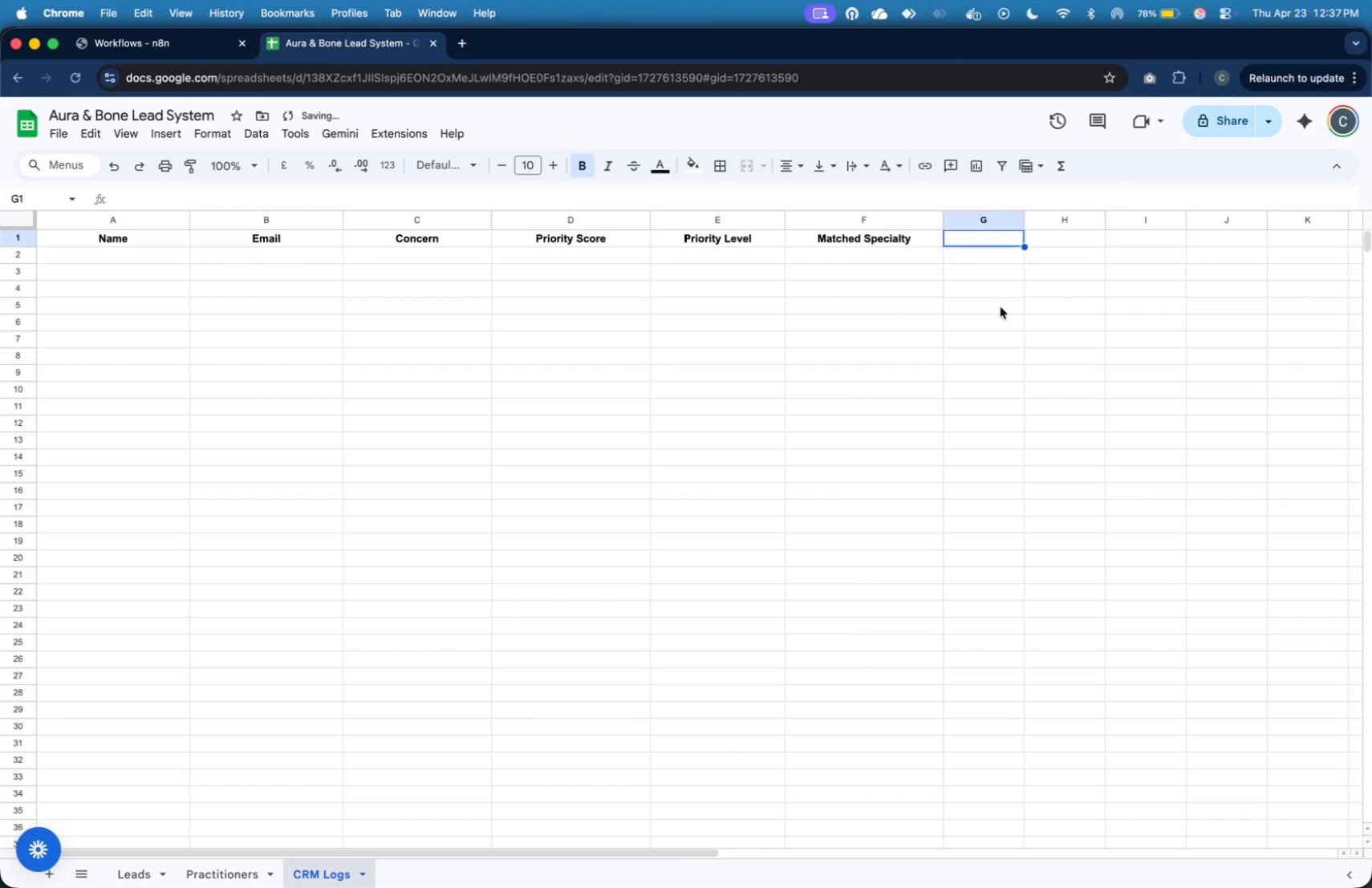 
type(Assigned Practitioner)
key(Tab)
 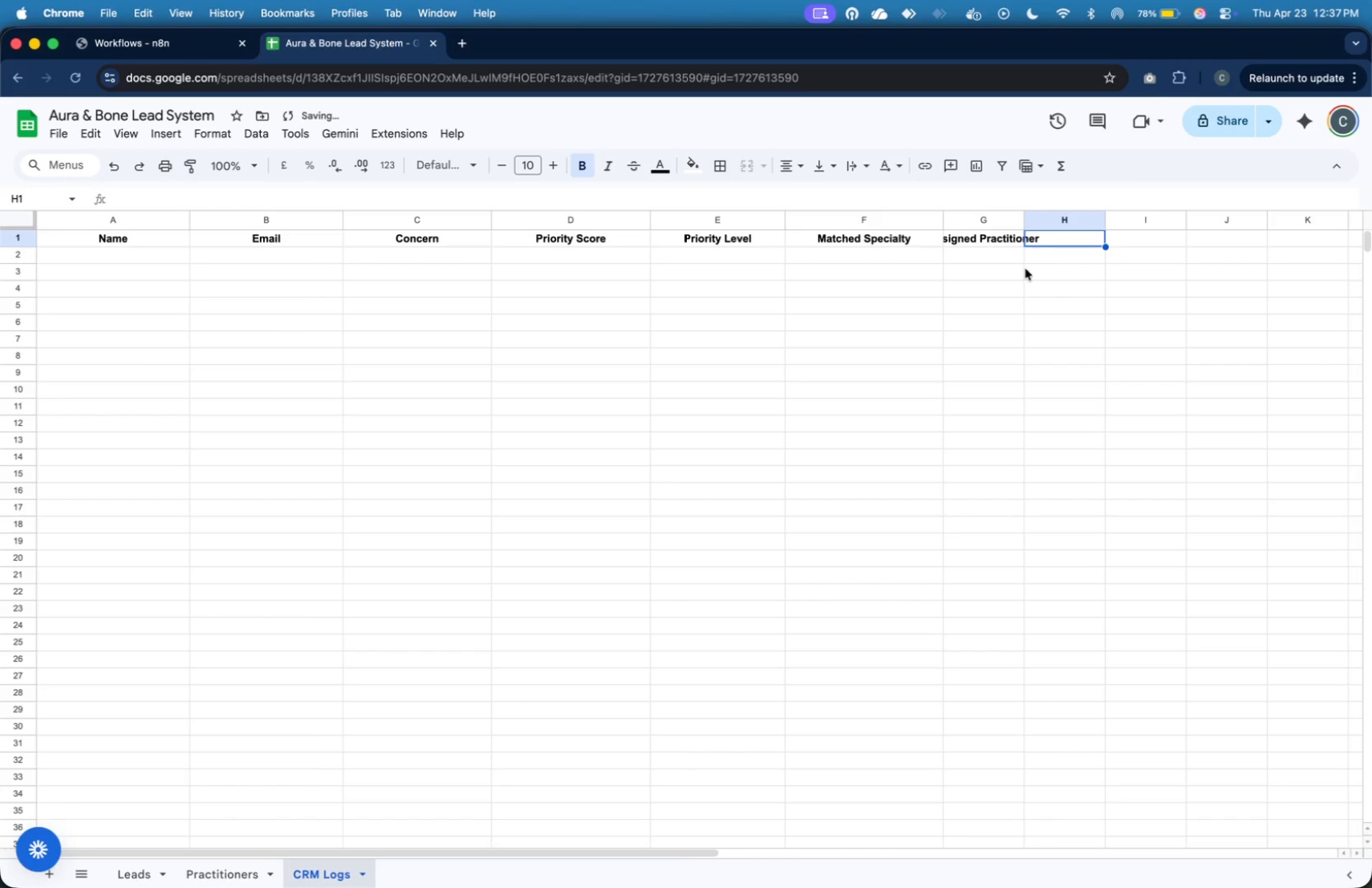 
left_click_drag(start_coordinate=[1025, 221], to_coordinate=[1081, 260])
 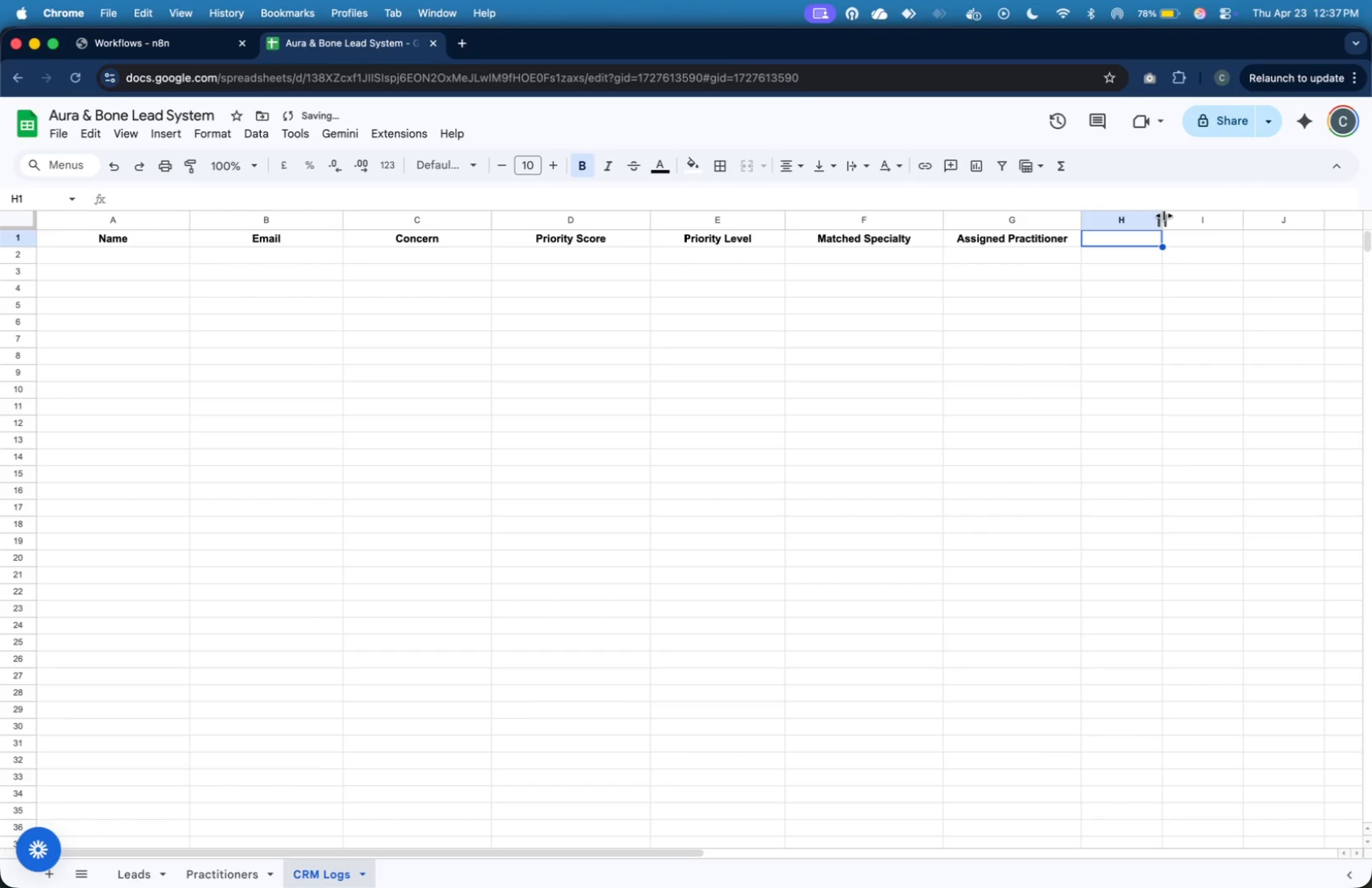 
left_click_drag(start_coordinate=[1164, 216], to_coordinate=[1241, 286])
 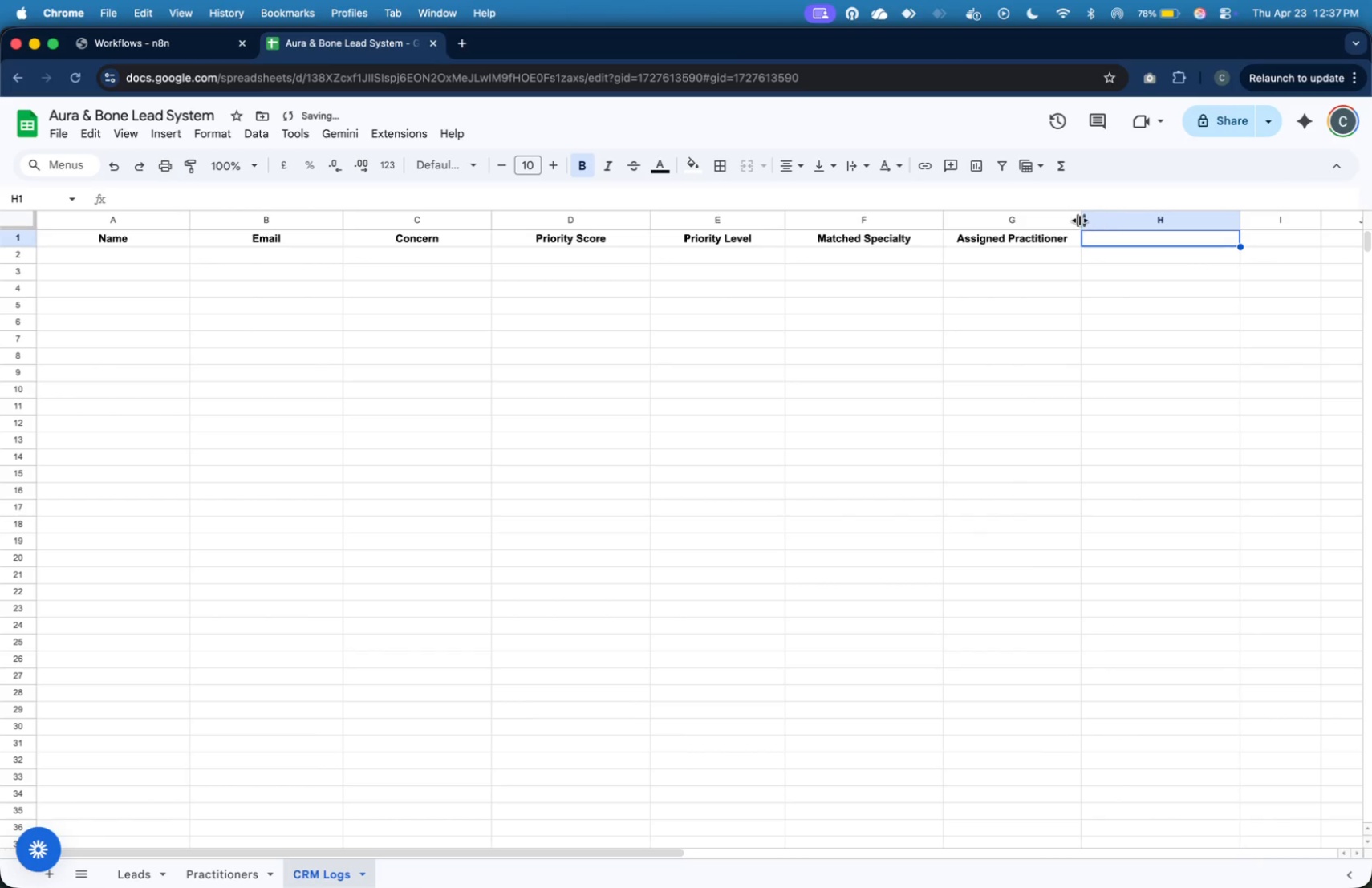 
left_click_drag(start_coordinate=[1079, 220], to_coordinate=[1118, 247])
 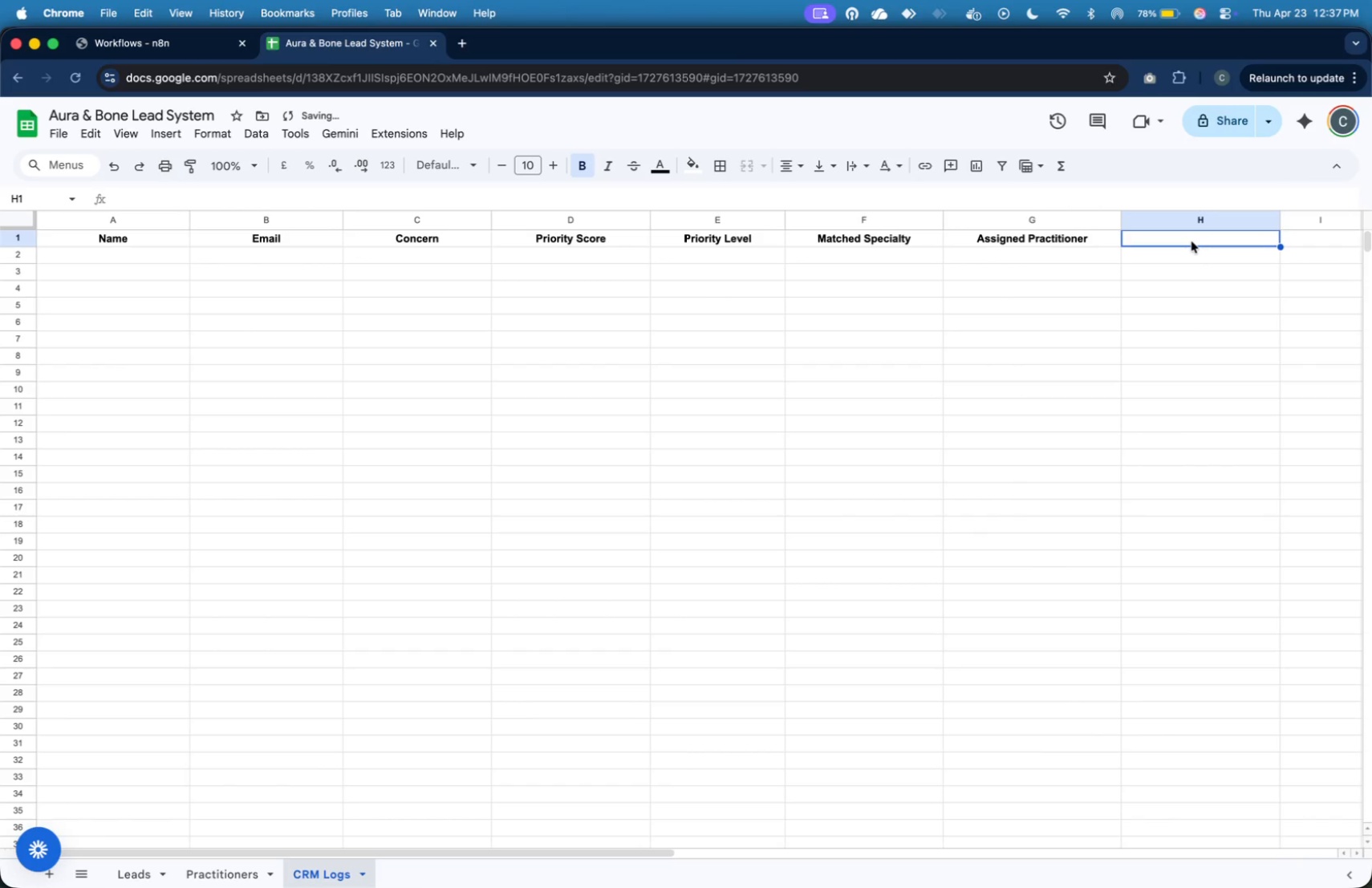 
left_click([1191, 241])
 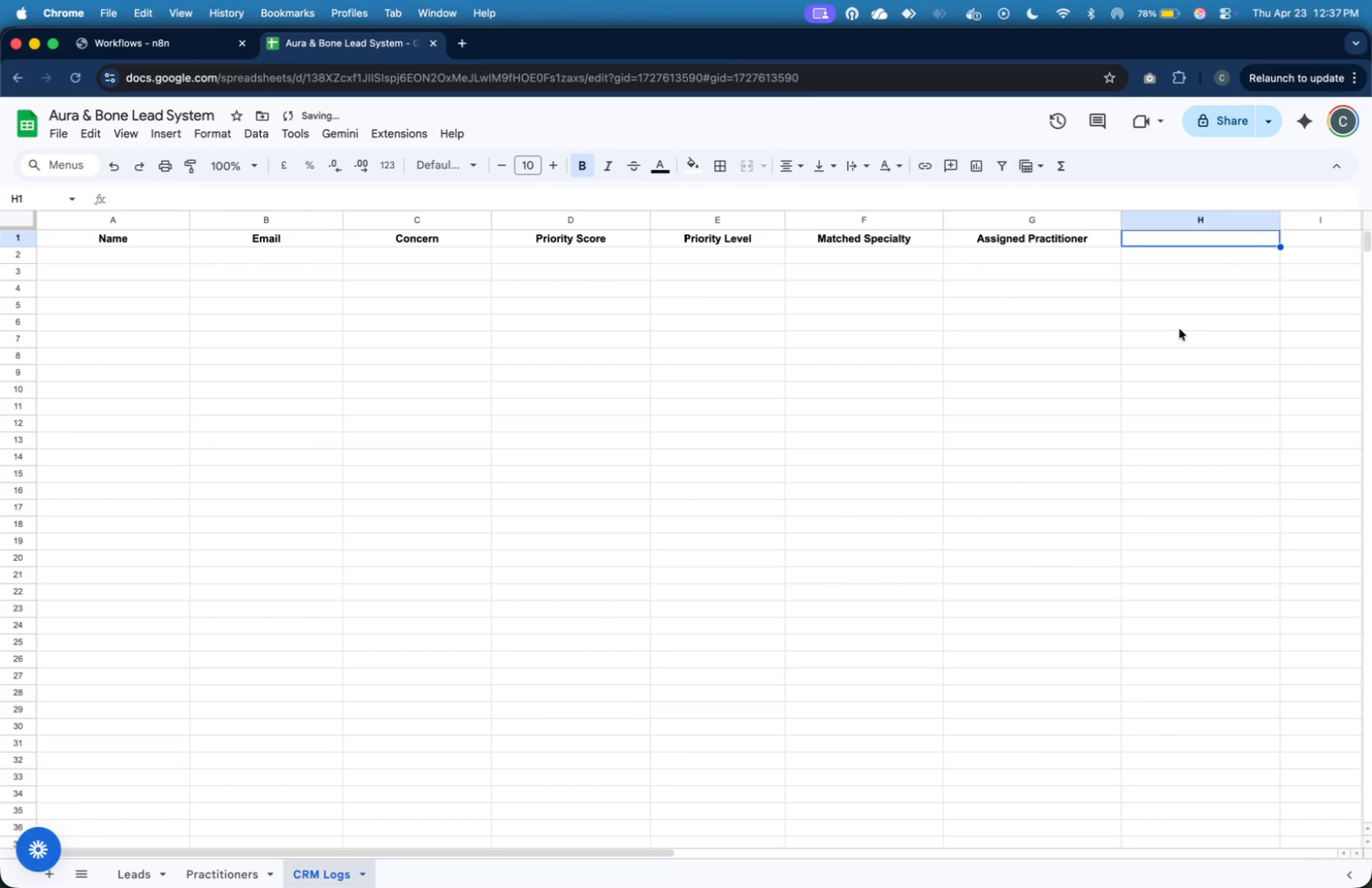 
type(Booking Status)
key(Tab)
type(Timestam[)
key(Backspace)
type(p)
 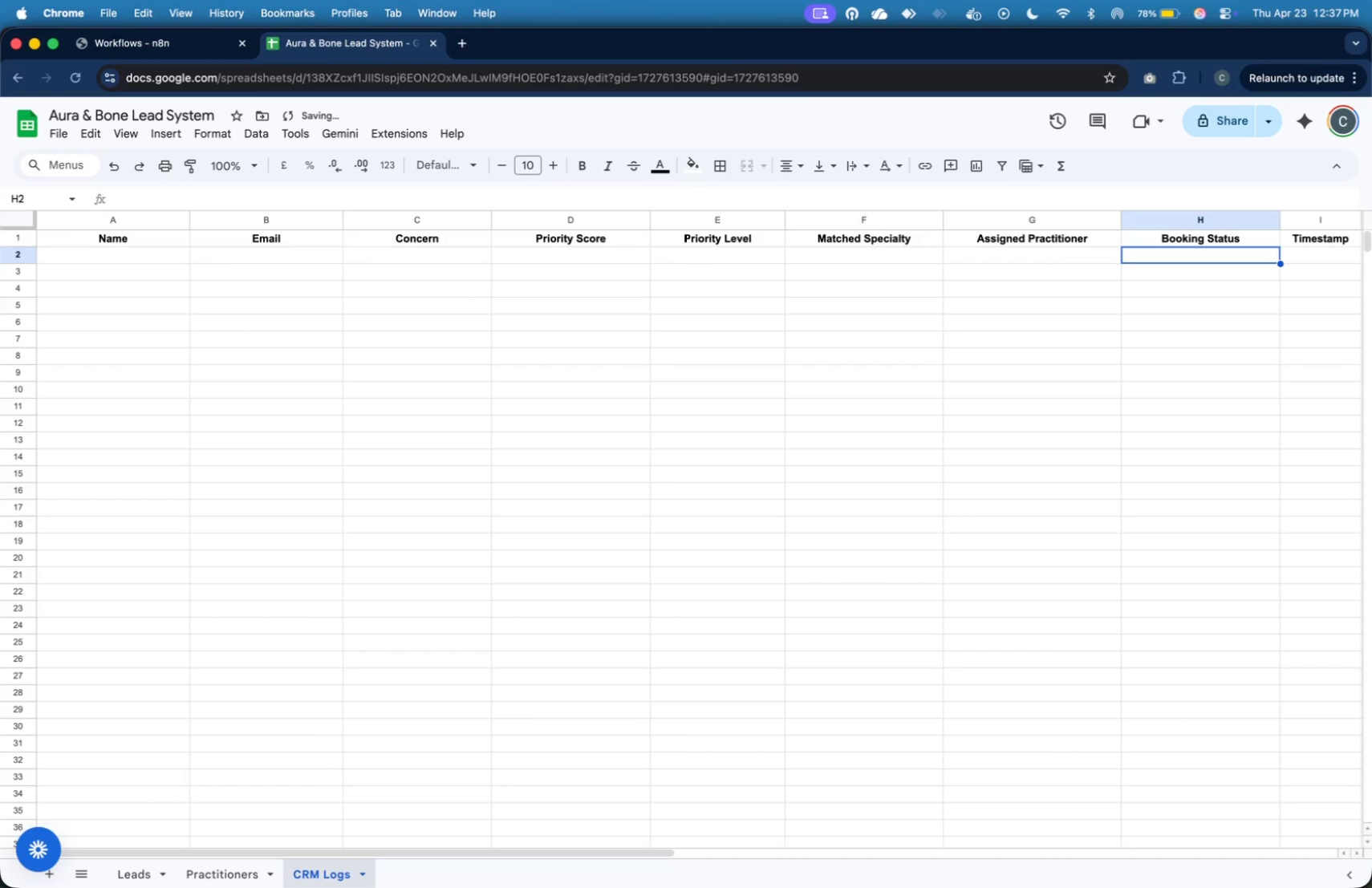 
 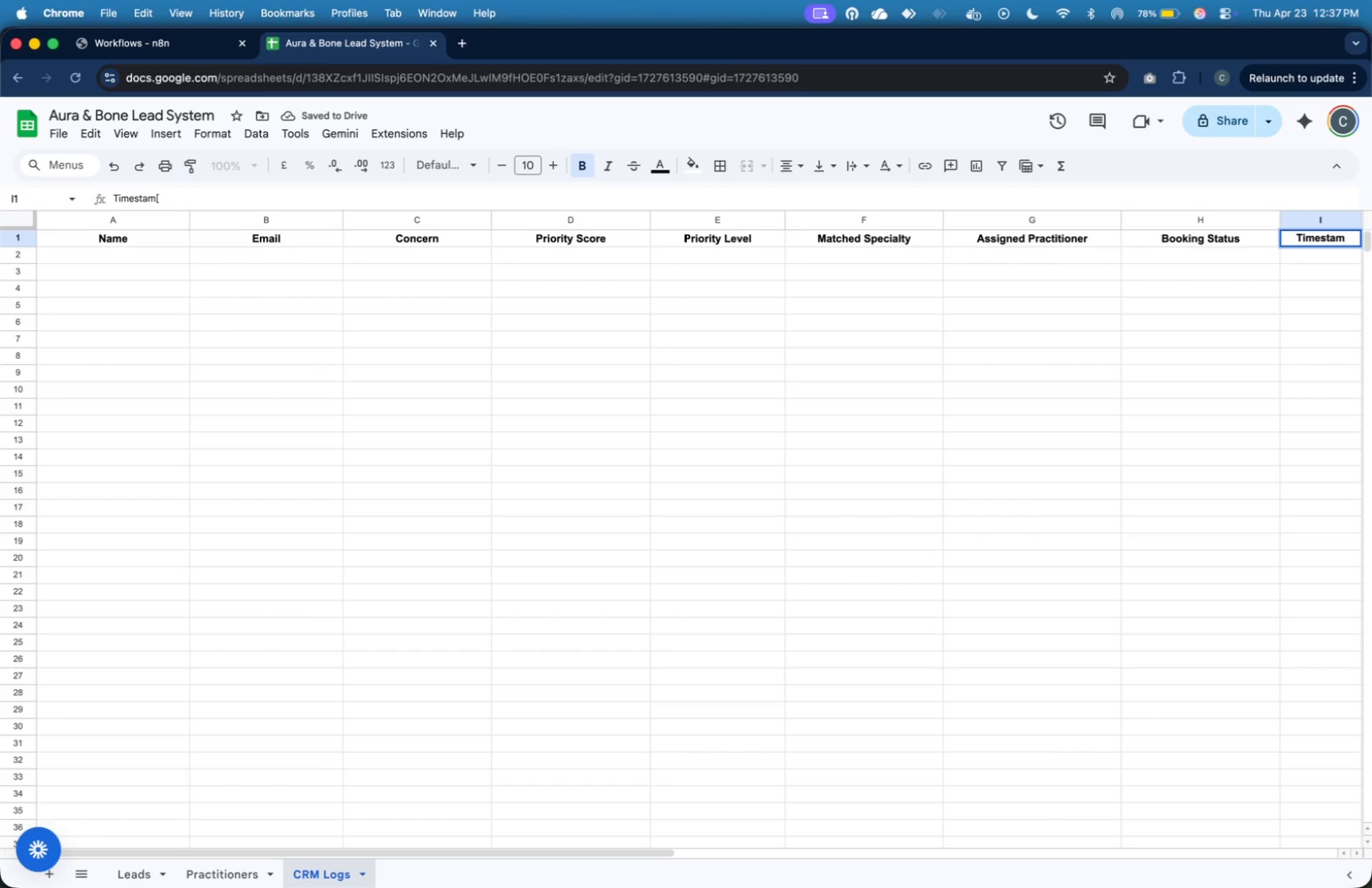 
key(Enter)
 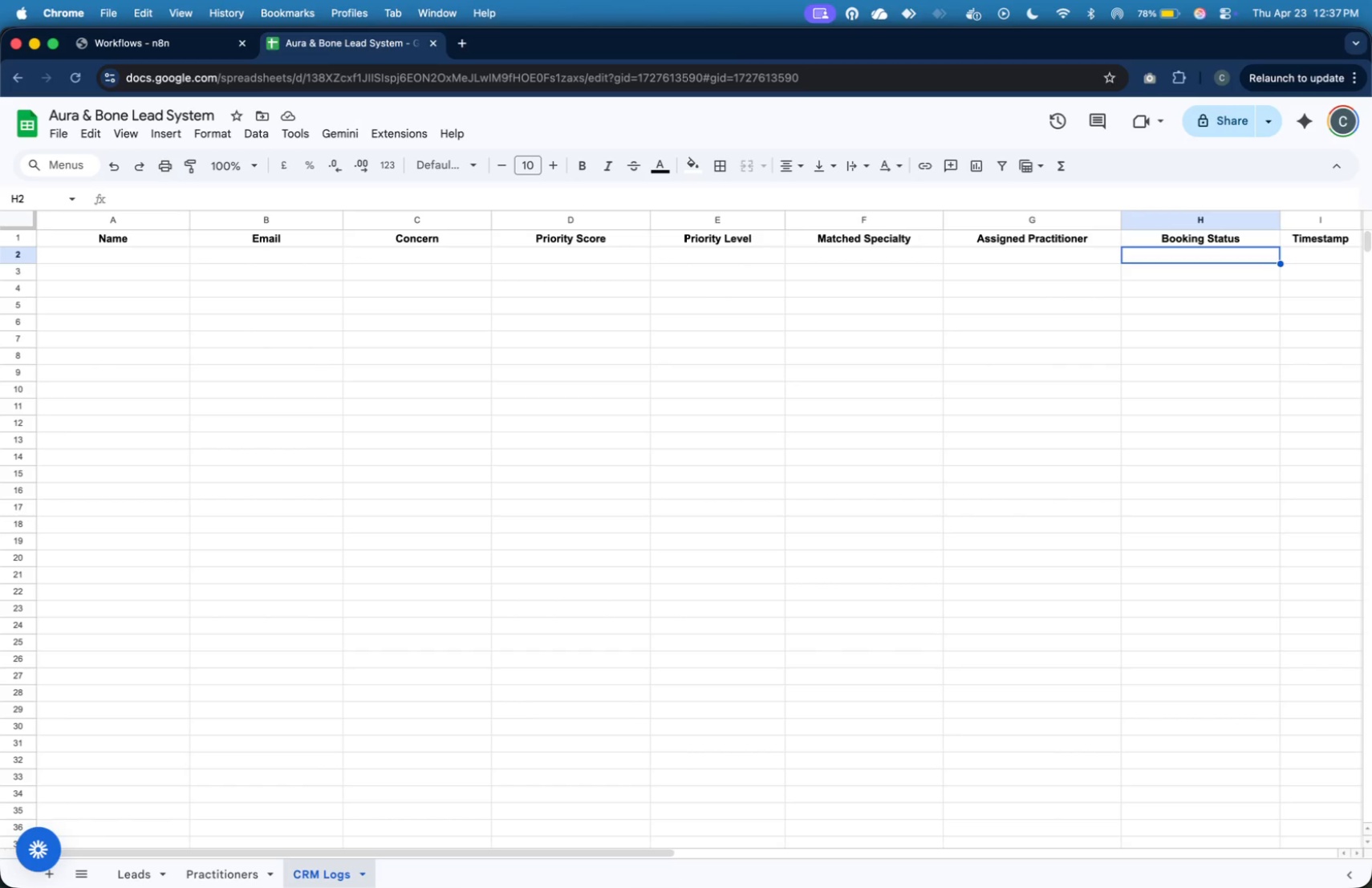 
wait(14.42)
 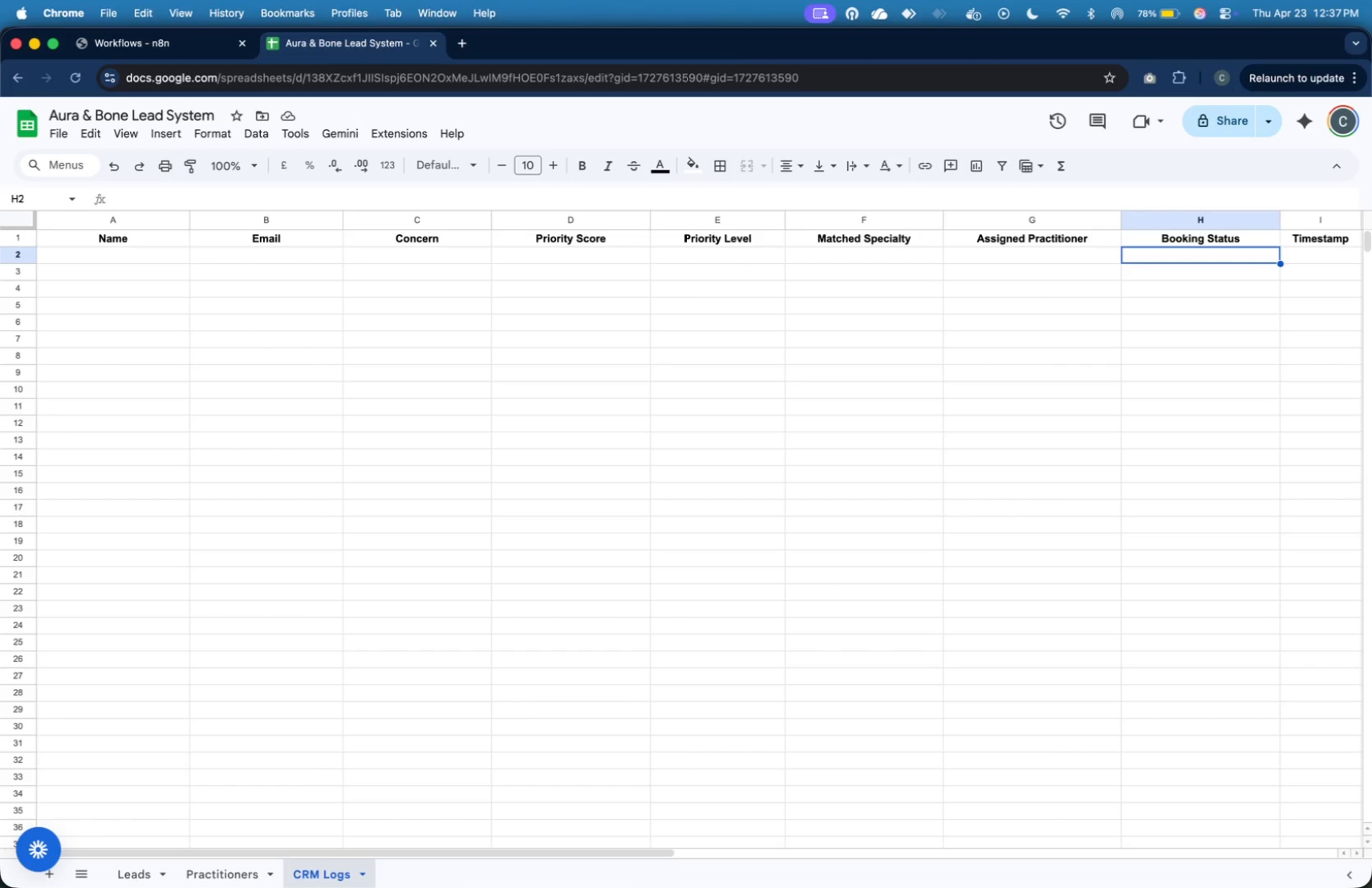 
left_click([168, 257])
 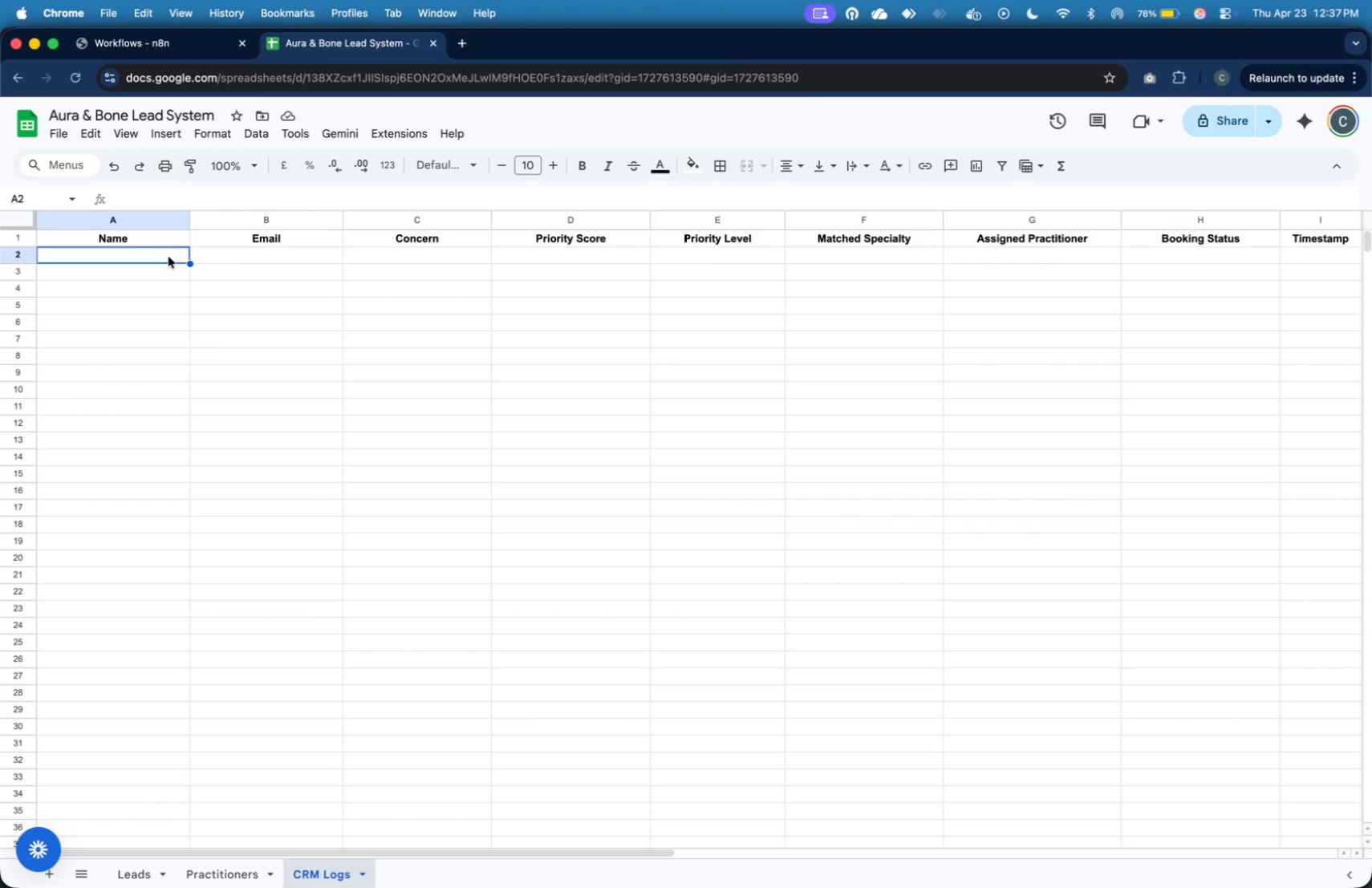 
type(Juan Curz)
key(Backspace)
key(Backspace)
key(Backspace)
key(Backspace)
key(Backspace)
key(Backspace)
key(Backspace)
key(Backspace)
key(Backspace)
 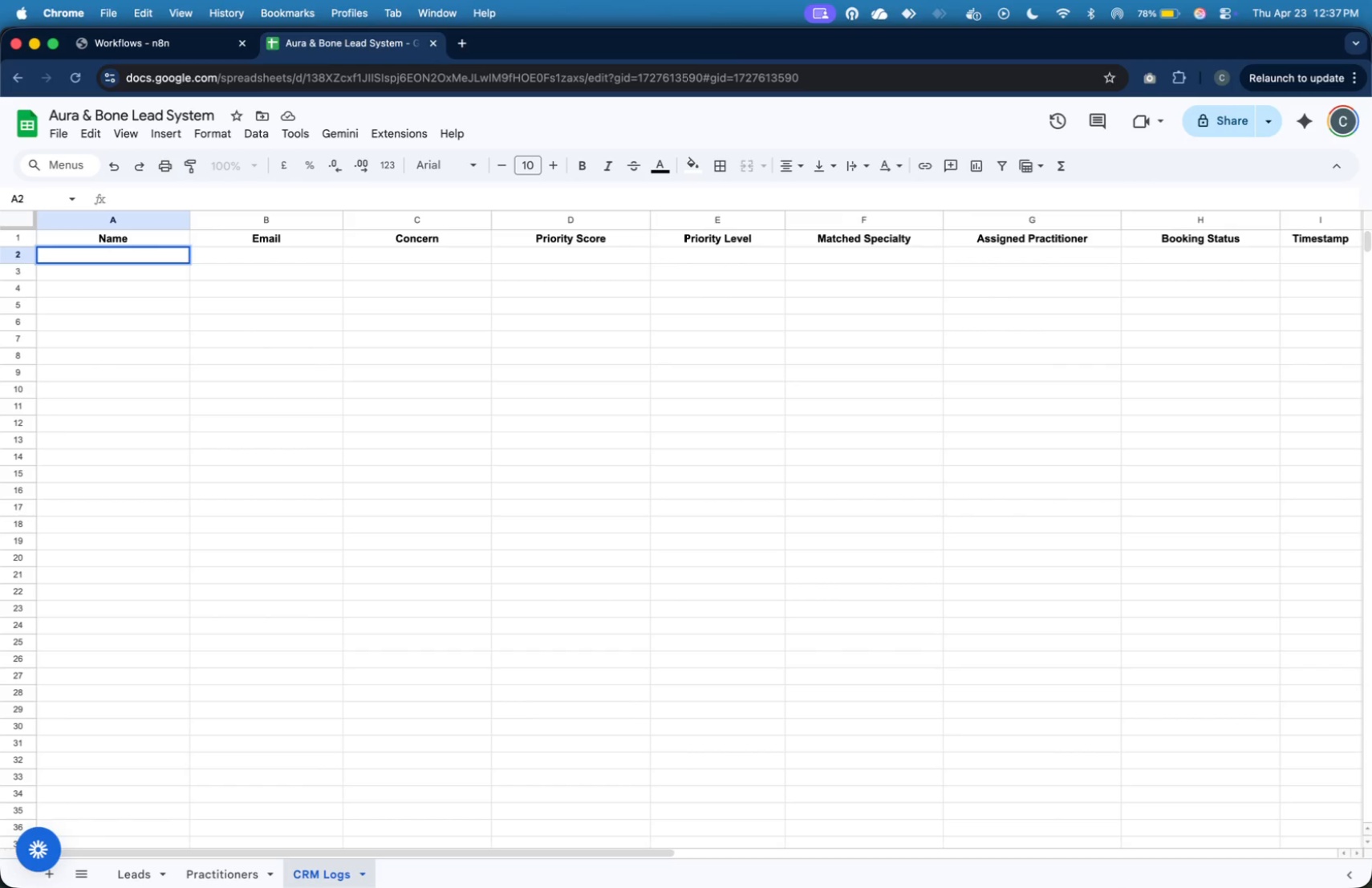 
left_click([176, 427])
 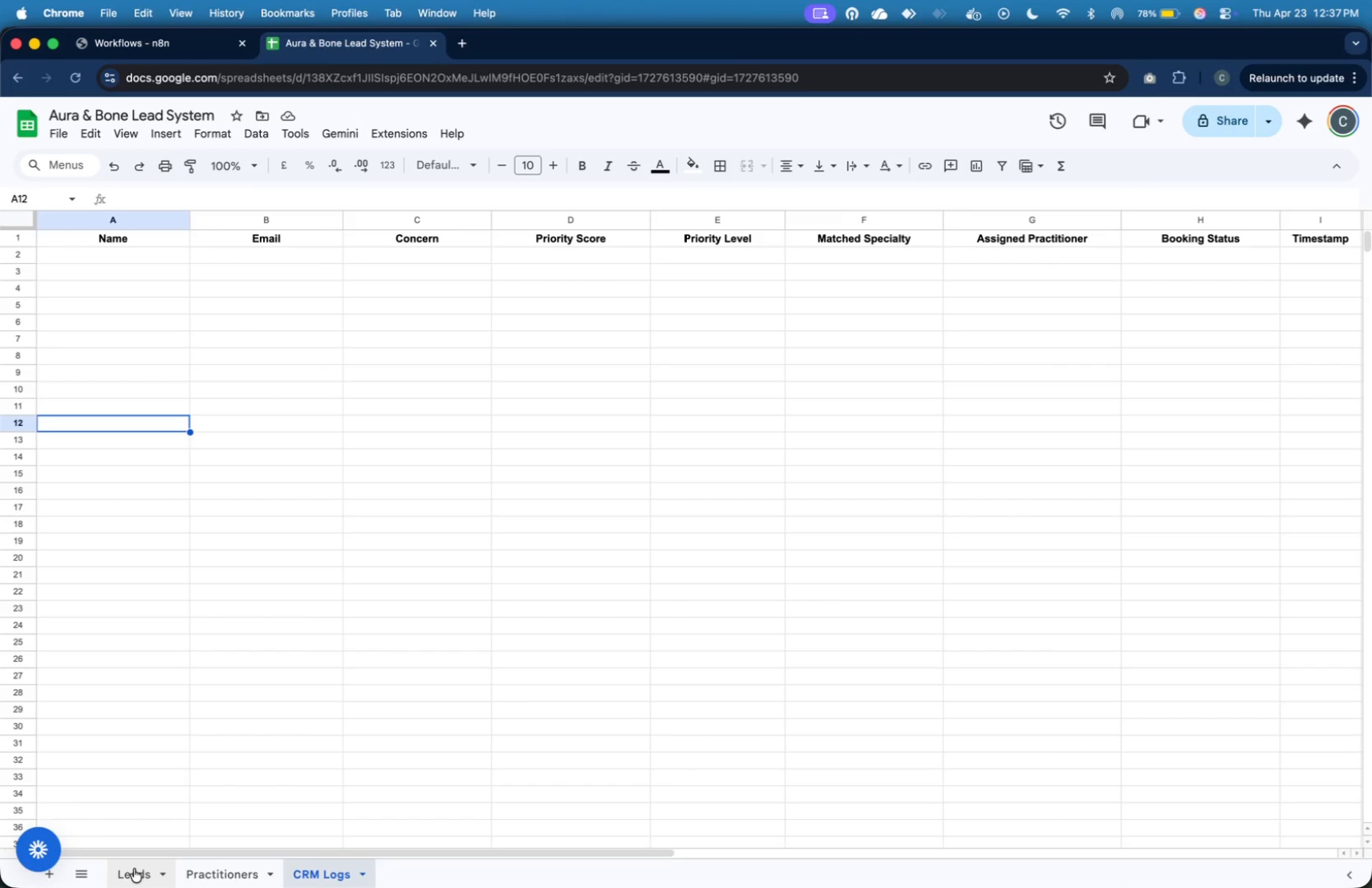 
left_click([135, 870])
 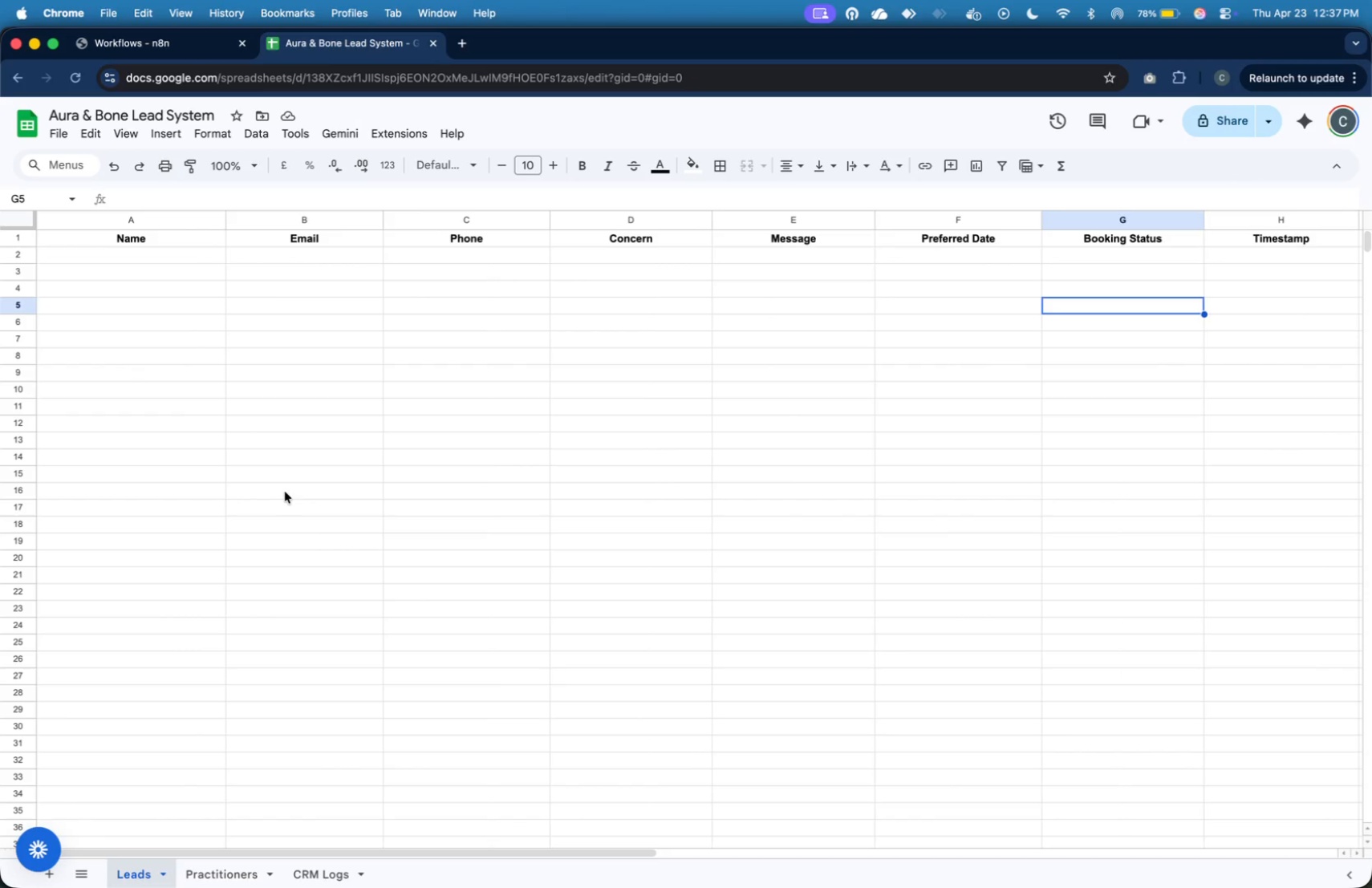 
key(Meta+Tab)